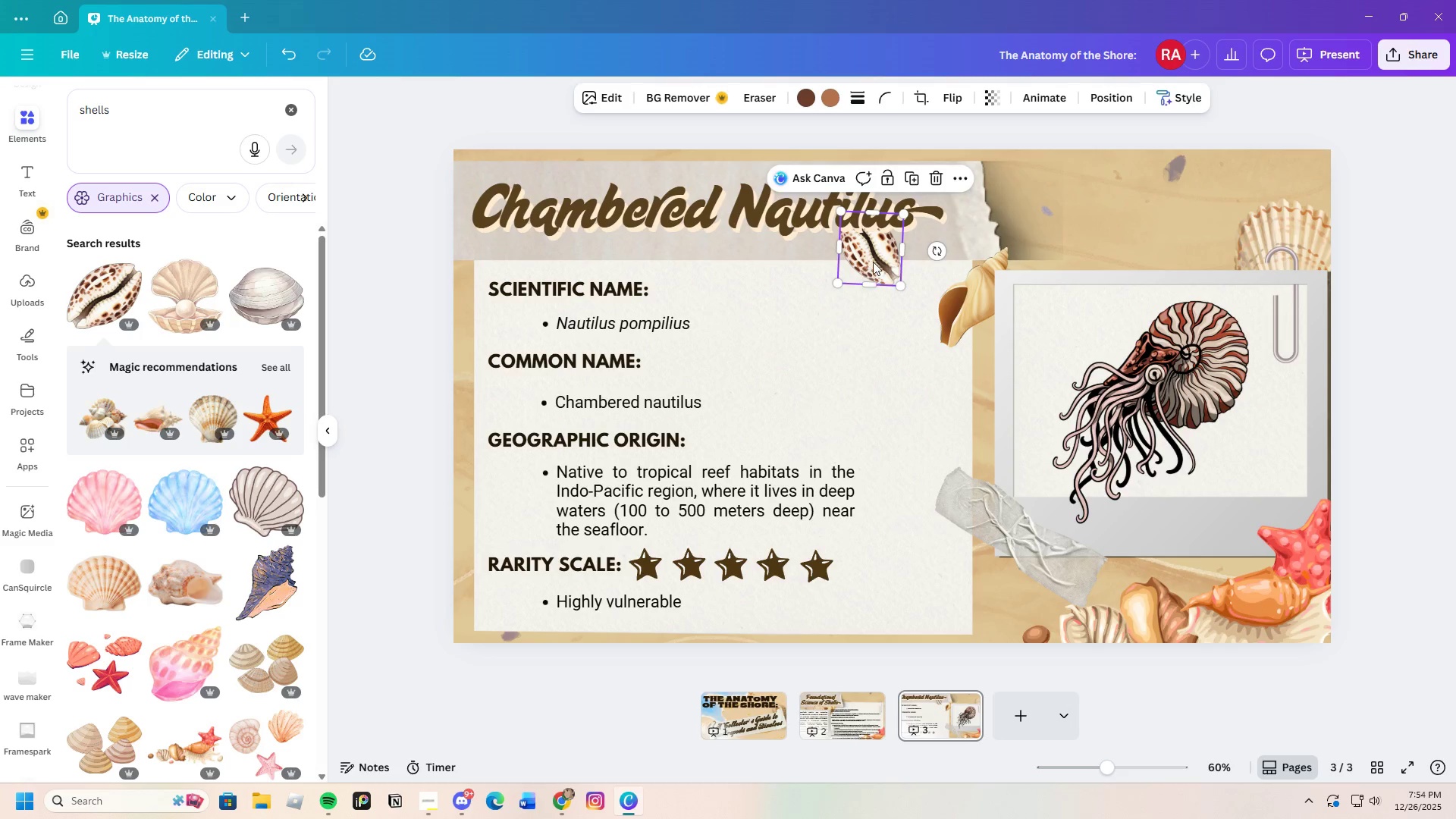 
left_click_drag(start_coordinate=[874, 262], to_coordinate=[916, 290])
 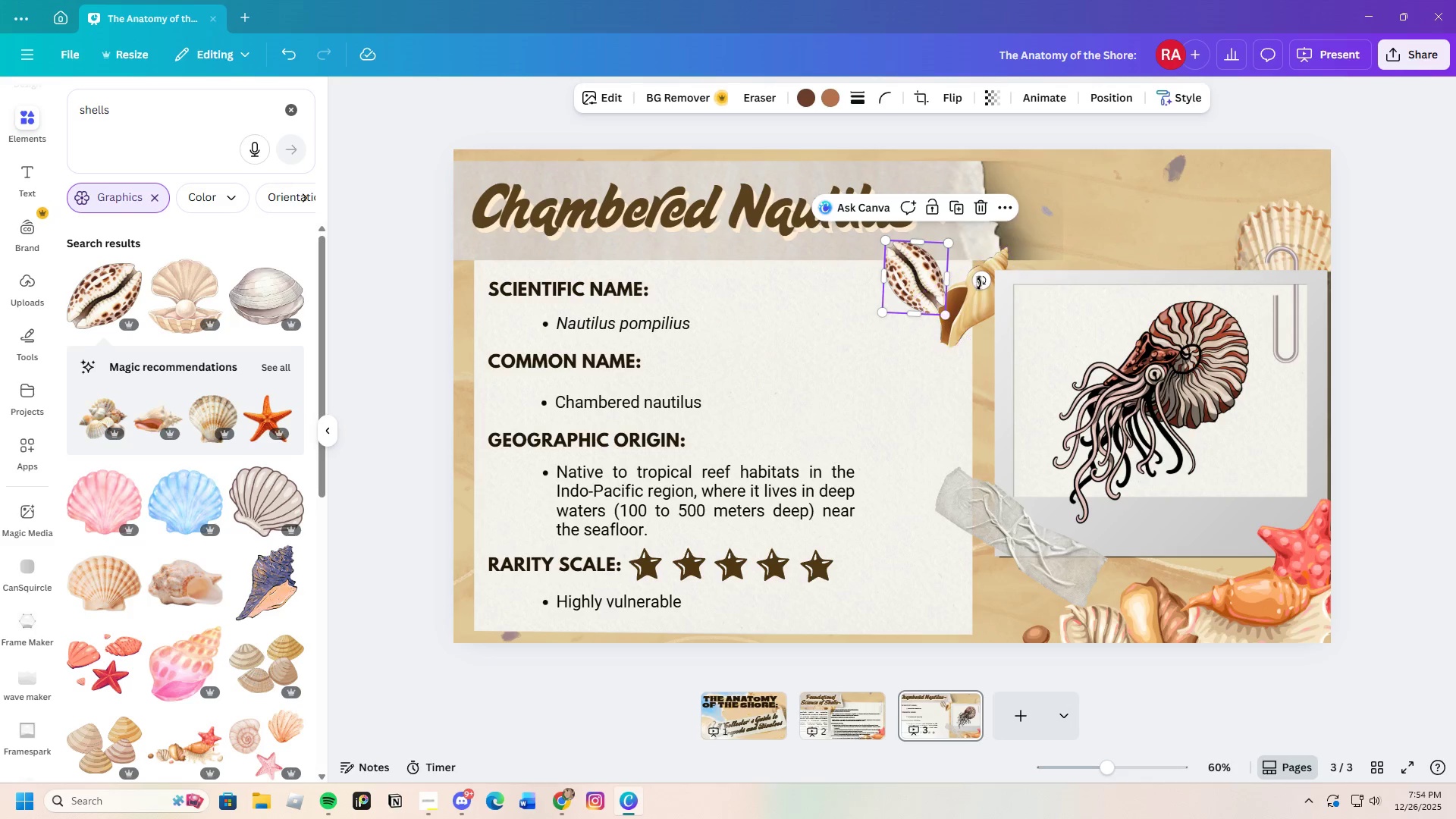 
left_click_drag(start_coordinate=[982, 280], to_coordinate=[968, 318])
 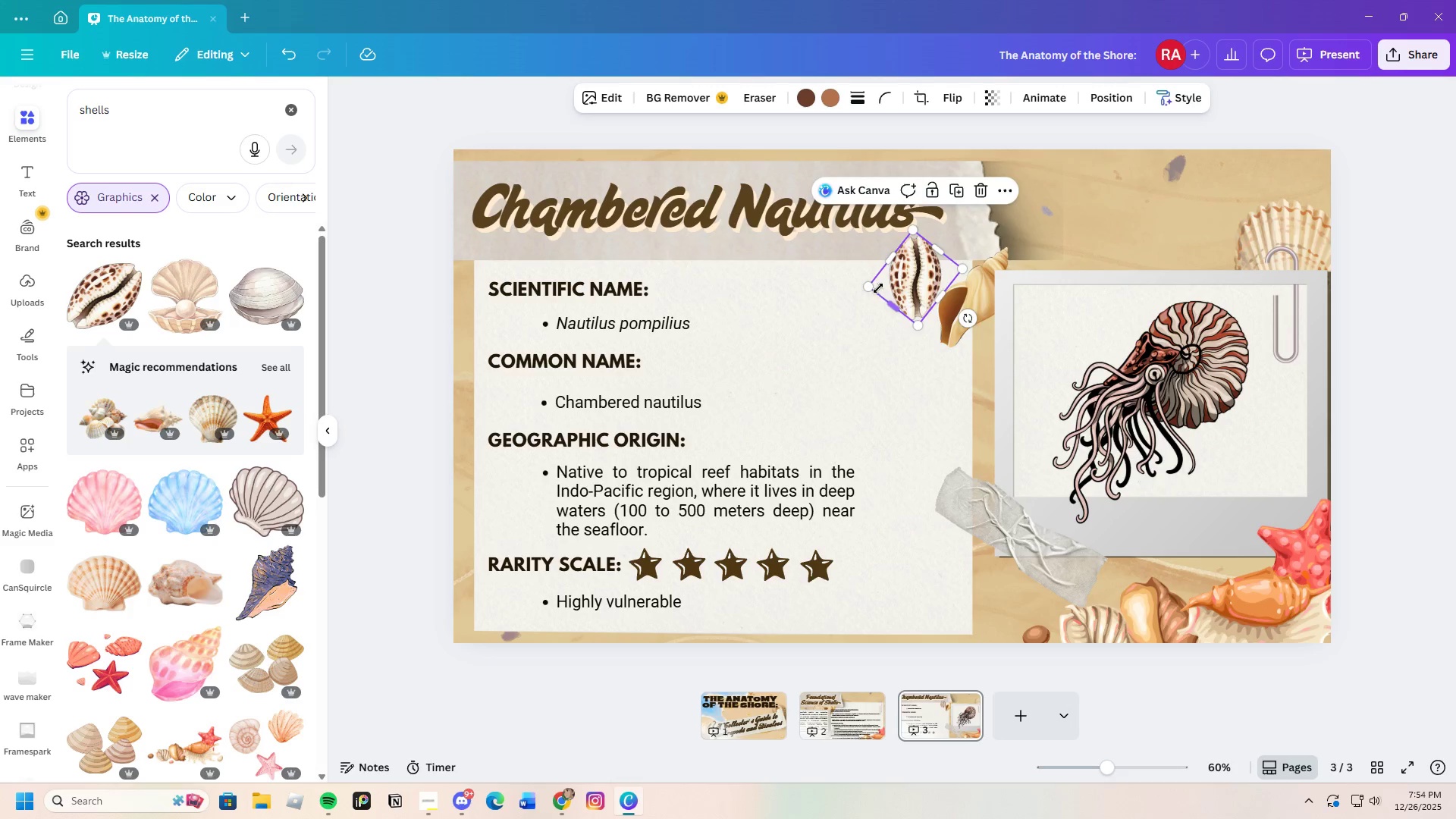 
left_click_drag(start_coordinate=[880, 286], to_coordinate=[890, 271])
 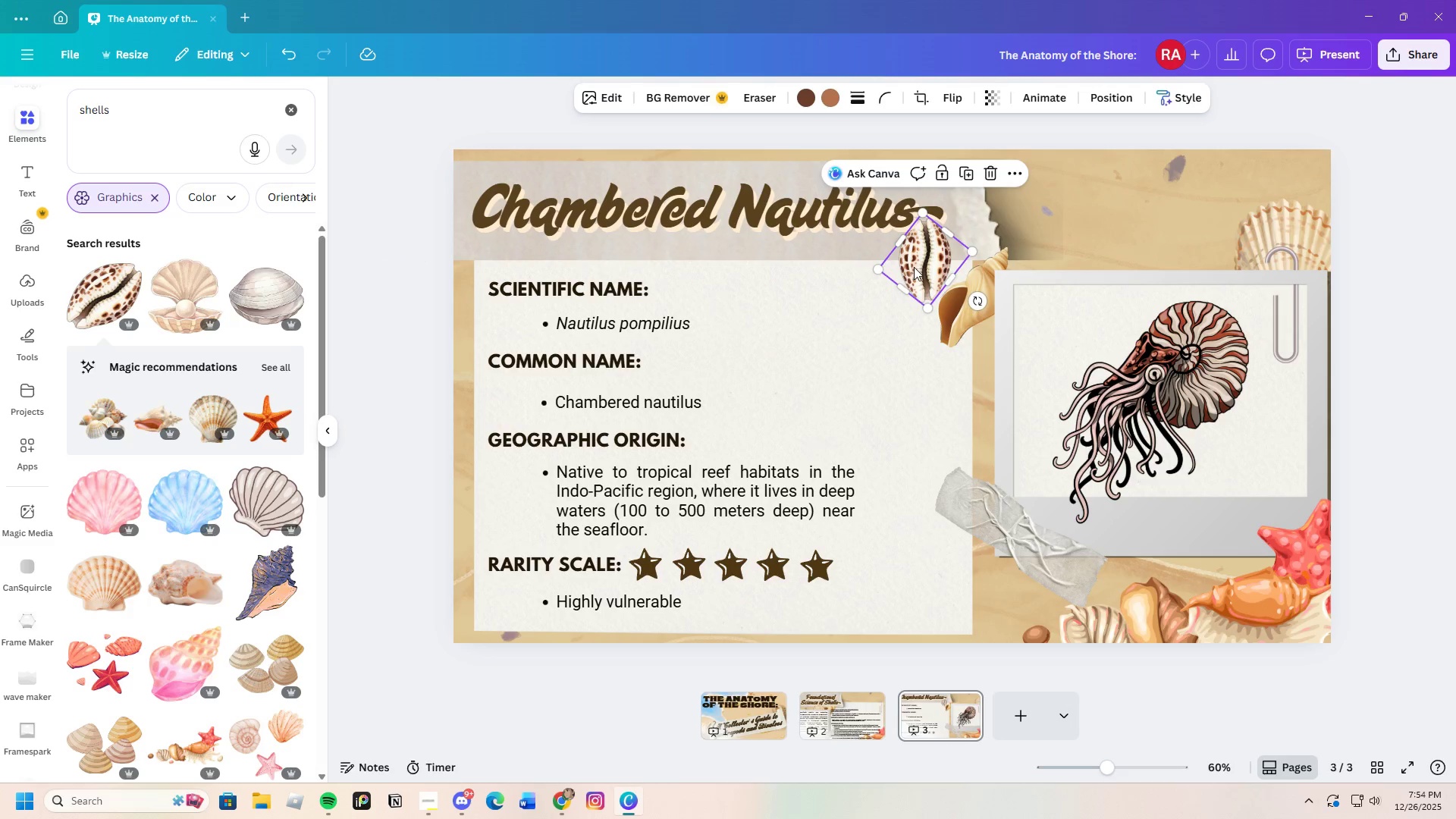 
right_click([915, 262])
 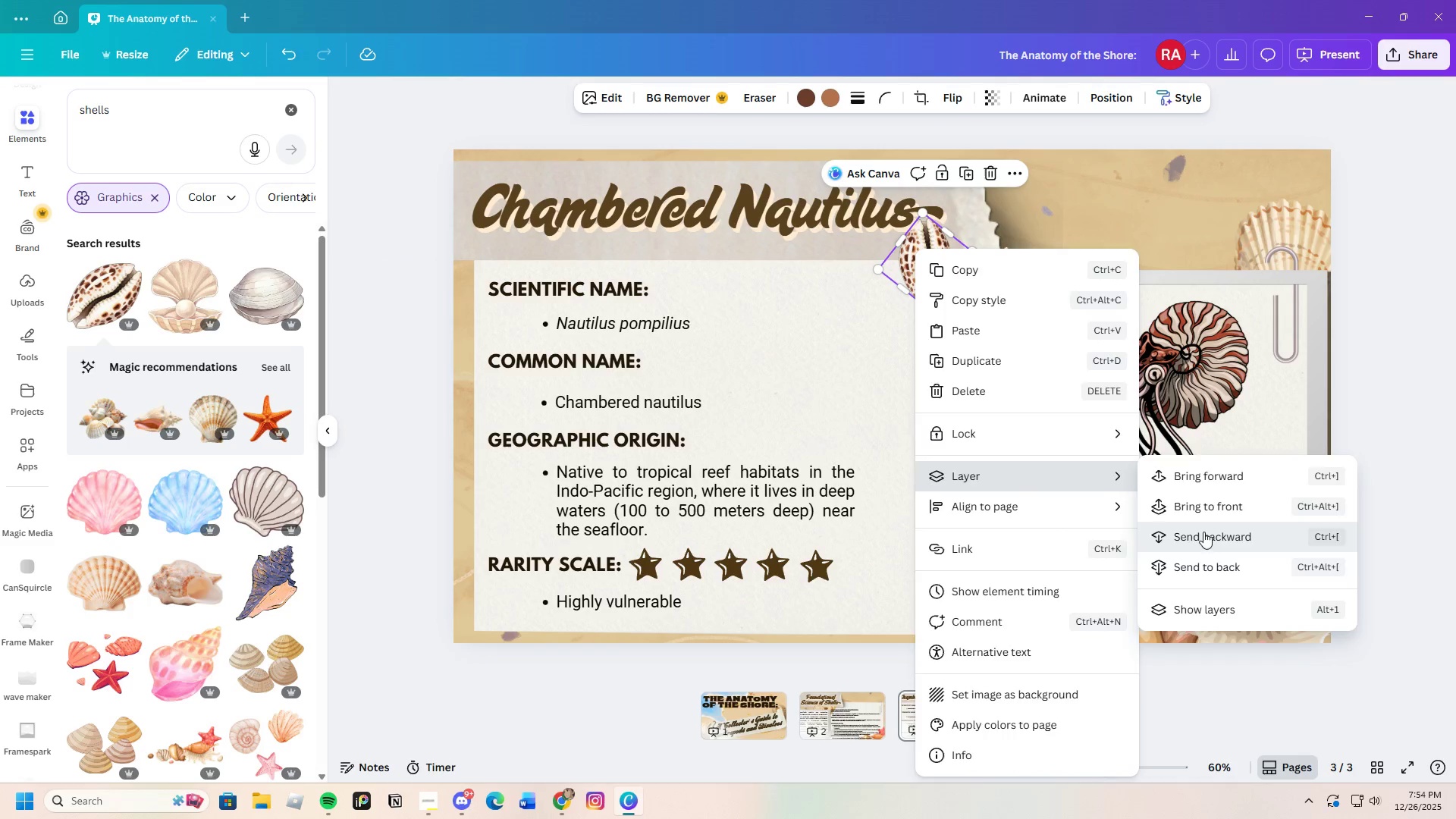 
right_click([921, 271])
 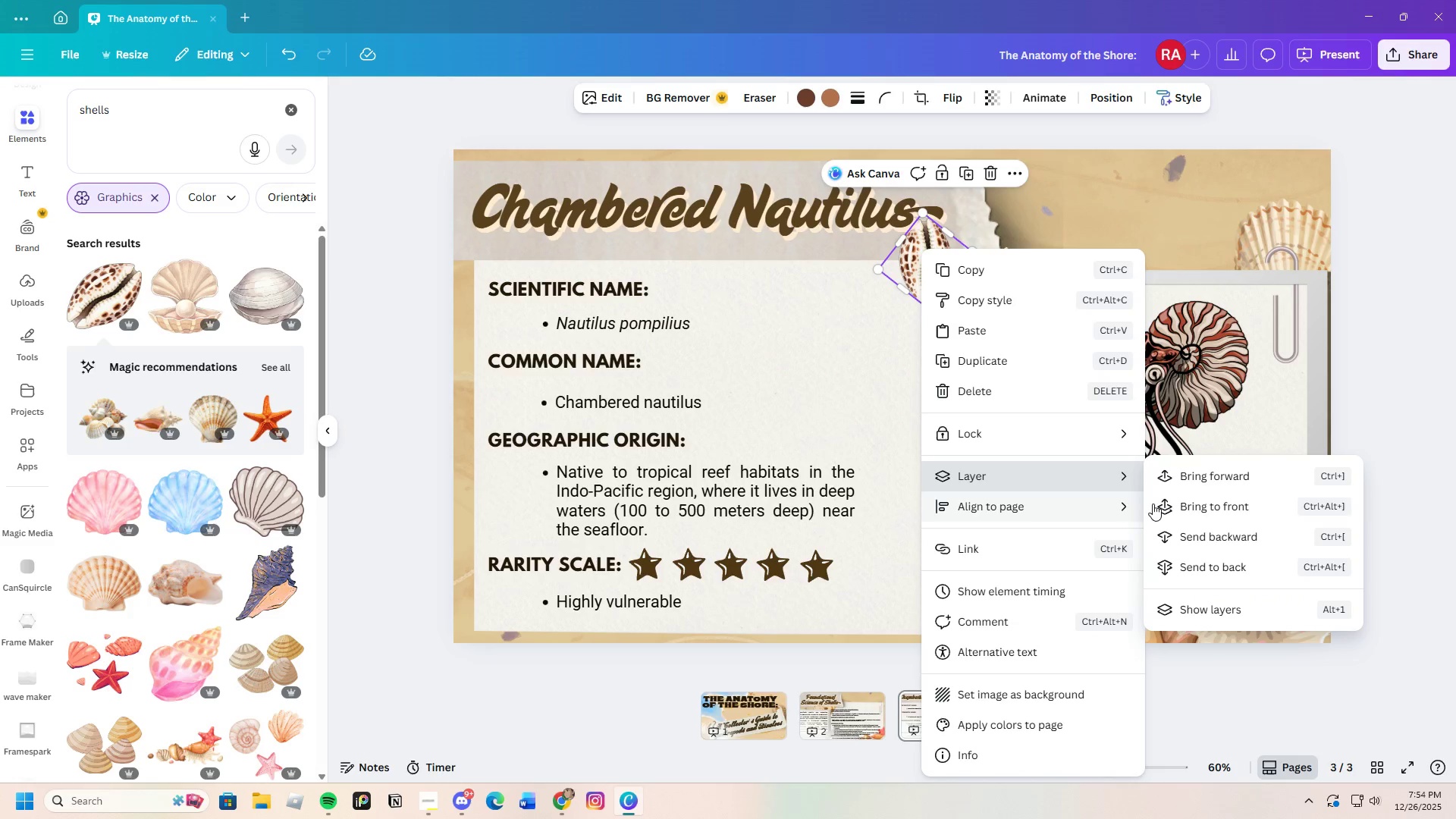 
left_click([1207, 534])
 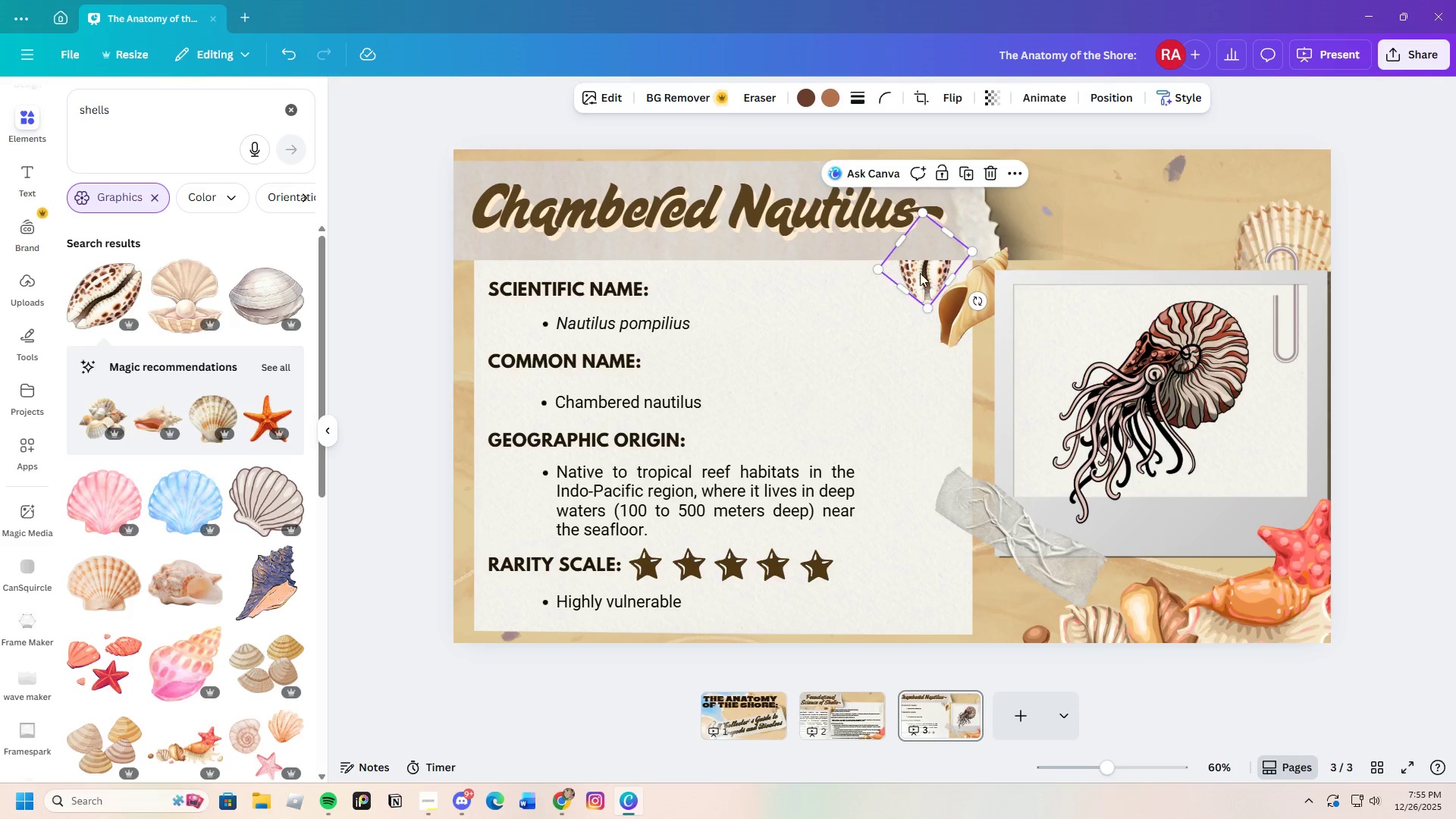 
left_click_drag(start_coordinate=[920, 273], to_coordinate=[915, 287])
 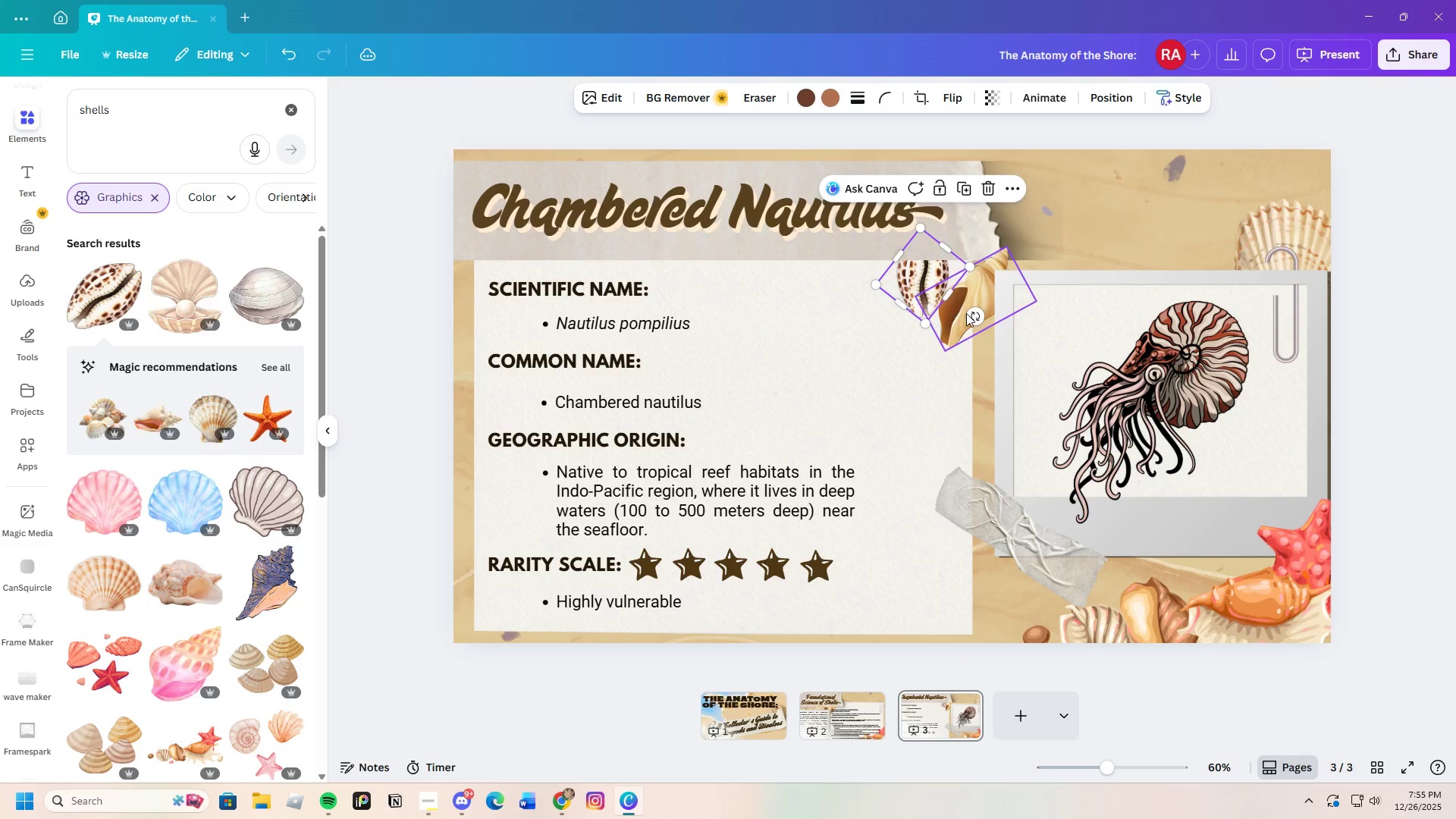 
left_click_drag(start_coordinate=[966, 313], to_coordinate=[1002, 292])
 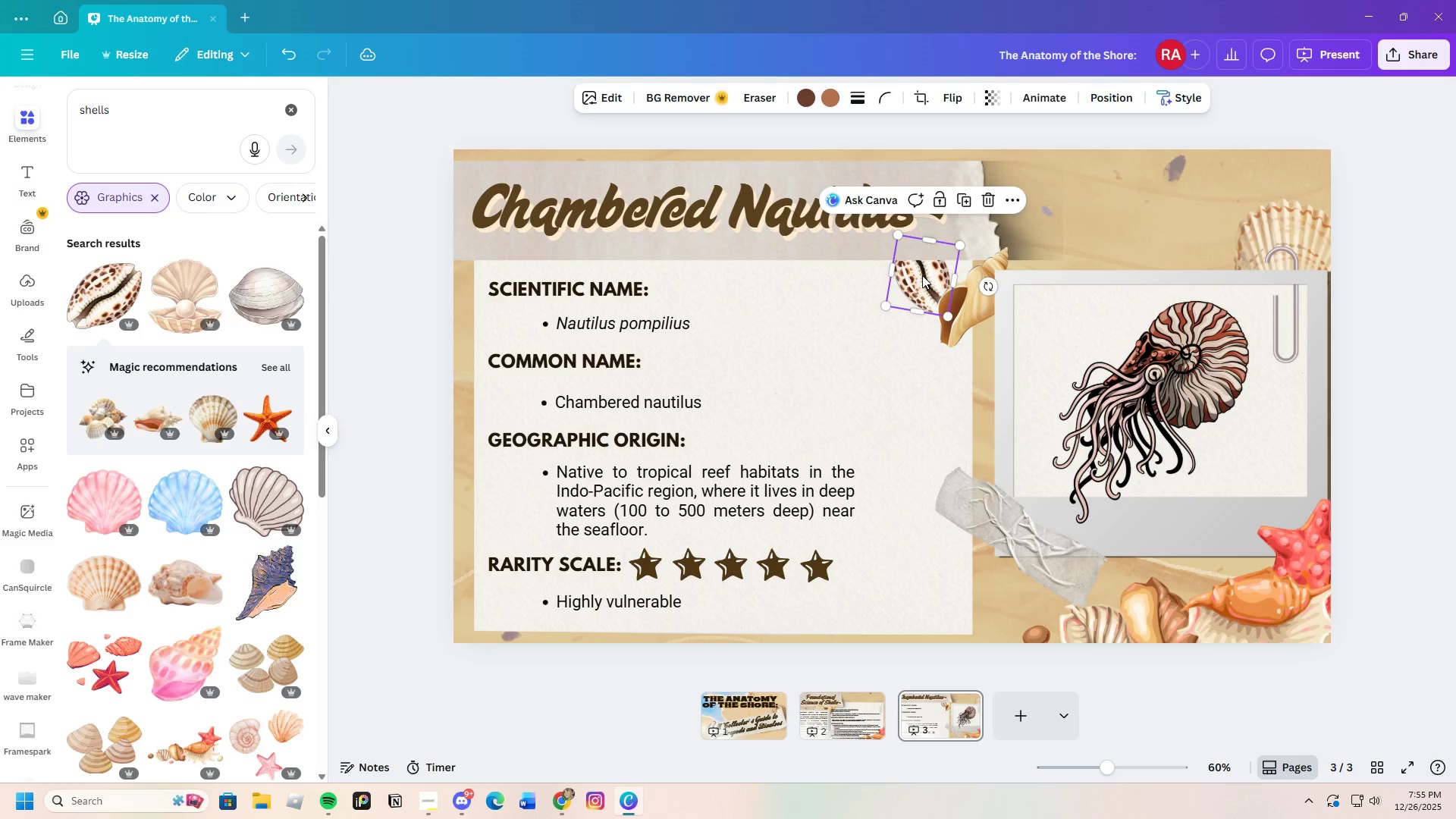 
left_click_drag(start_coordinate=[921, 275], to_coordinate=[898, 266])
 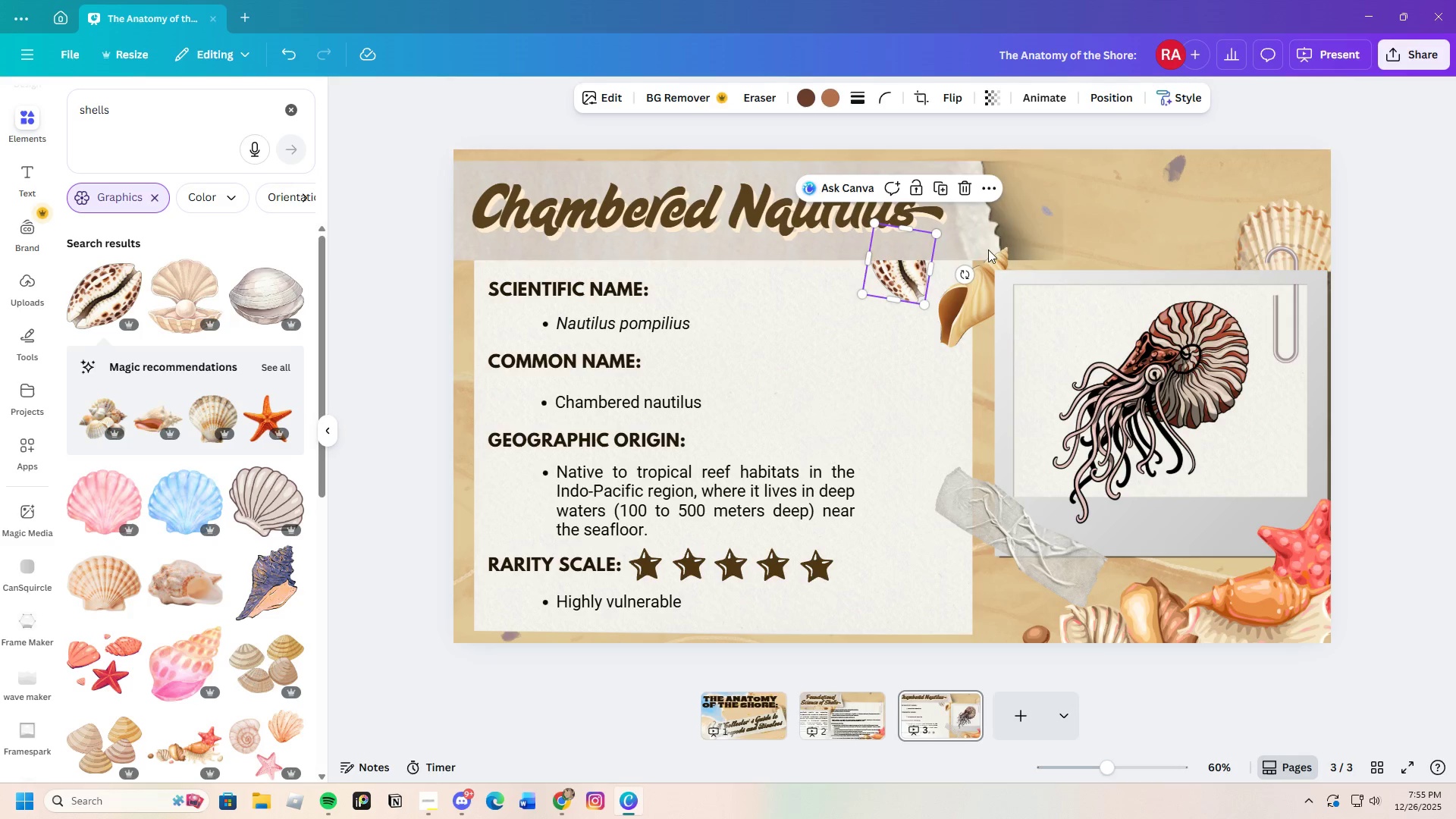 
left_click([1053, 227])
 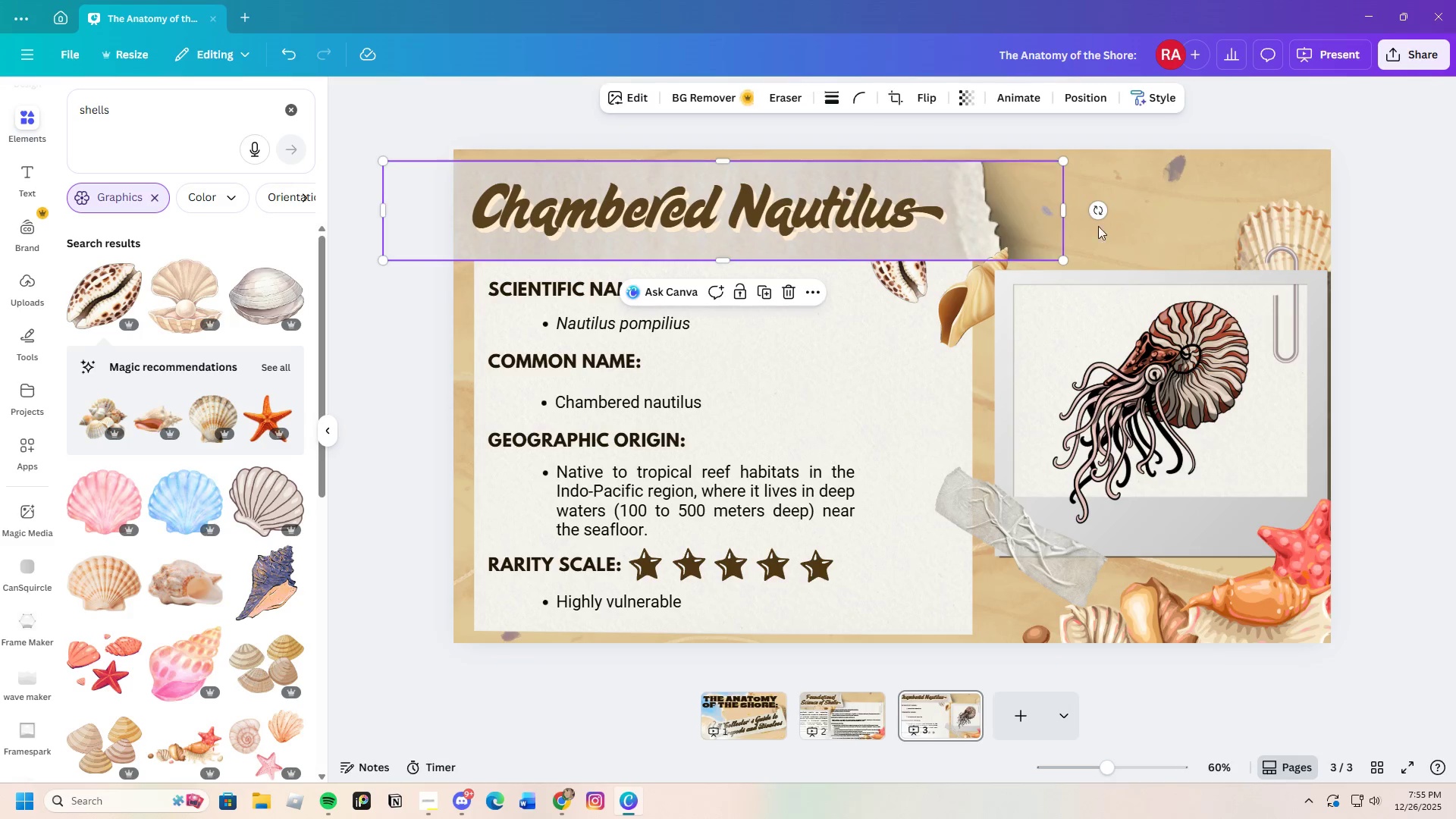 
left_click([1110, 226])
 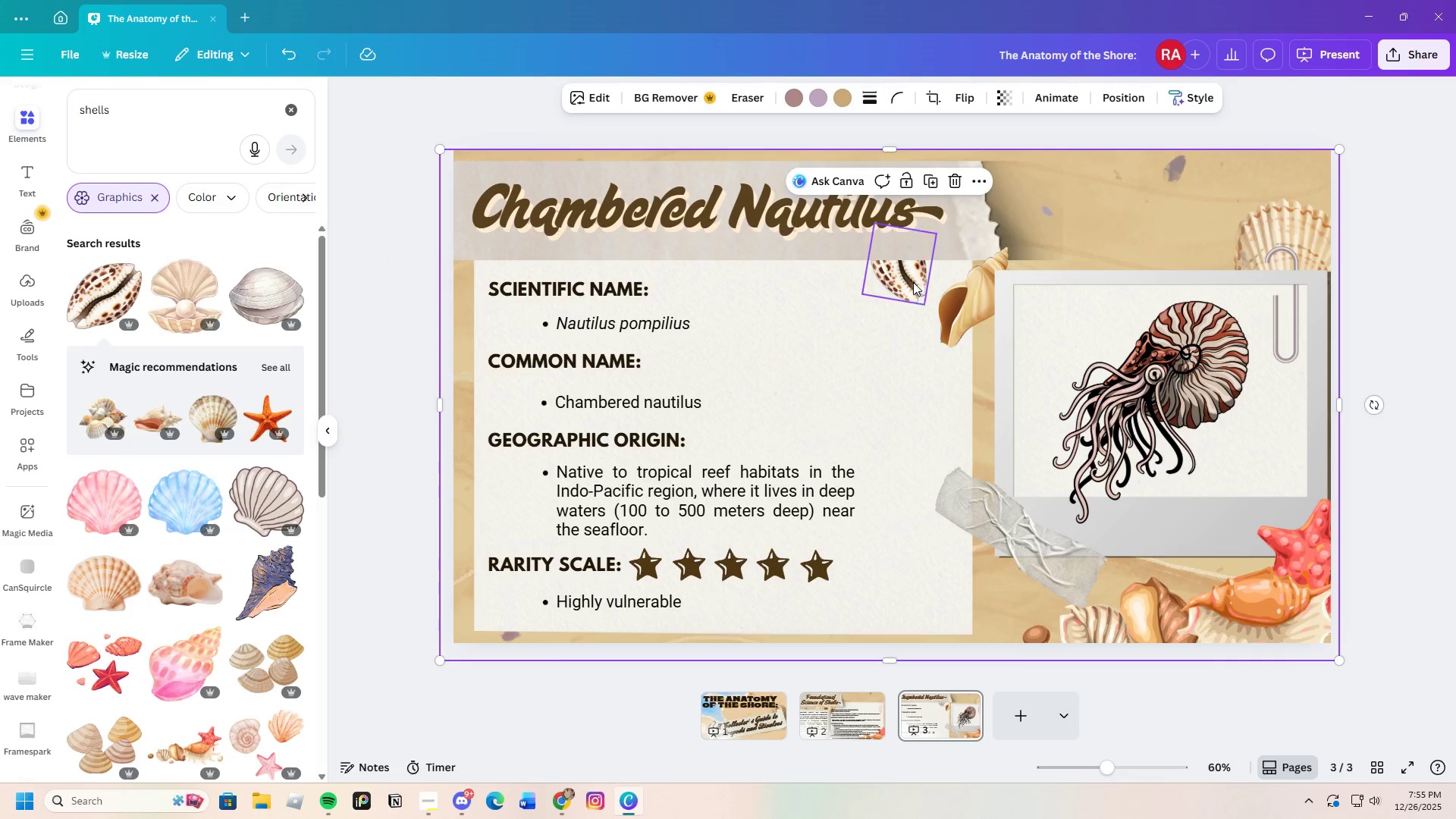 
left_click([913, 282])
 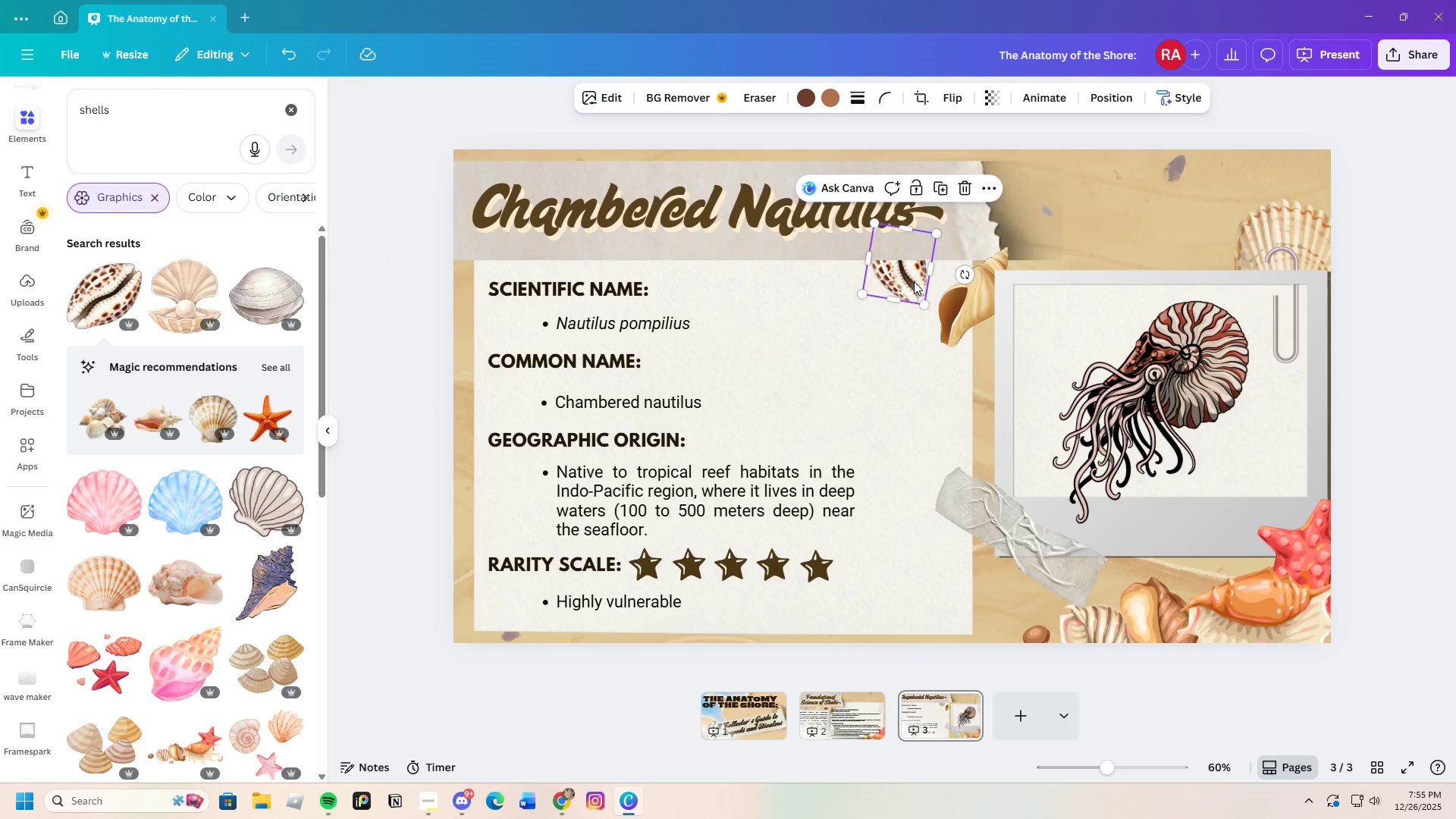 
left_click_drag(start_coordinate=[914, 281], to_coordinate=[501, 296])
 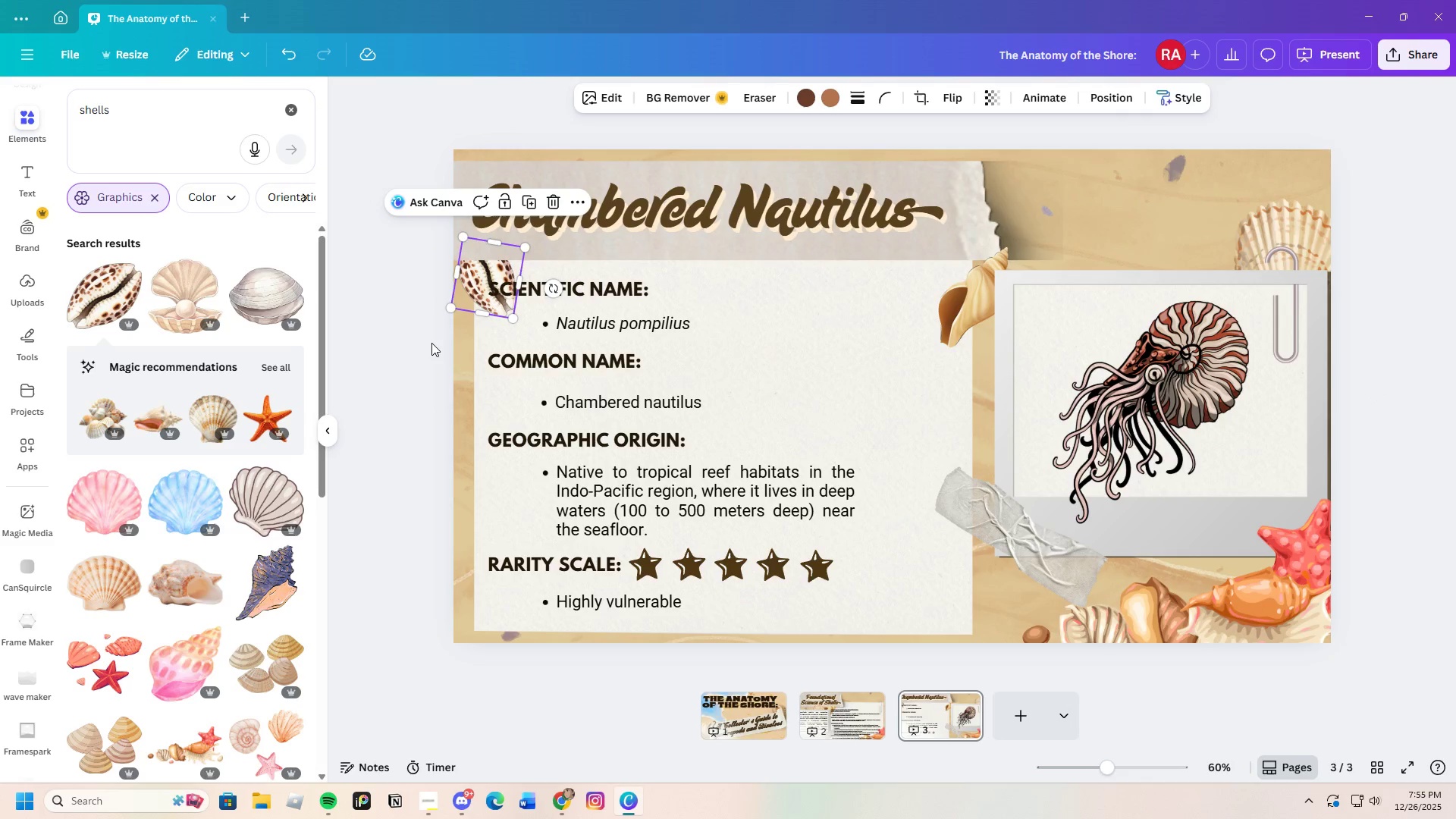 
left_click([431, 343])
 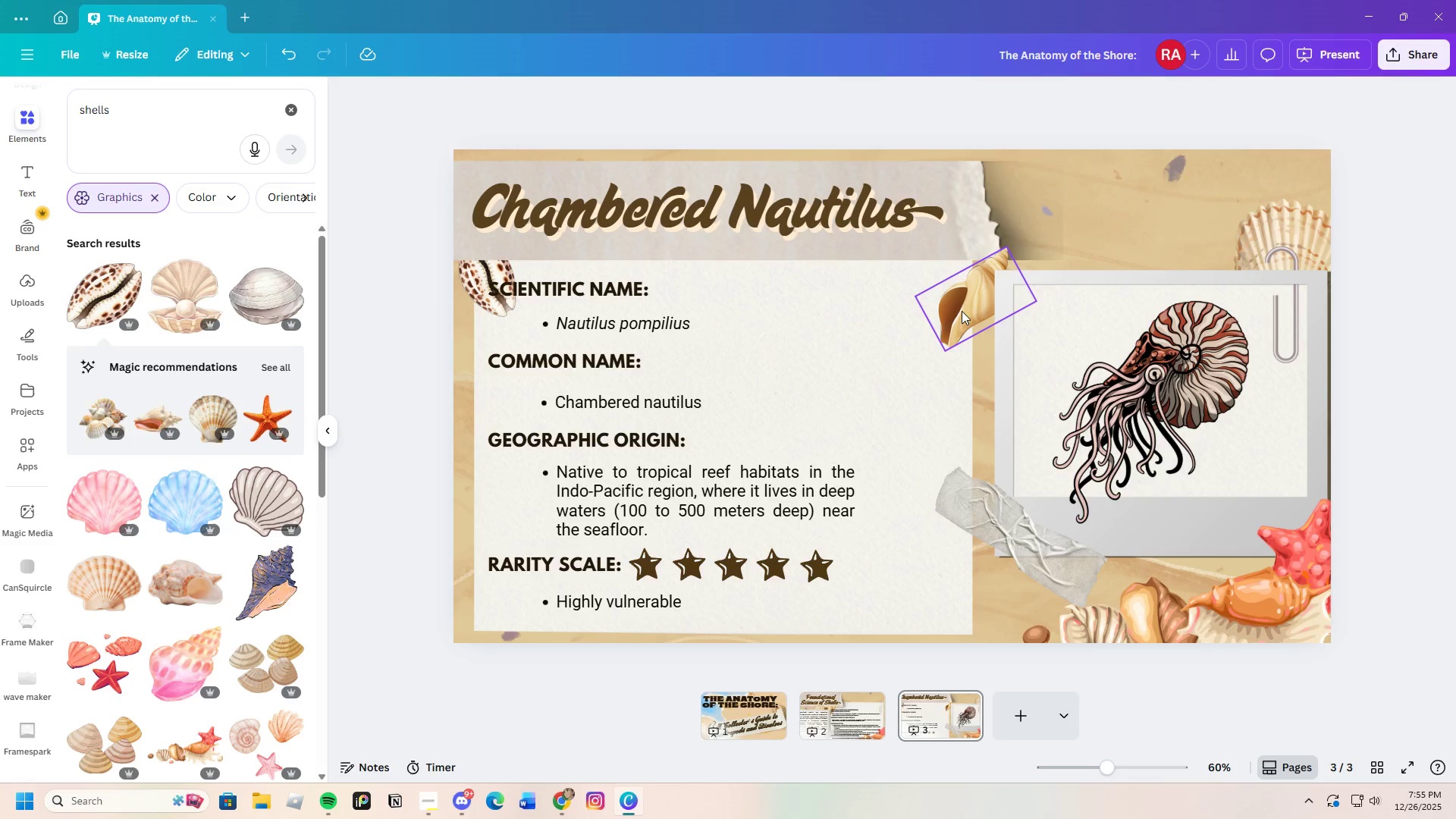 
left_click_drag(start_coordinate=[968, 307], to_coordinate=[469, 363])
 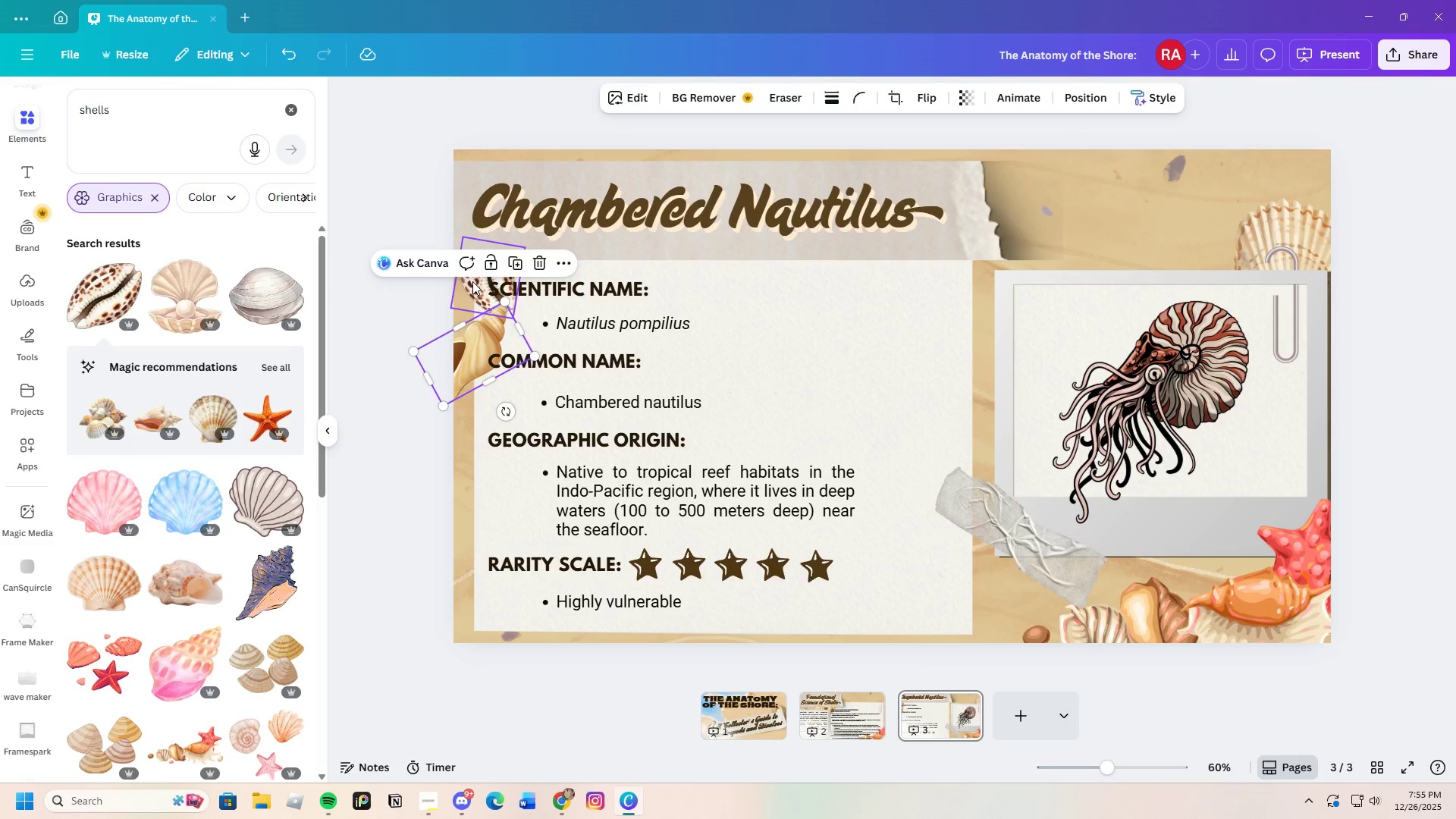 
left_click_drag(start_coordinate=[472, 281], to_coordinate=[458, 286])
 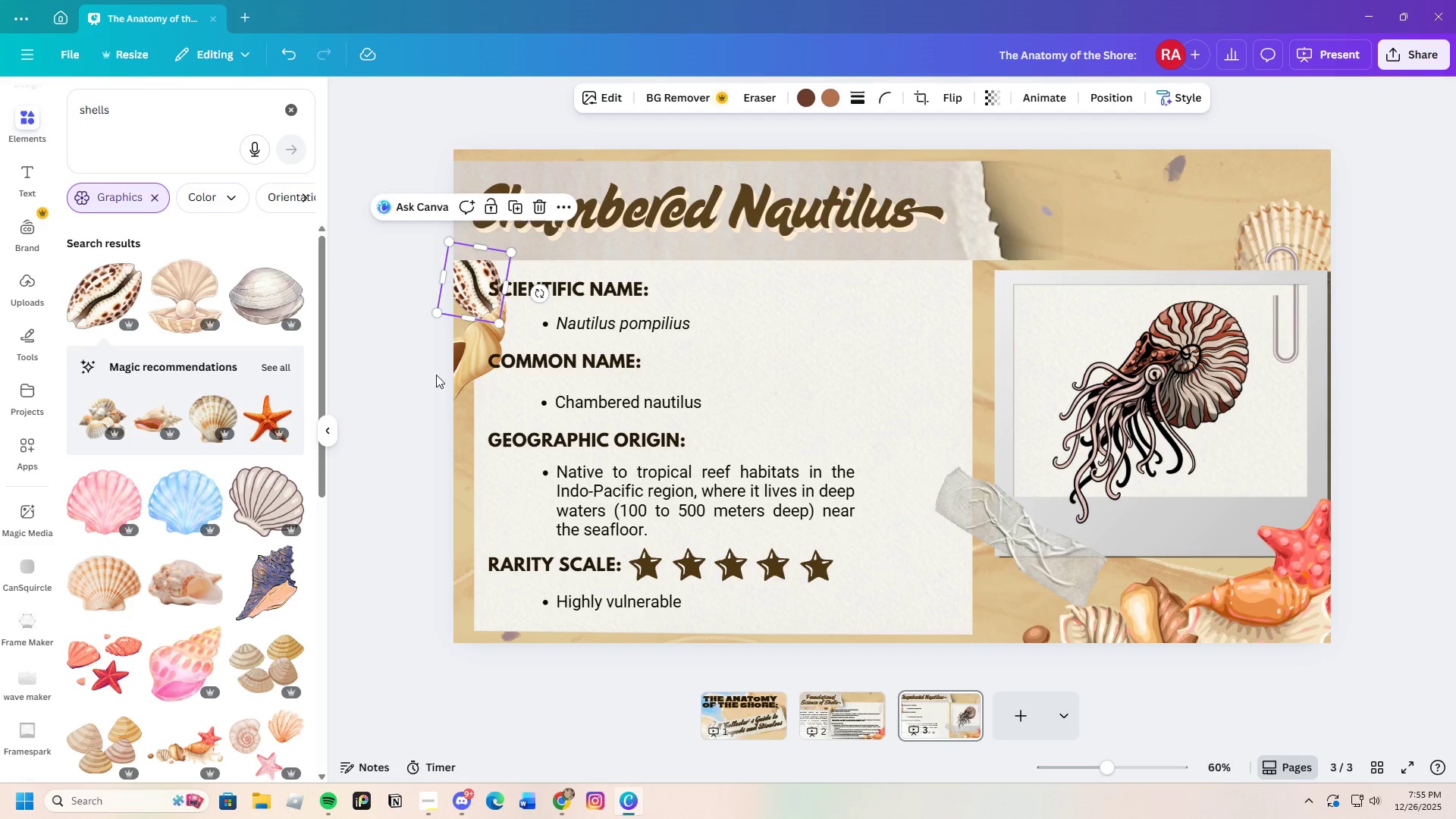 
left_click([432, 380])
 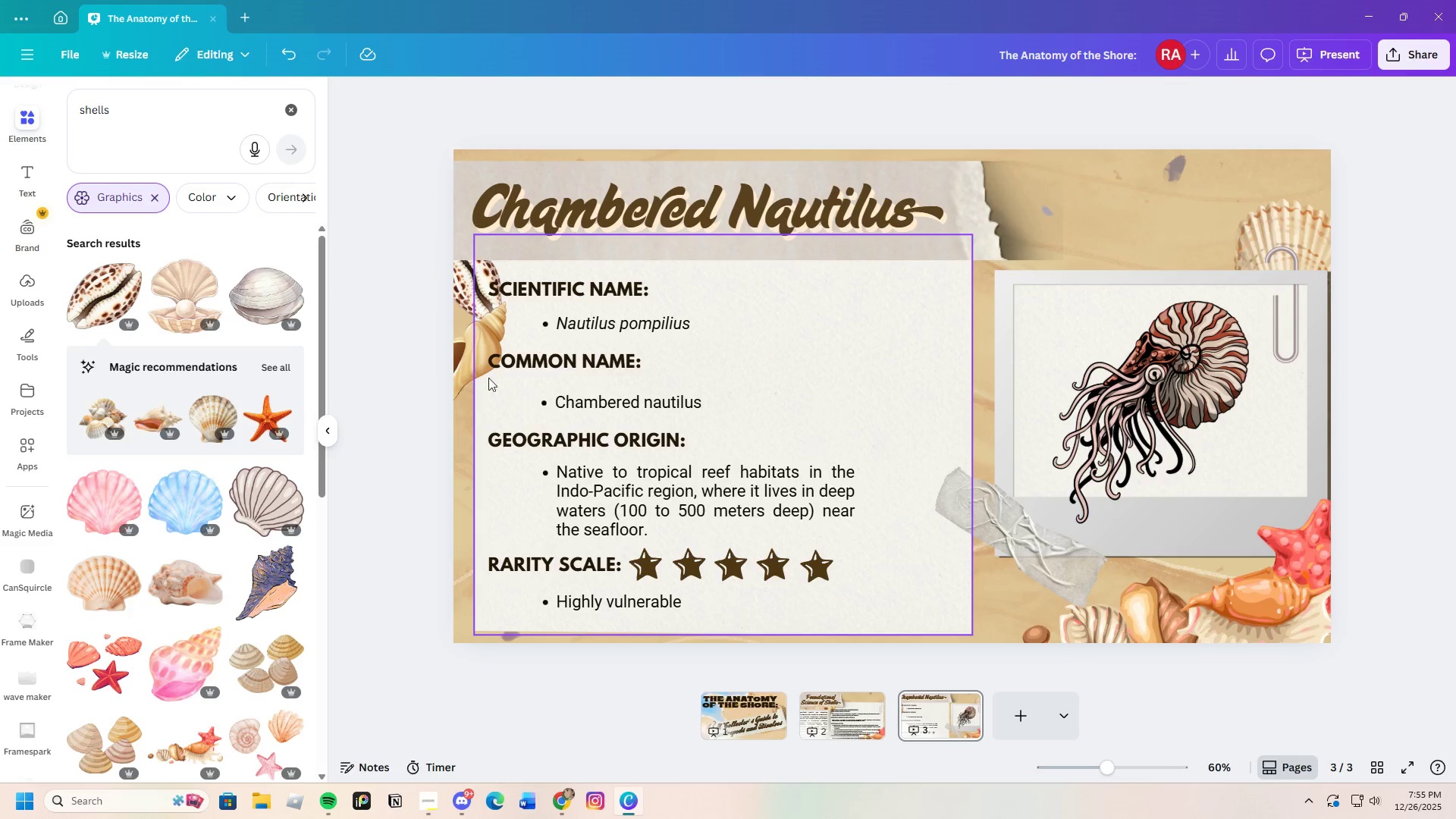 
left_click_drag(start_coordinate=[473, 356], to_coordinate=[474, 382])
 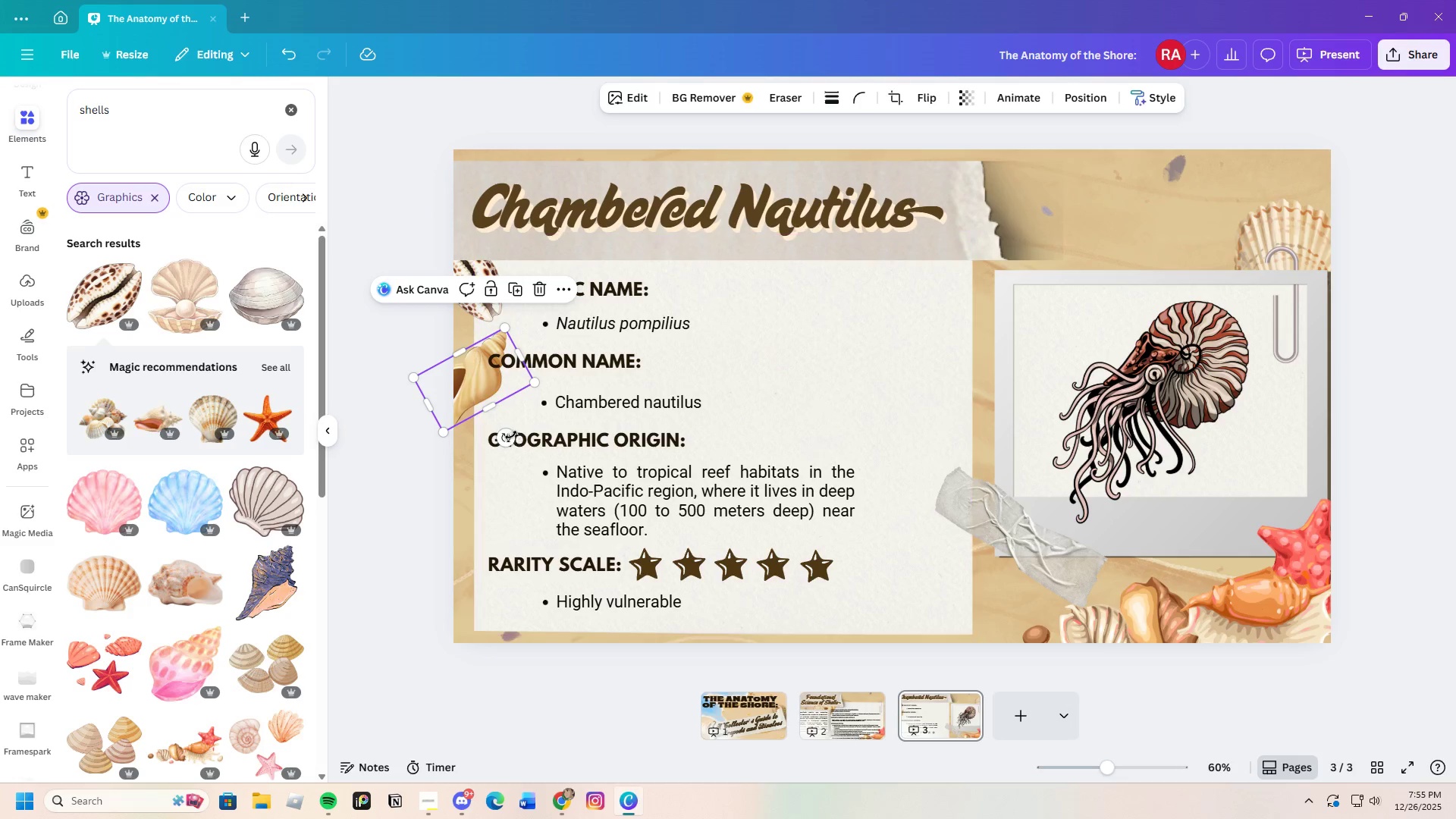 
left_click_drag(start_coordinate=[507, 438], to_coordinate=[564, 339])
 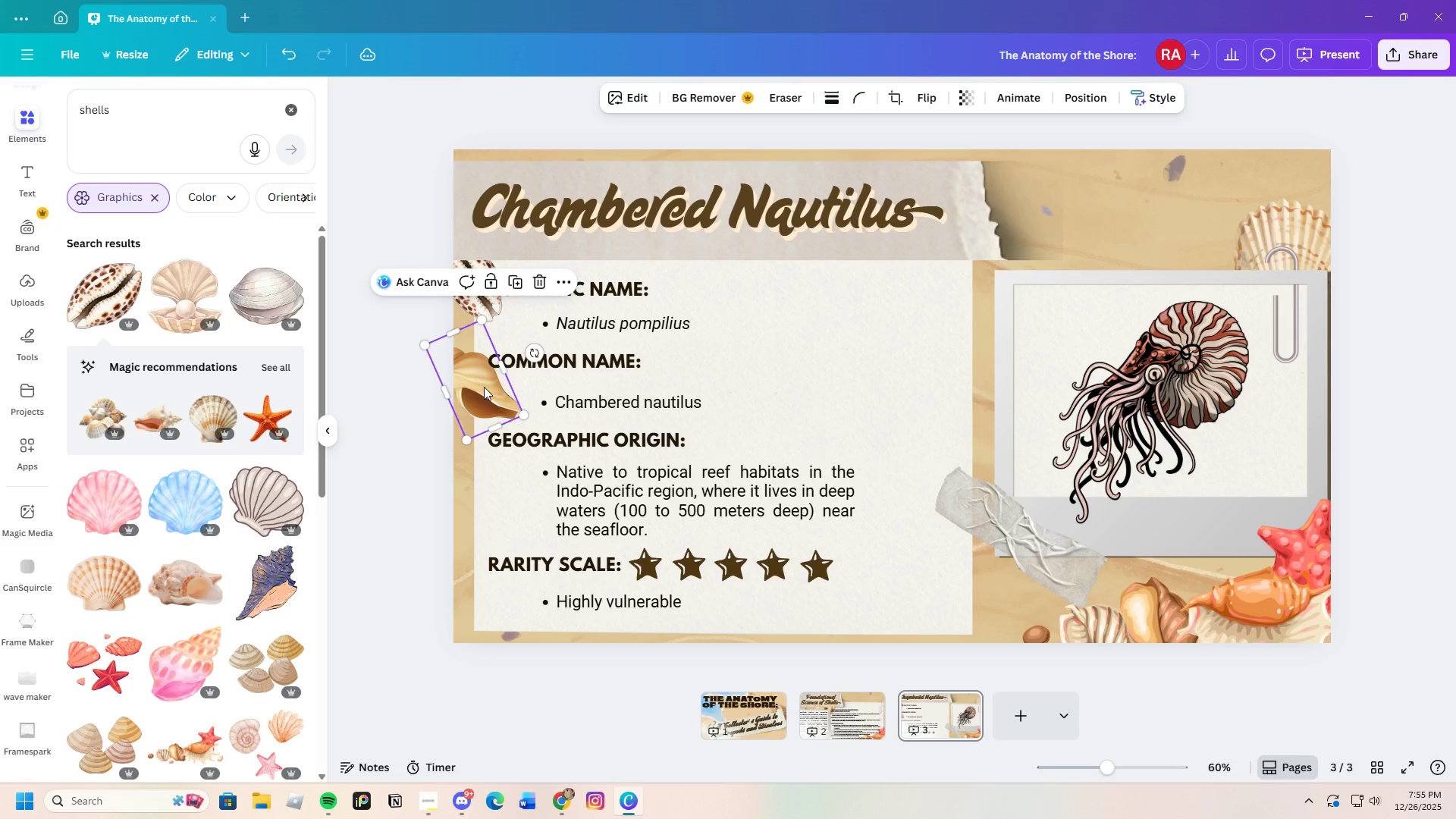 
left_click_drag(start_coordinate=[484, 387], to_coordinate=[484, 369])
 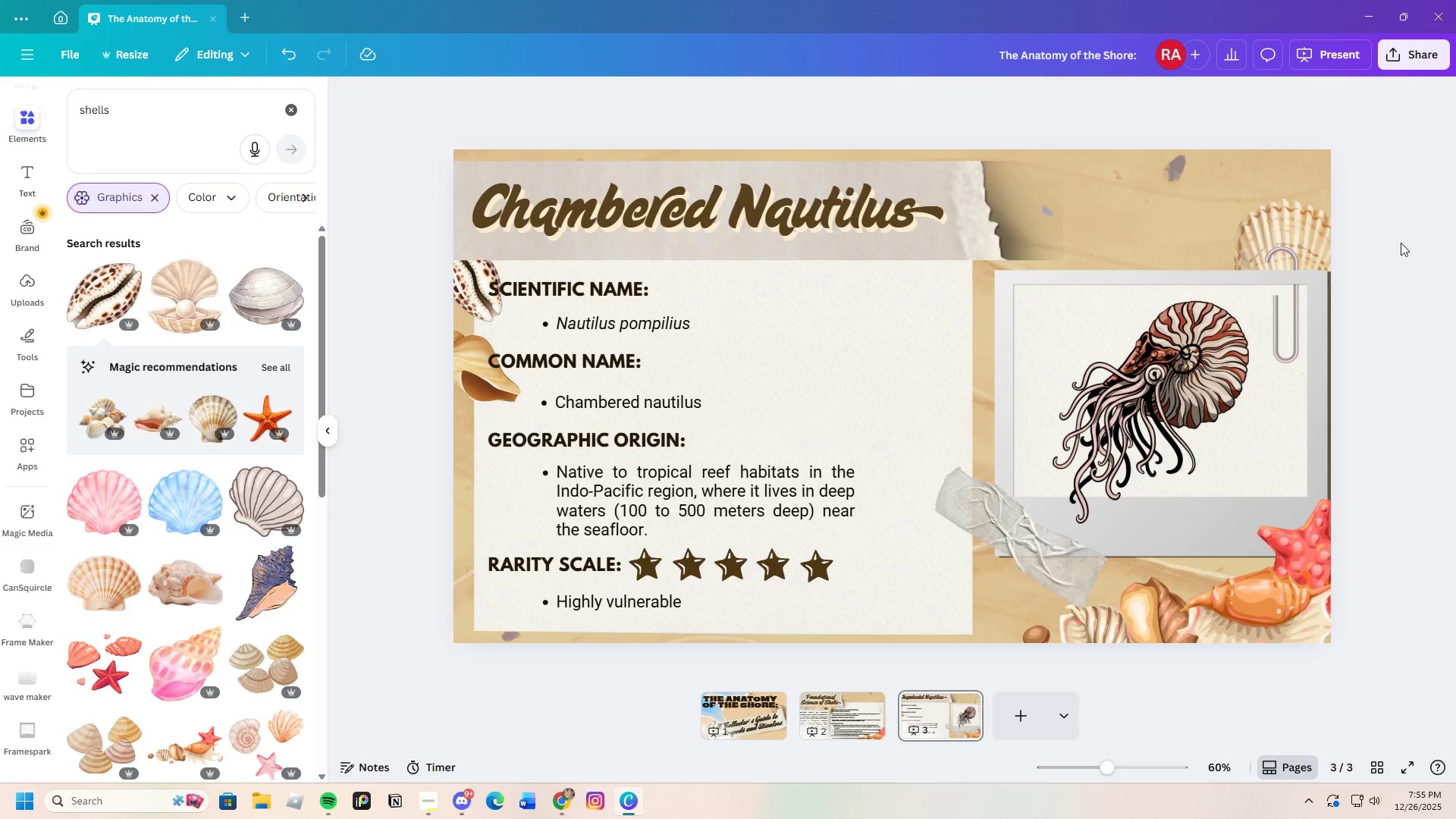 
left_click([193, 586])
 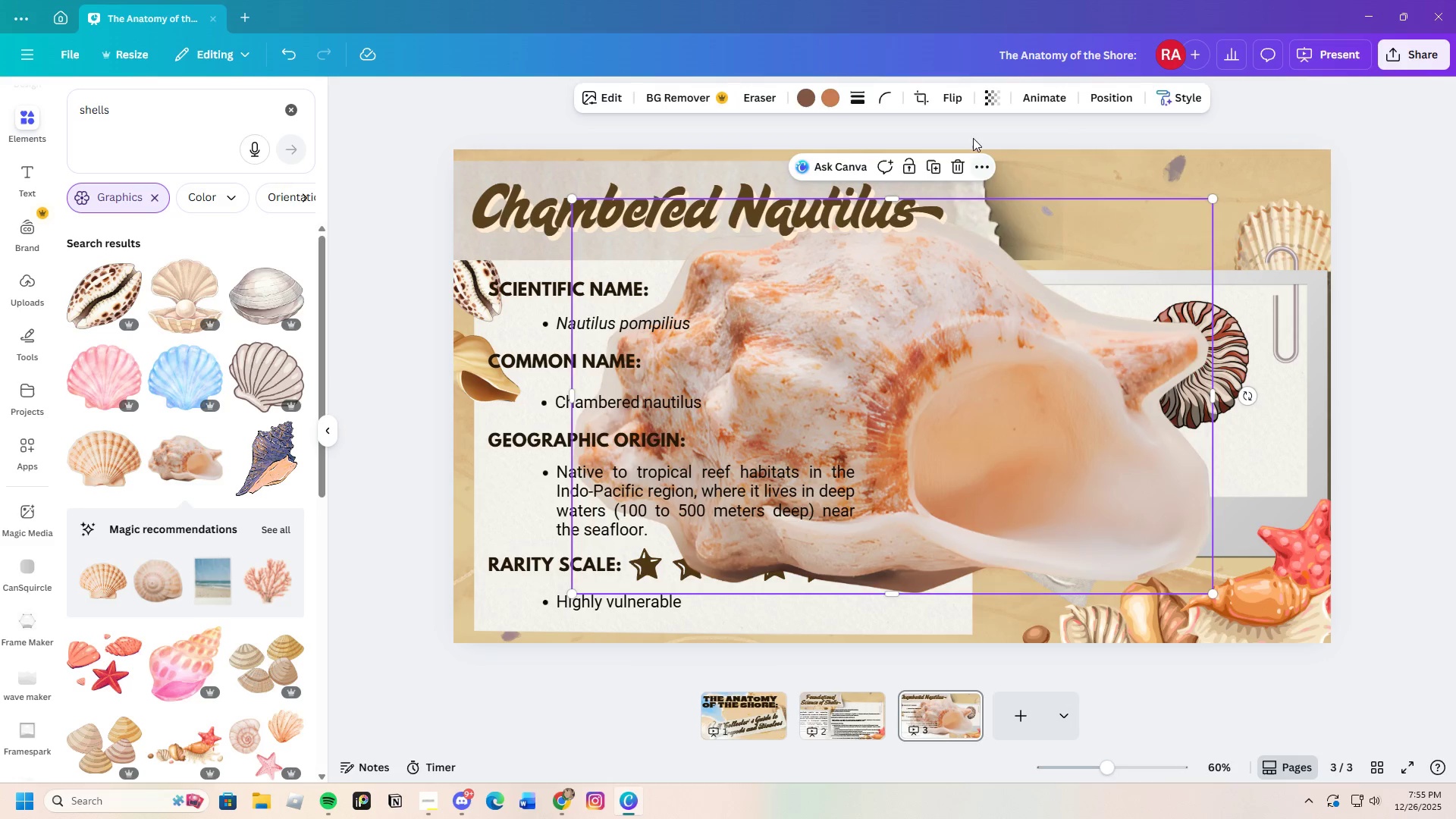 
left_click([956, 168])
 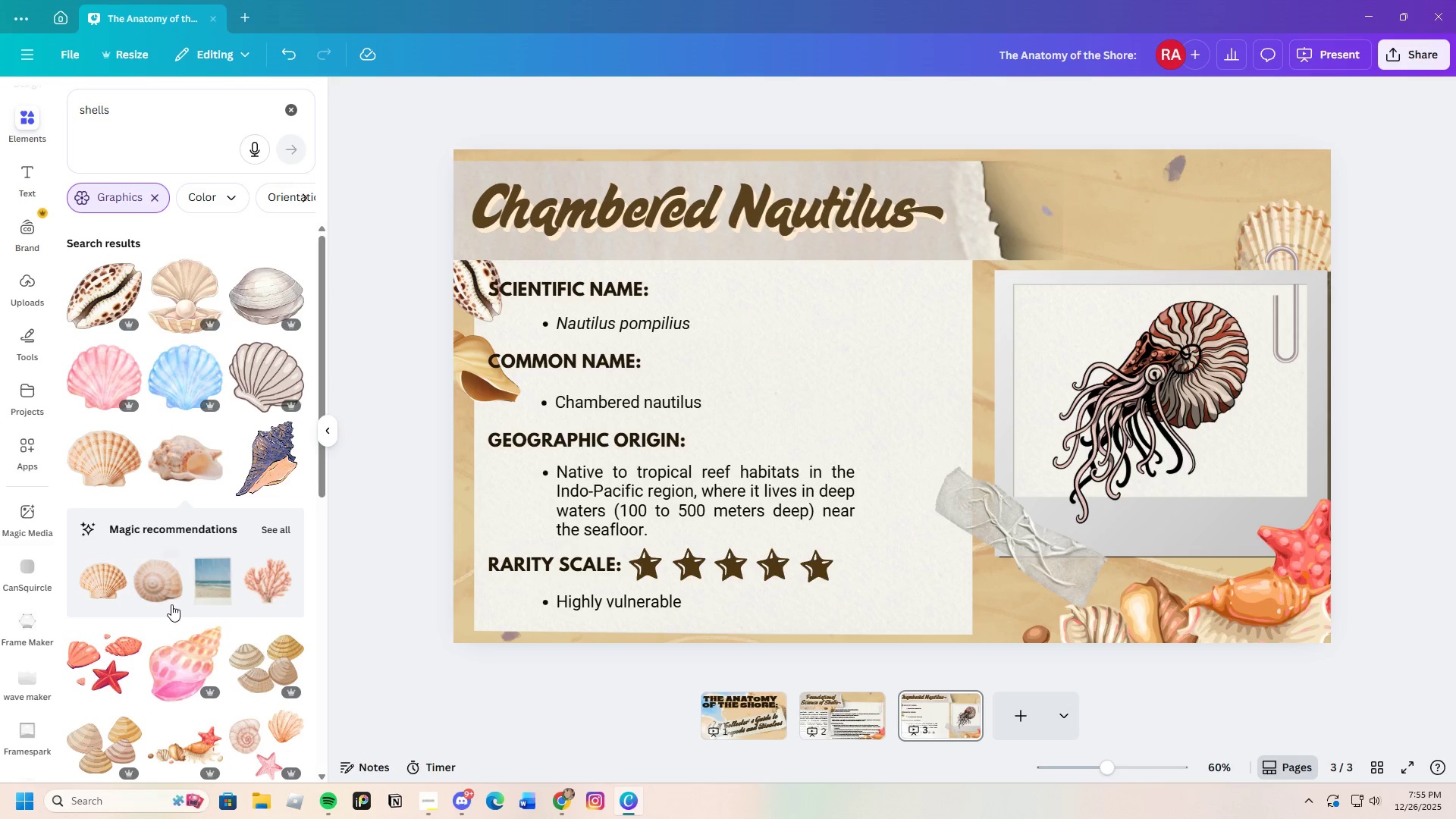 
scroll: coordinate [209, 626], scroll_direction: down, amount: 5.0
 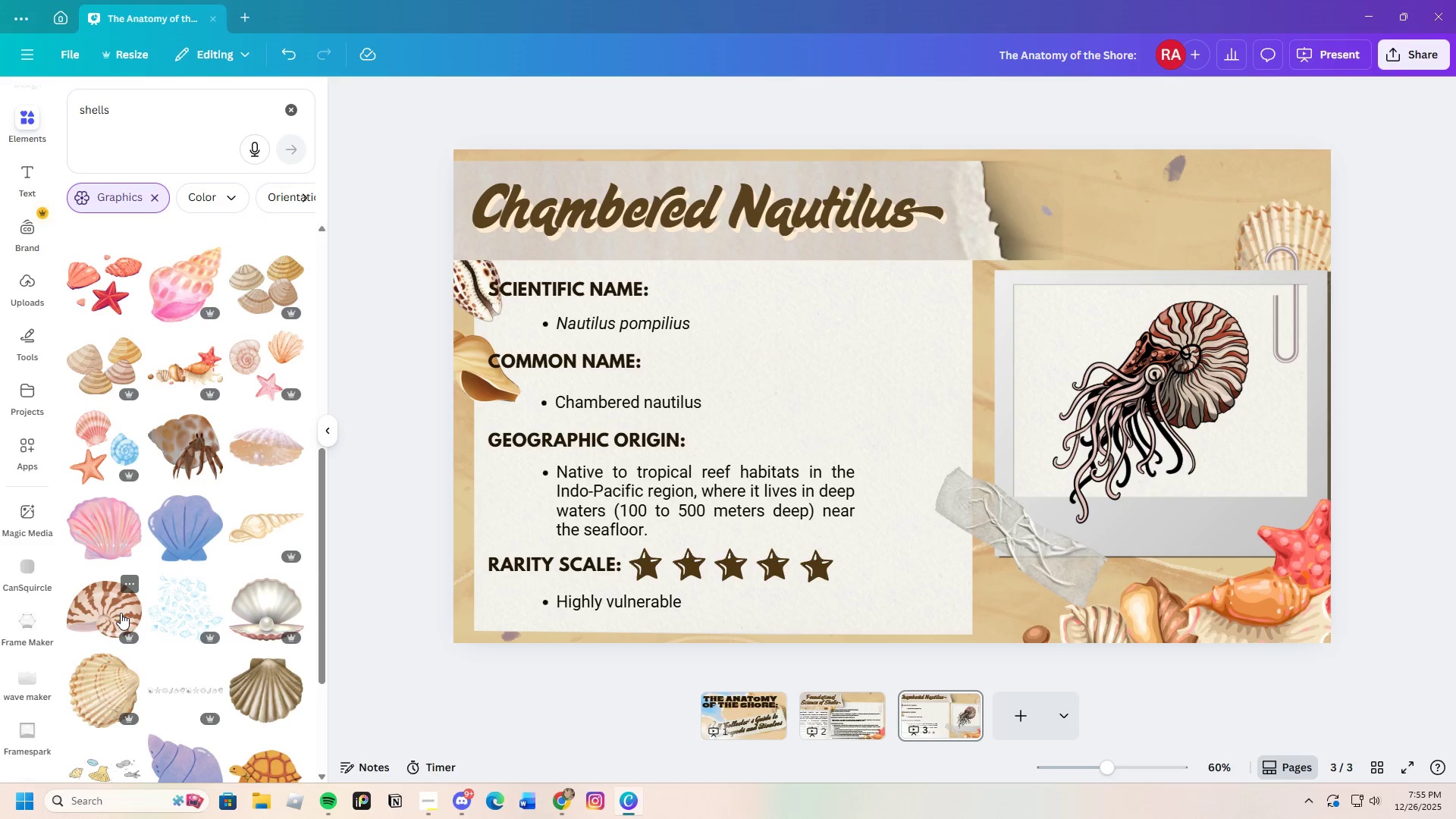 
left_click([121, 613])
 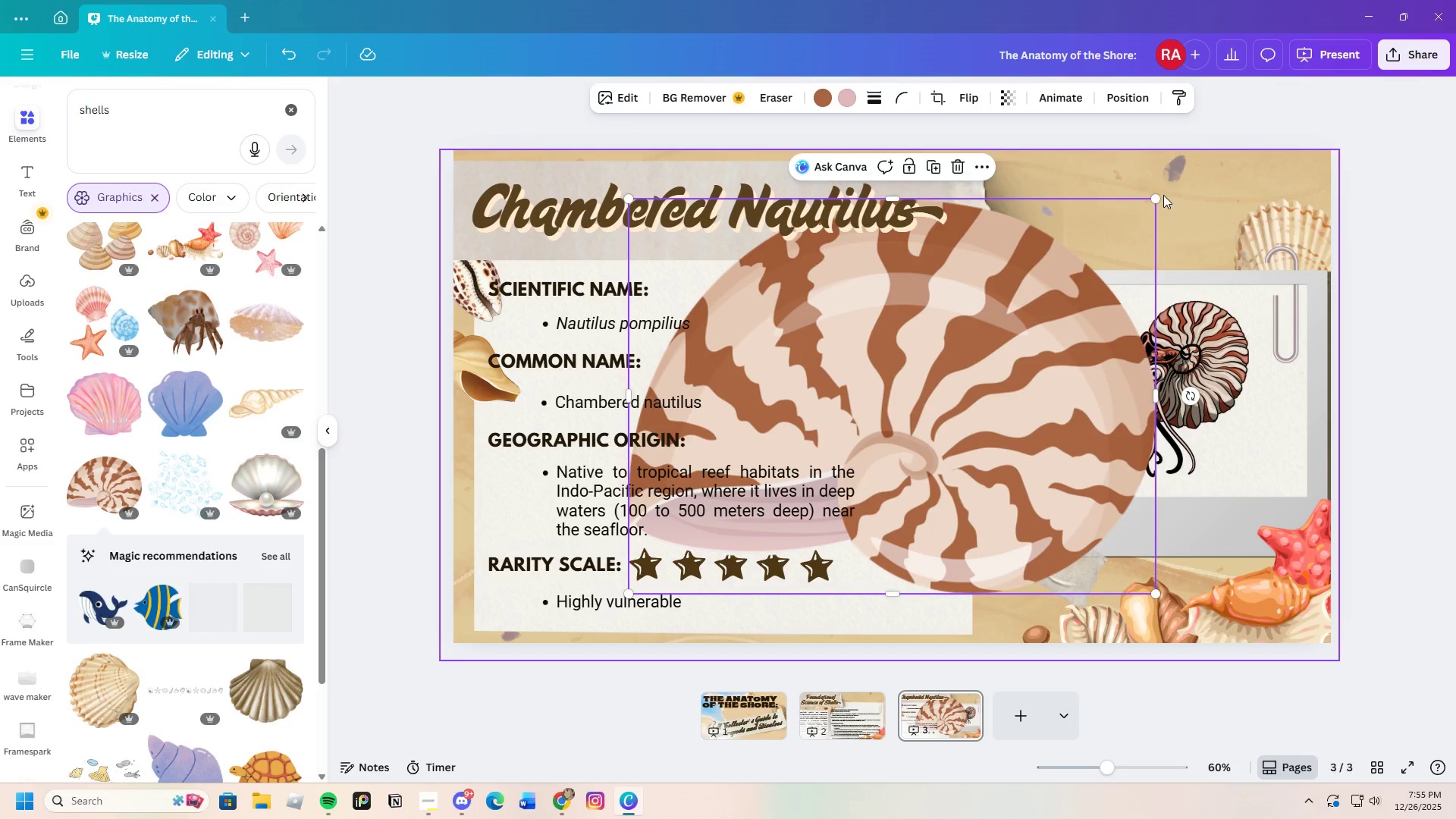 
left_click_drag(start_coordinate=[1156, 199], to_coordinate=[751, 461])
 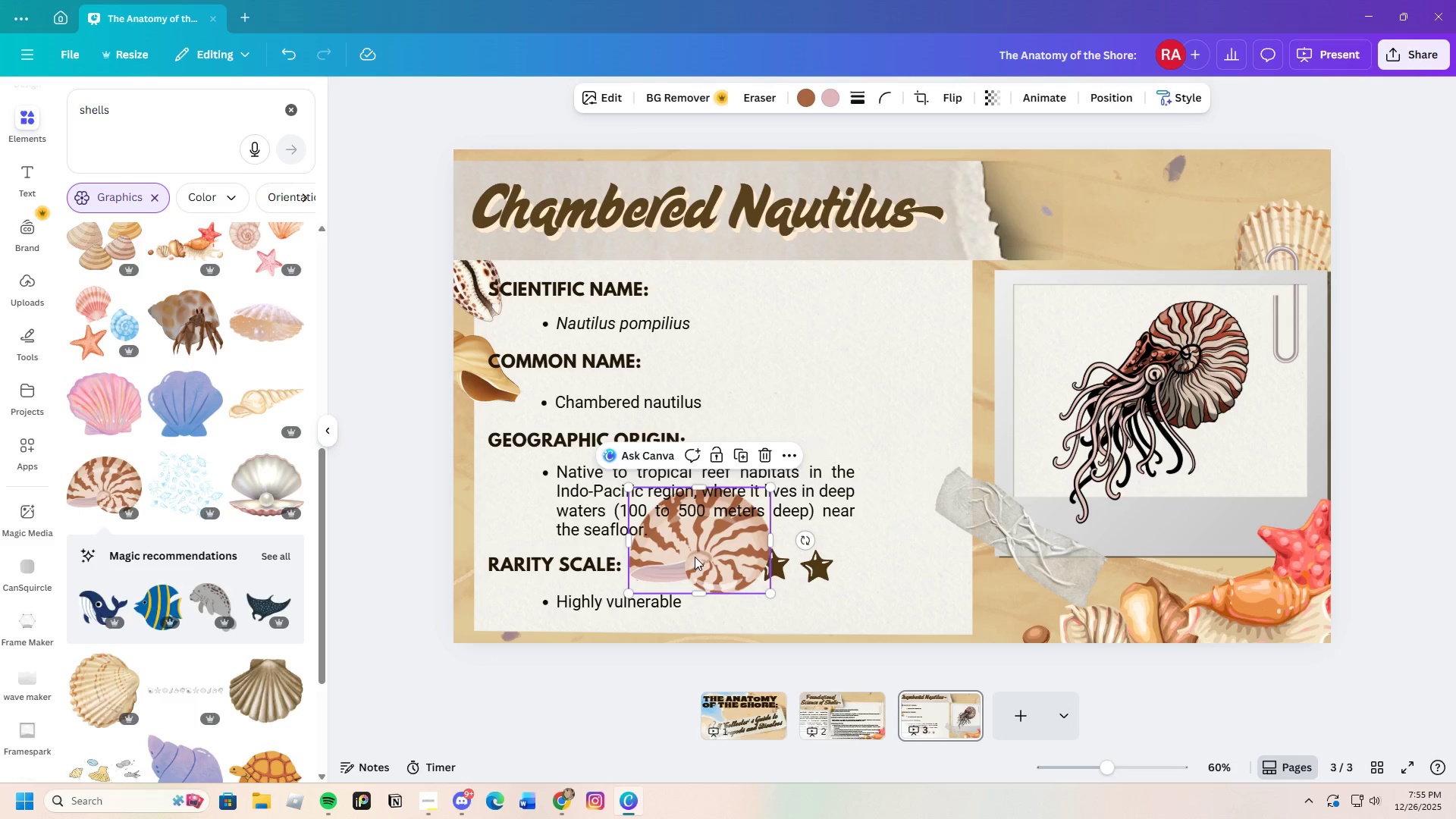 
left_click_drag(start_coordinate=[695, 557], to_coordinate=[1003, 176])
 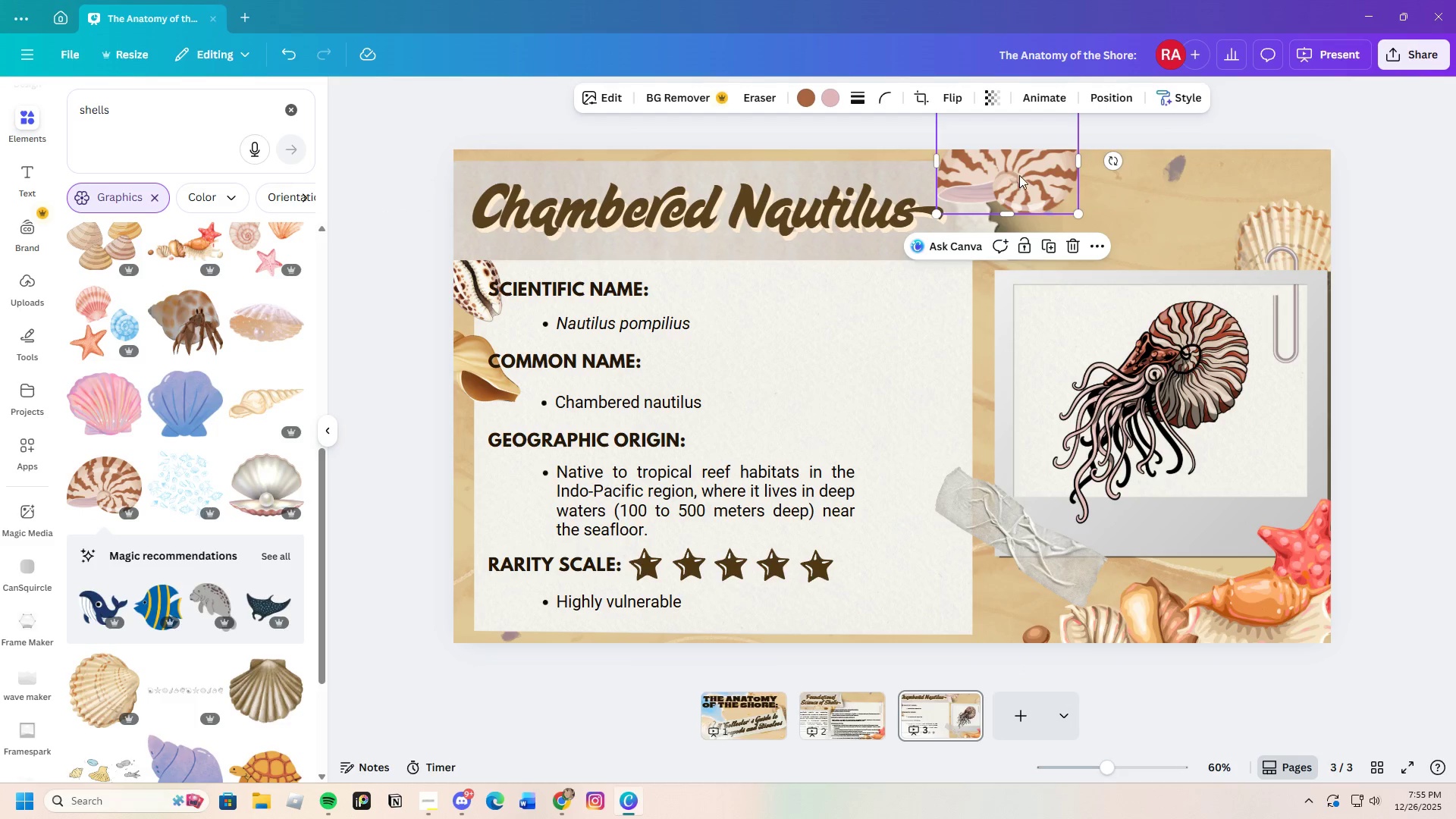 
right_click([1019, 175])
 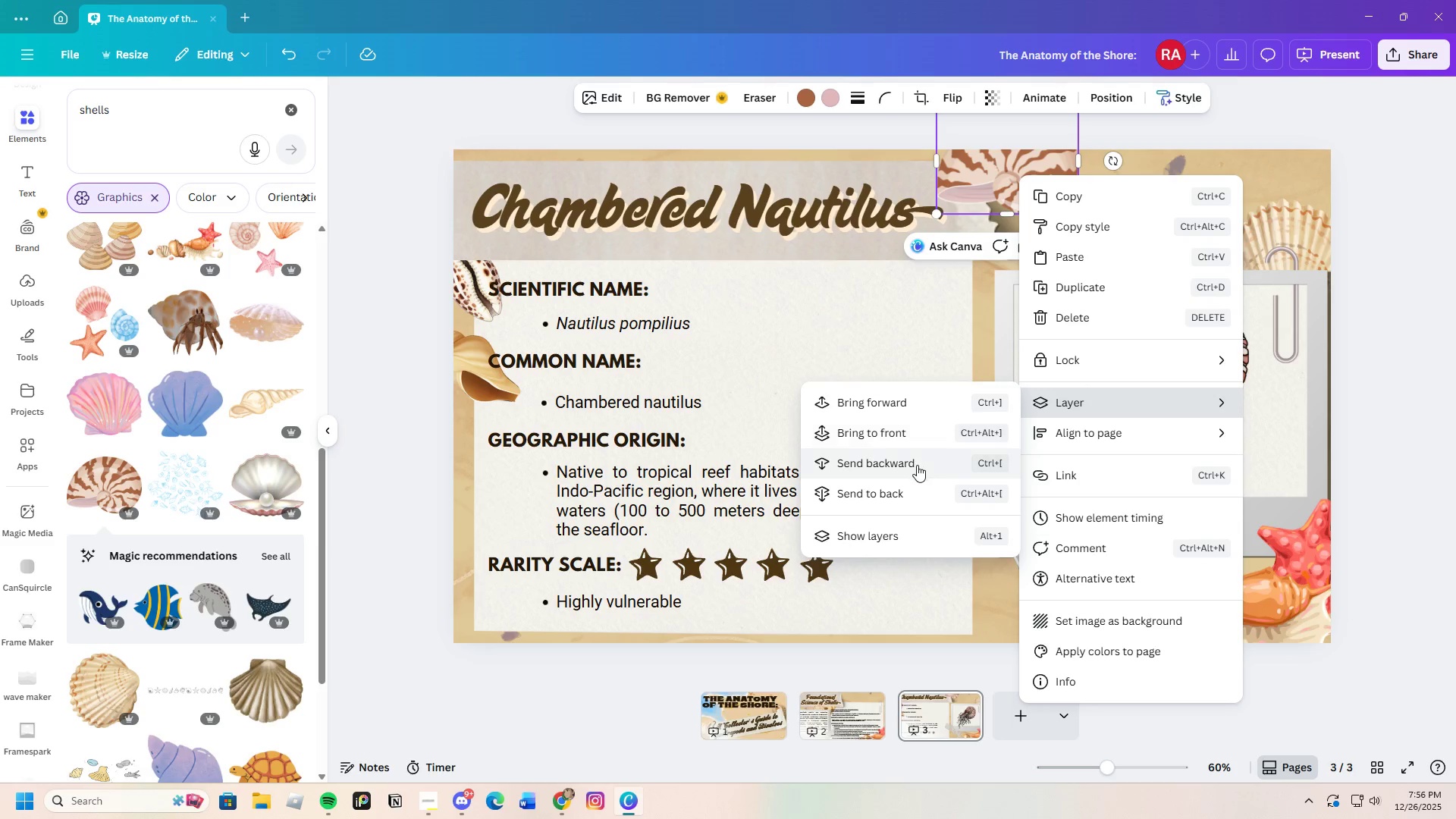 
wait(6.53)
 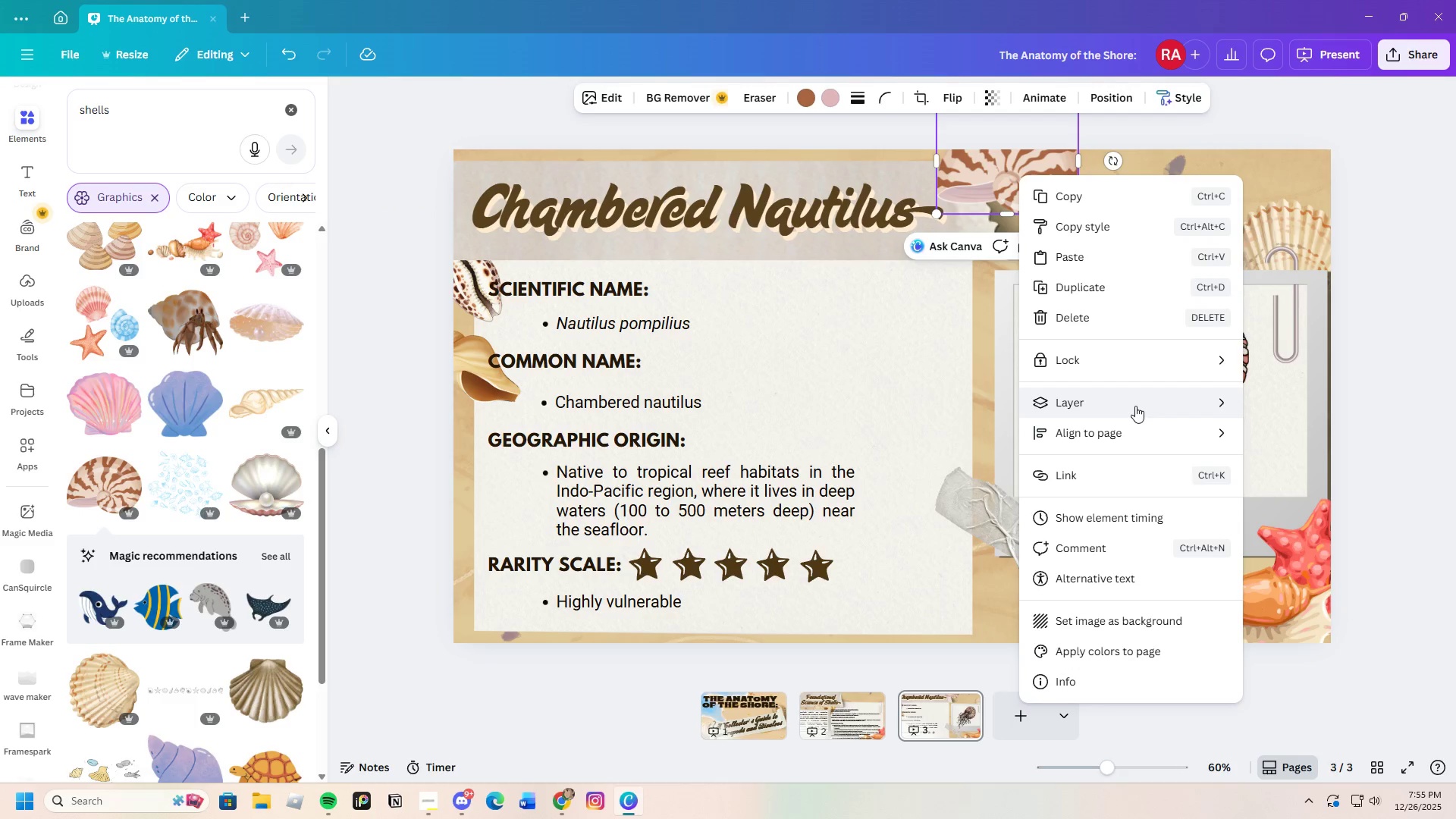 
left_click([1133, 187])
 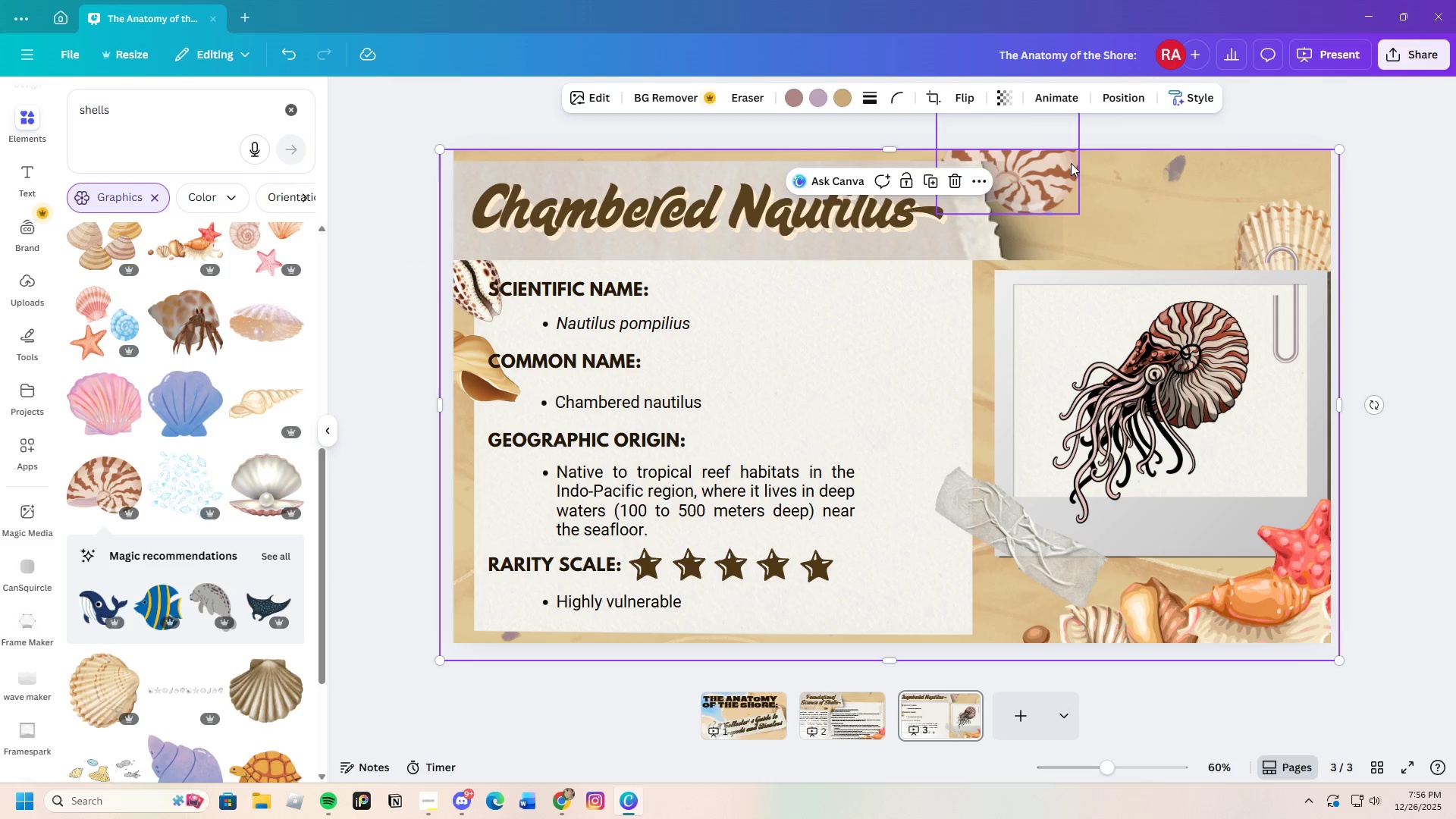 
left_click_drag(start_coordinate=[1071, 163], to_coordinate=[1037, 167])
 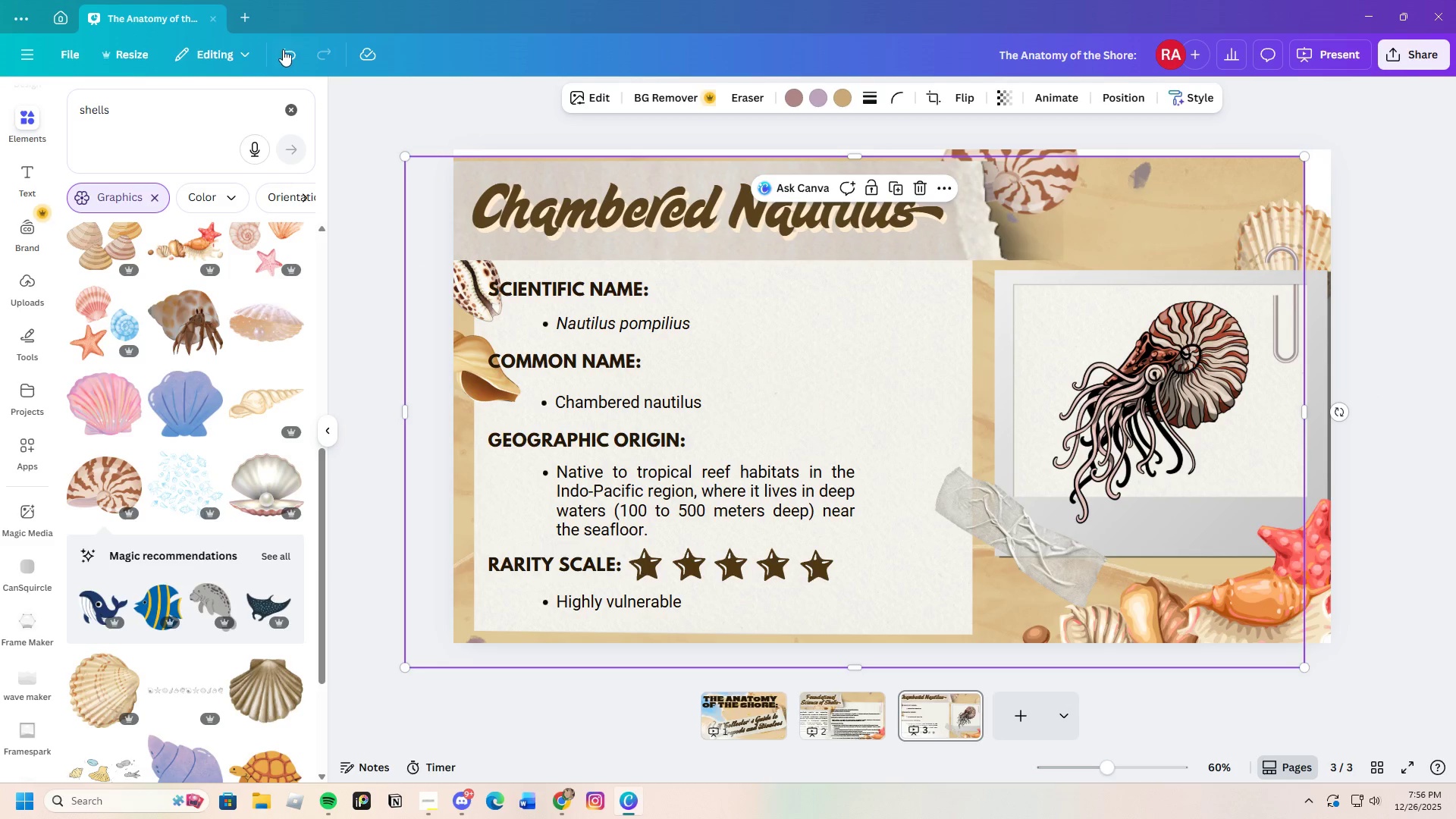 
left_click([284, 49])
 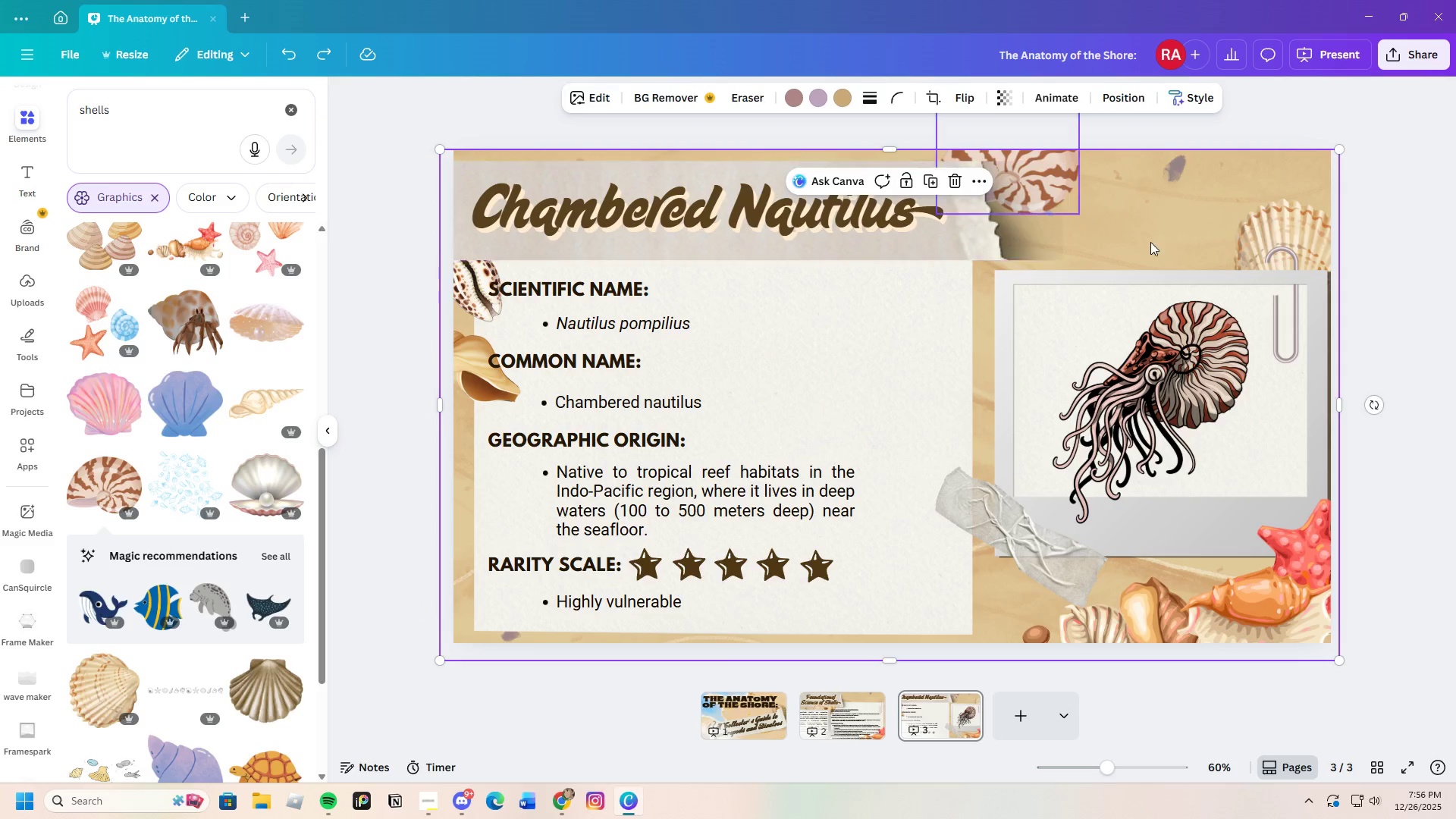 
left_click([1156, 246])
 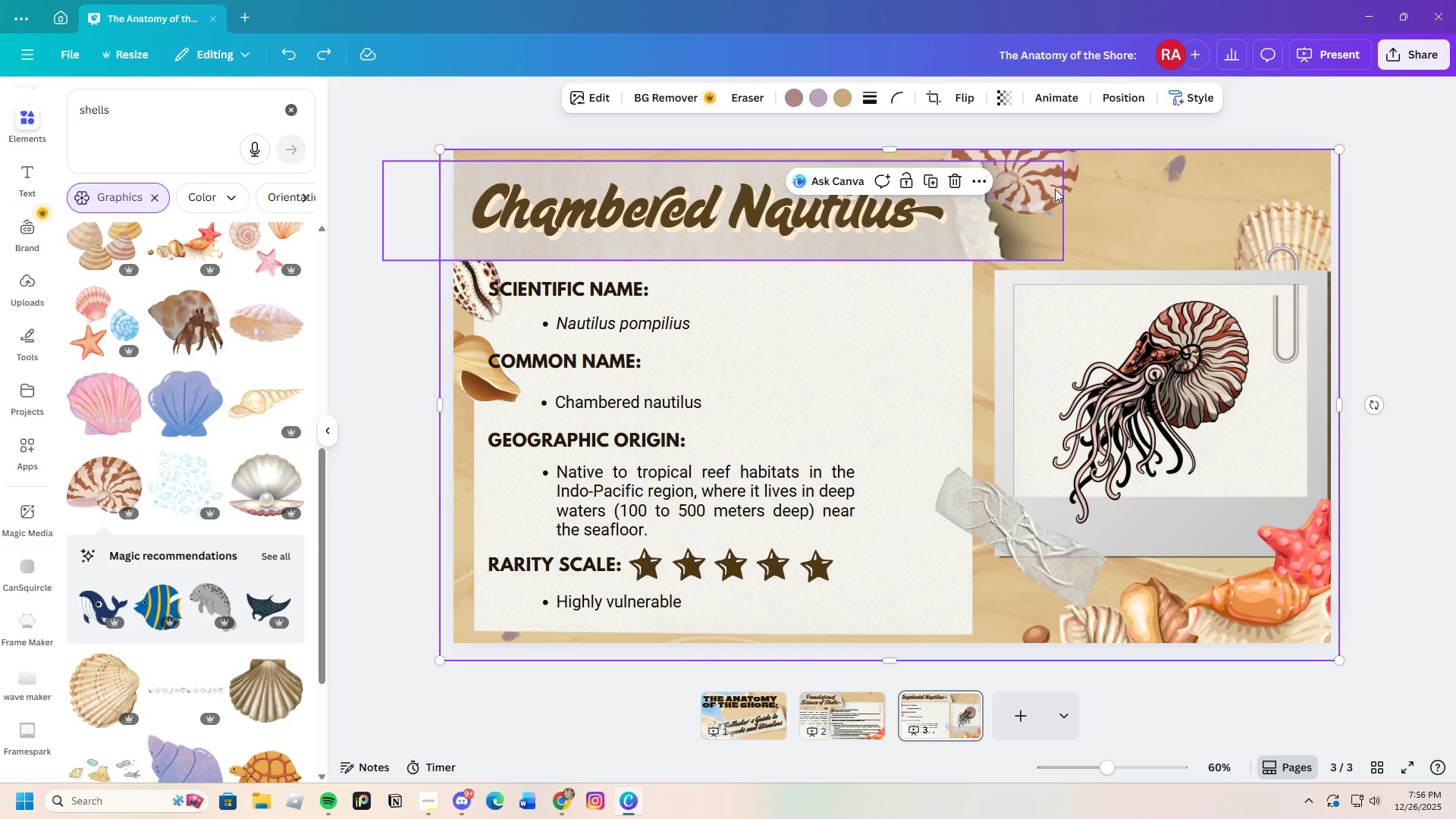 
left_click([1052, 187])
 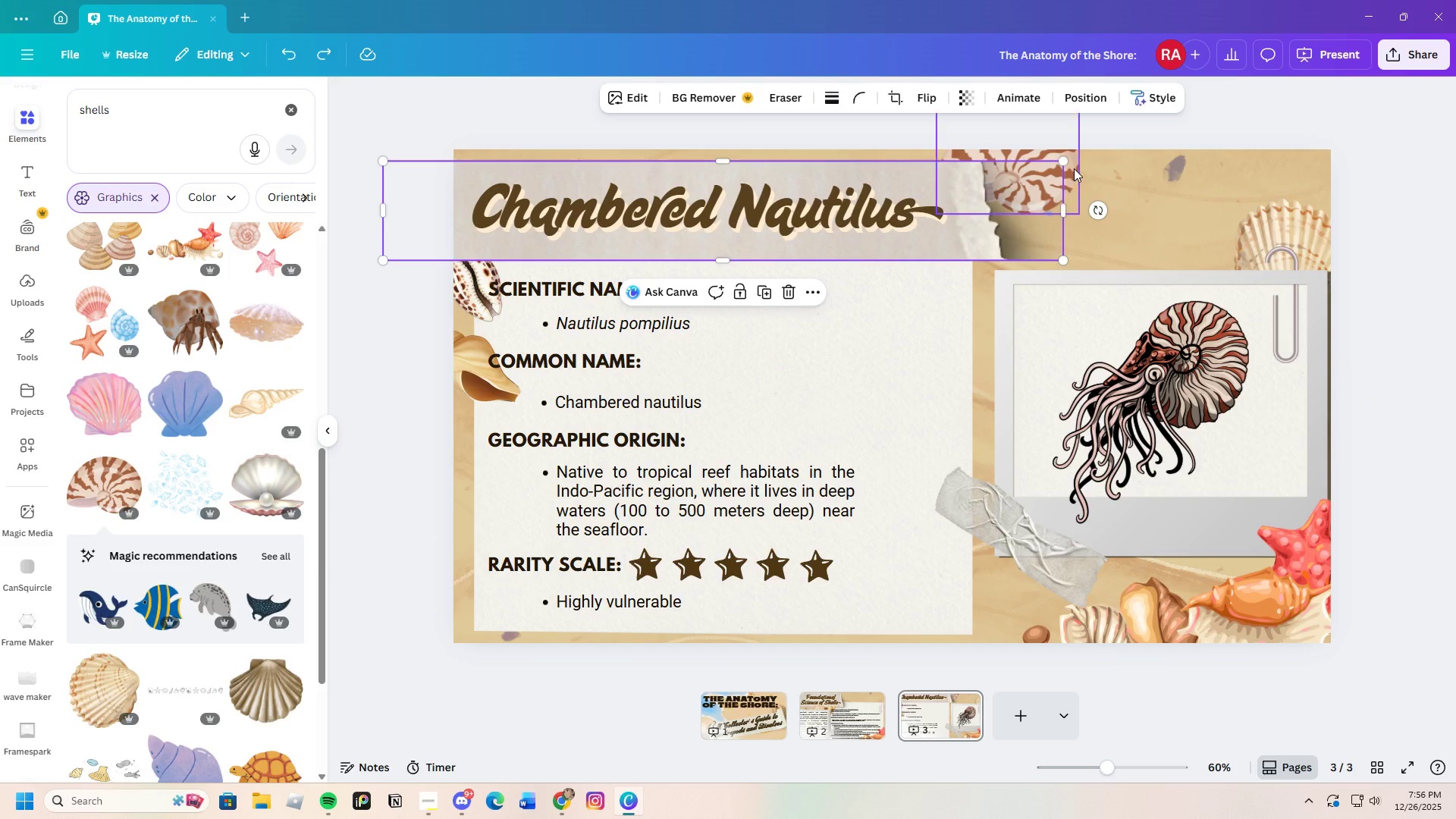 
left_click([1075, 168])
 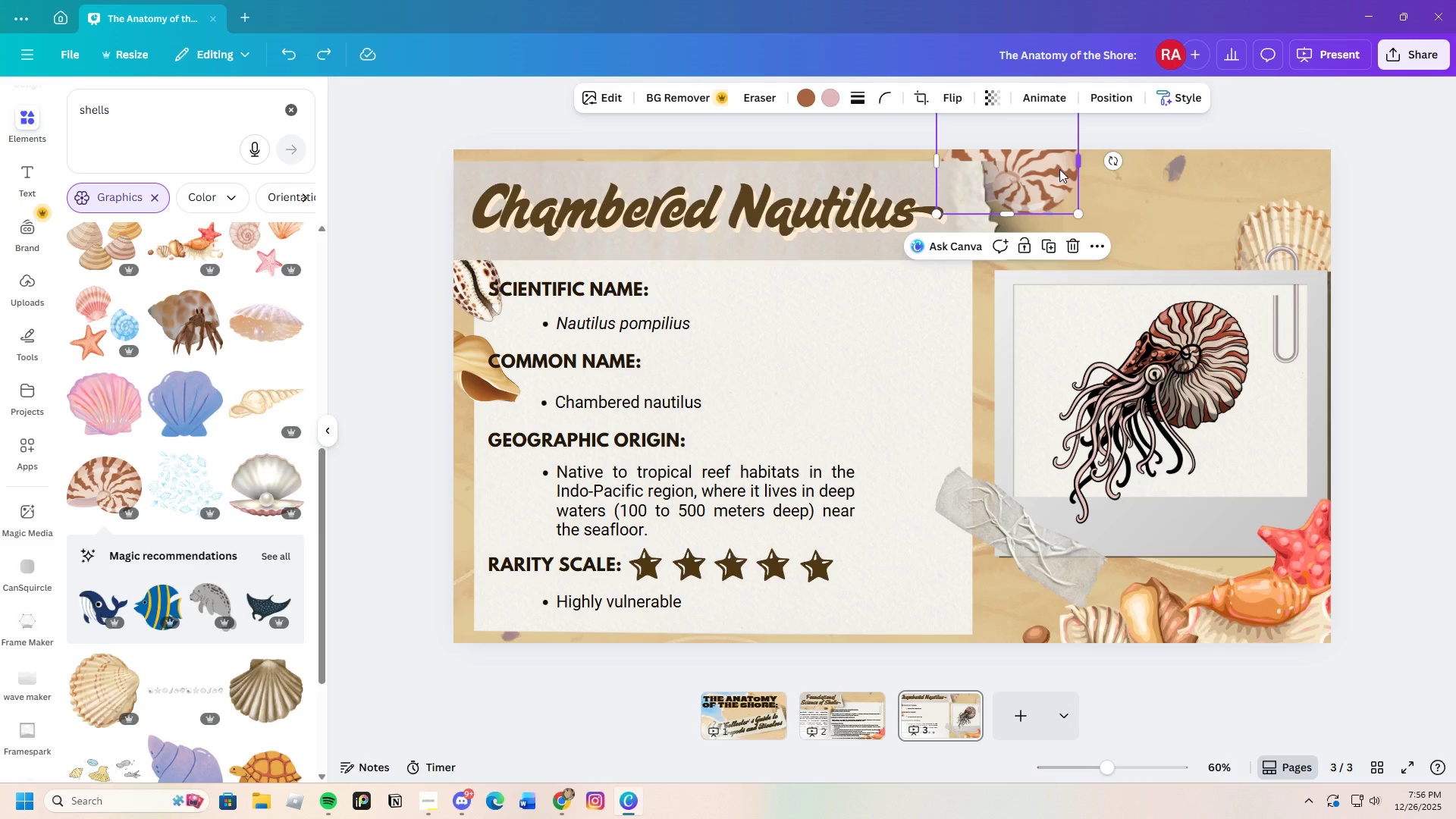 
left_click([1046, 172])
 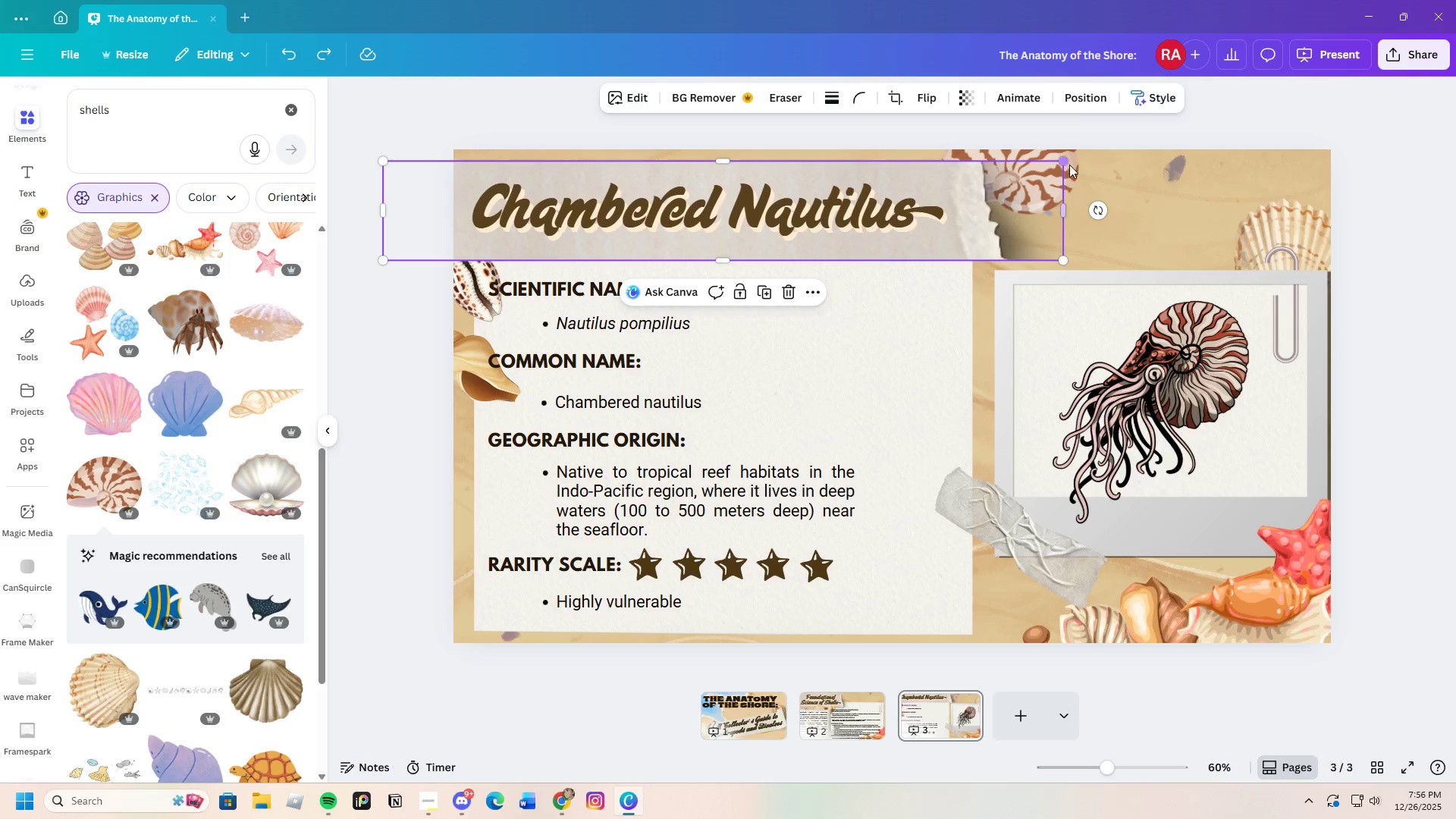 
left_click([1071, 164])
 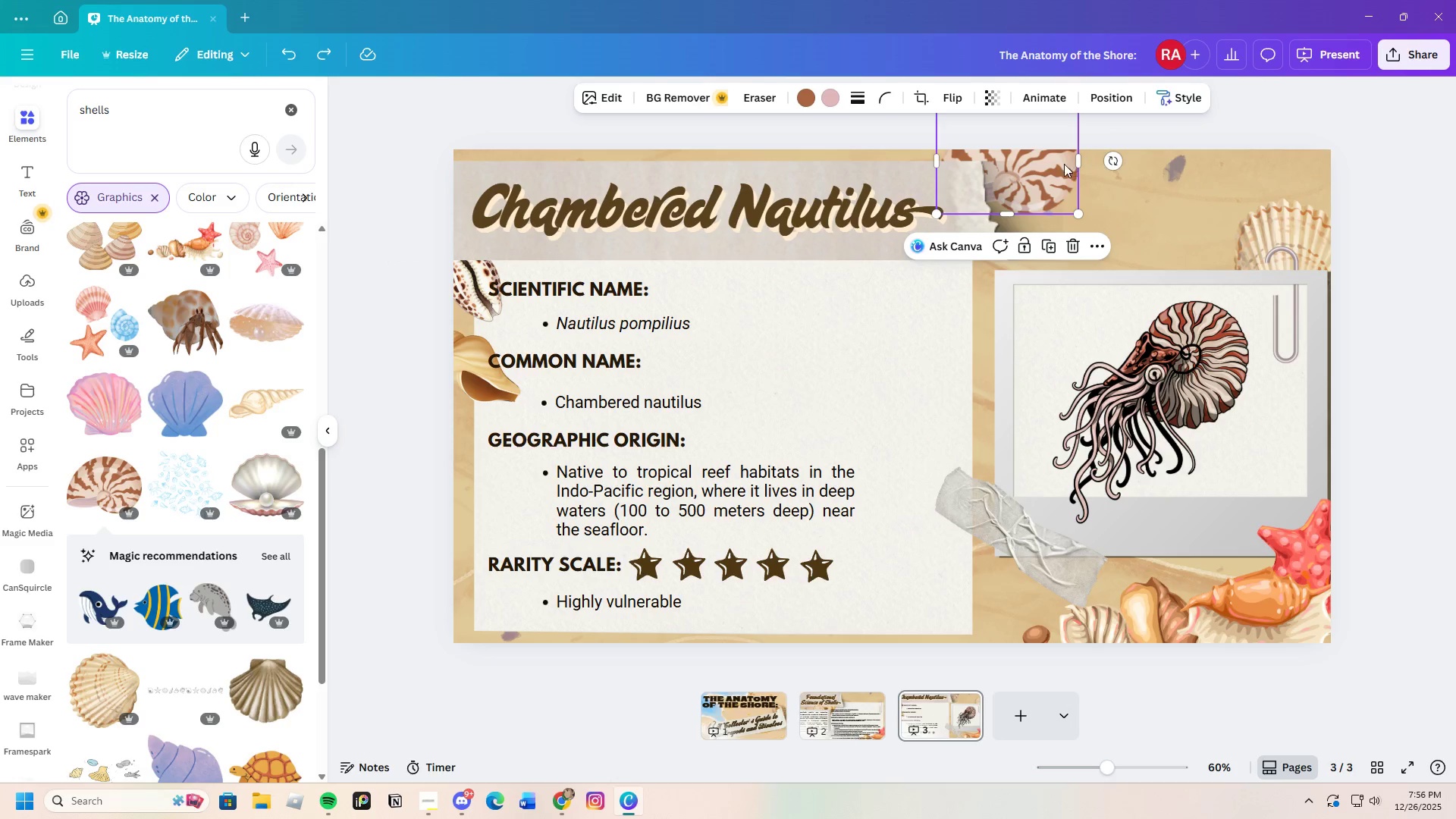 
left_click_drag(start_coordinate=[1064, 164], to_coordinate=[1062, 177])
 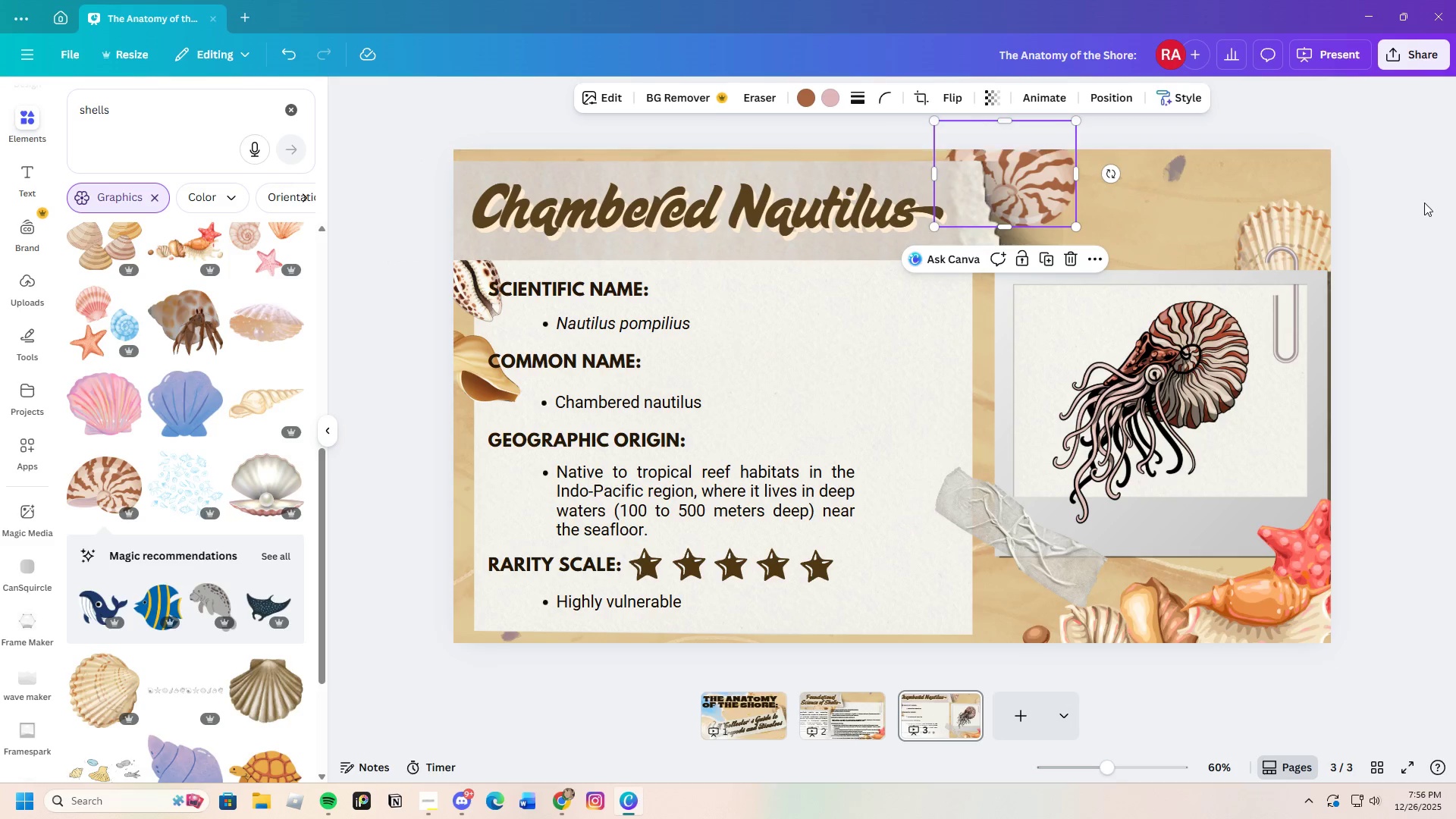 
left_click([1424, 202])
 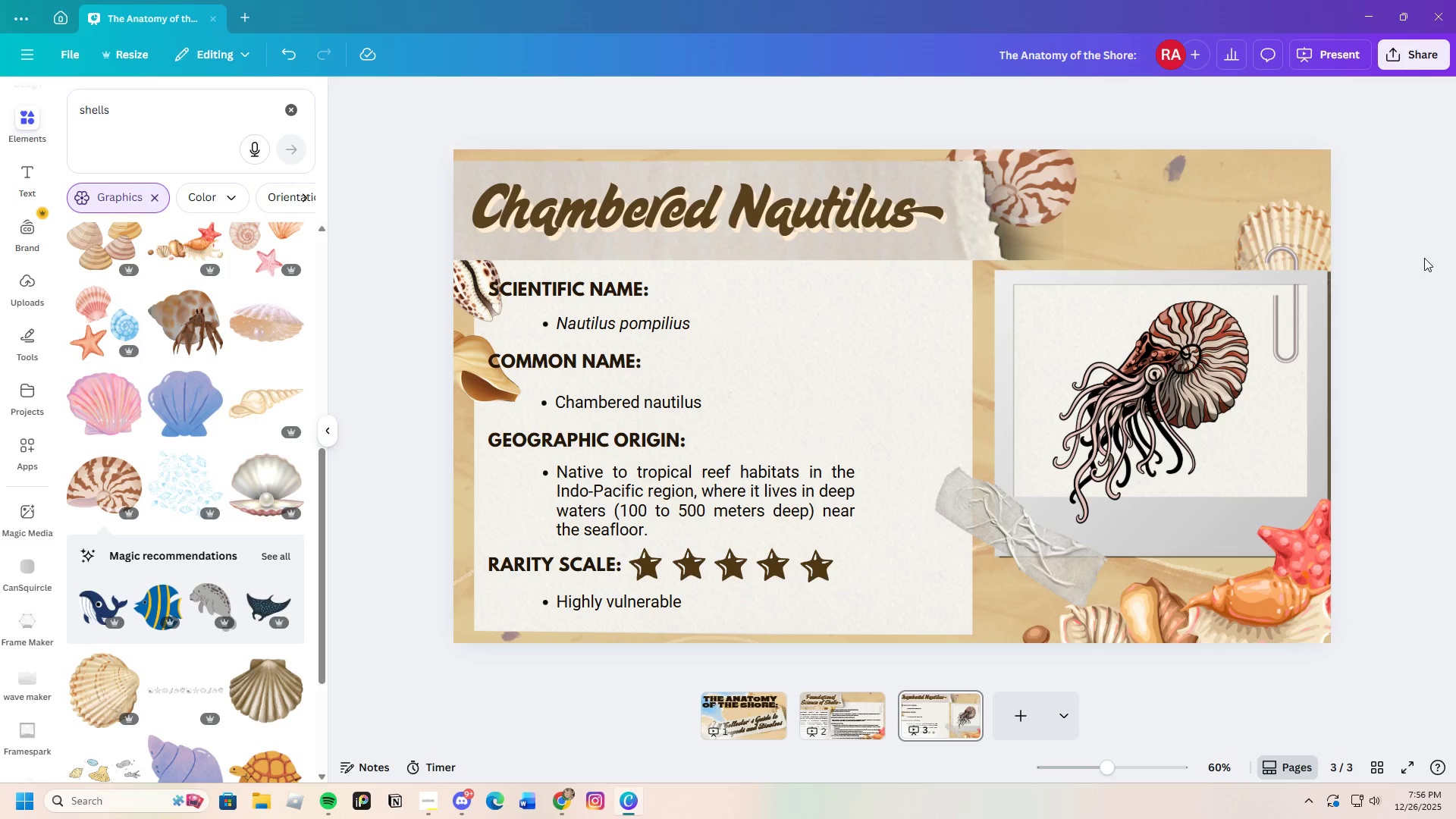 
wait(25.33)
 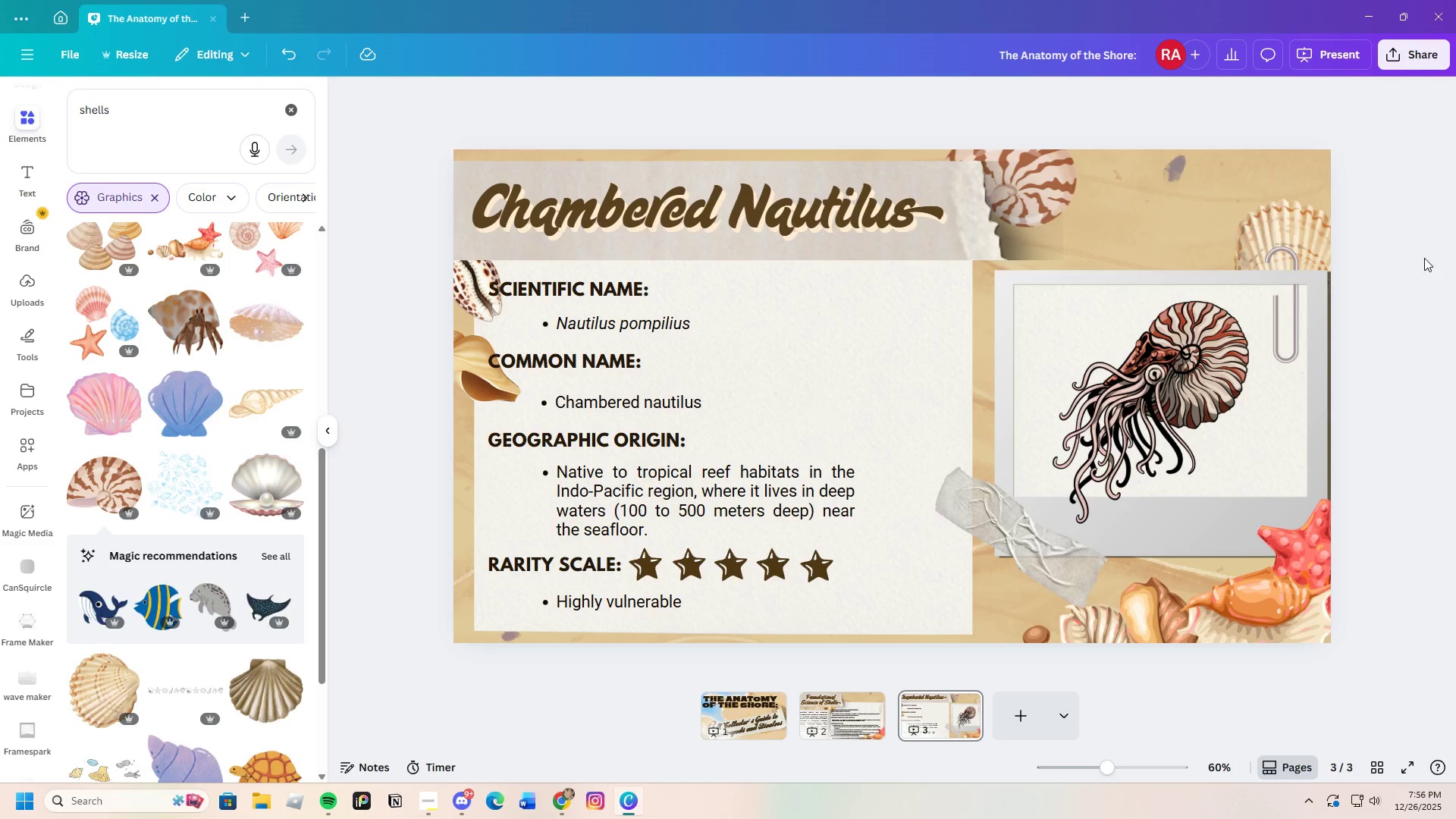 
left_click([482, 287])
 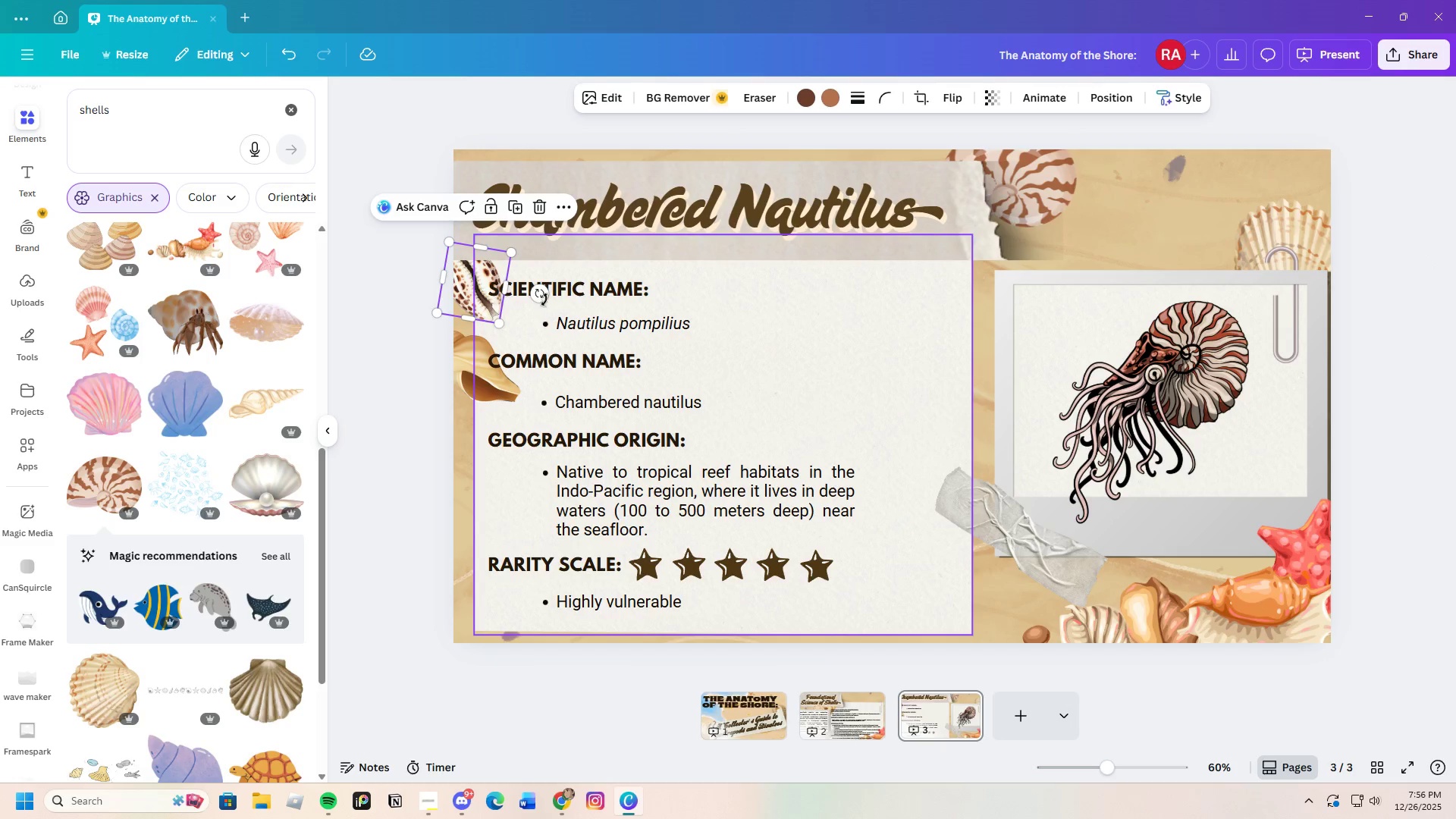 
left_click_drag(start_coordinate=[544, 297], to_coordinate=[558, 280])
 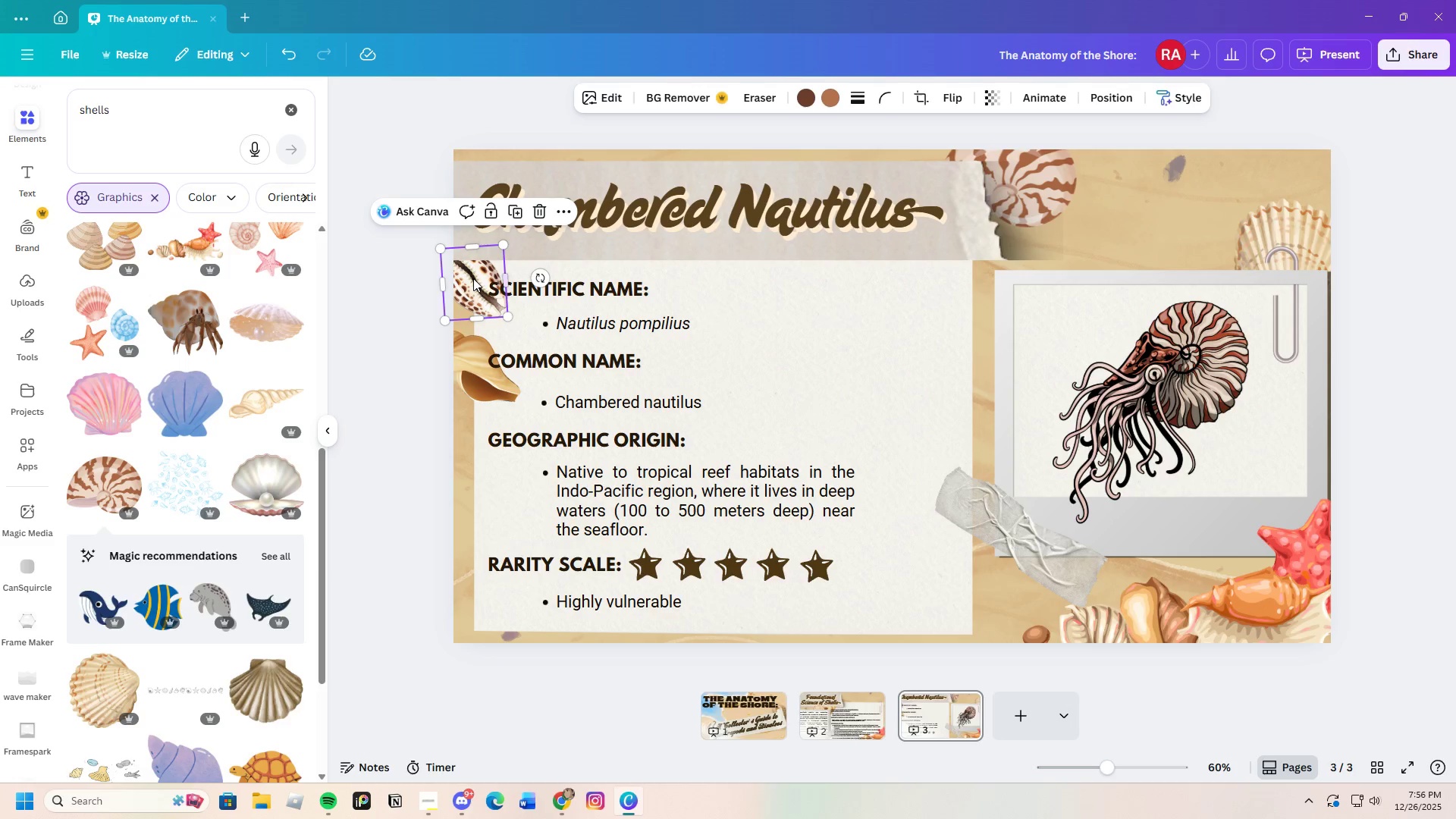 
left_click_drag(start_coordinate=[473, 278], to_coordinate=[479, 281])
 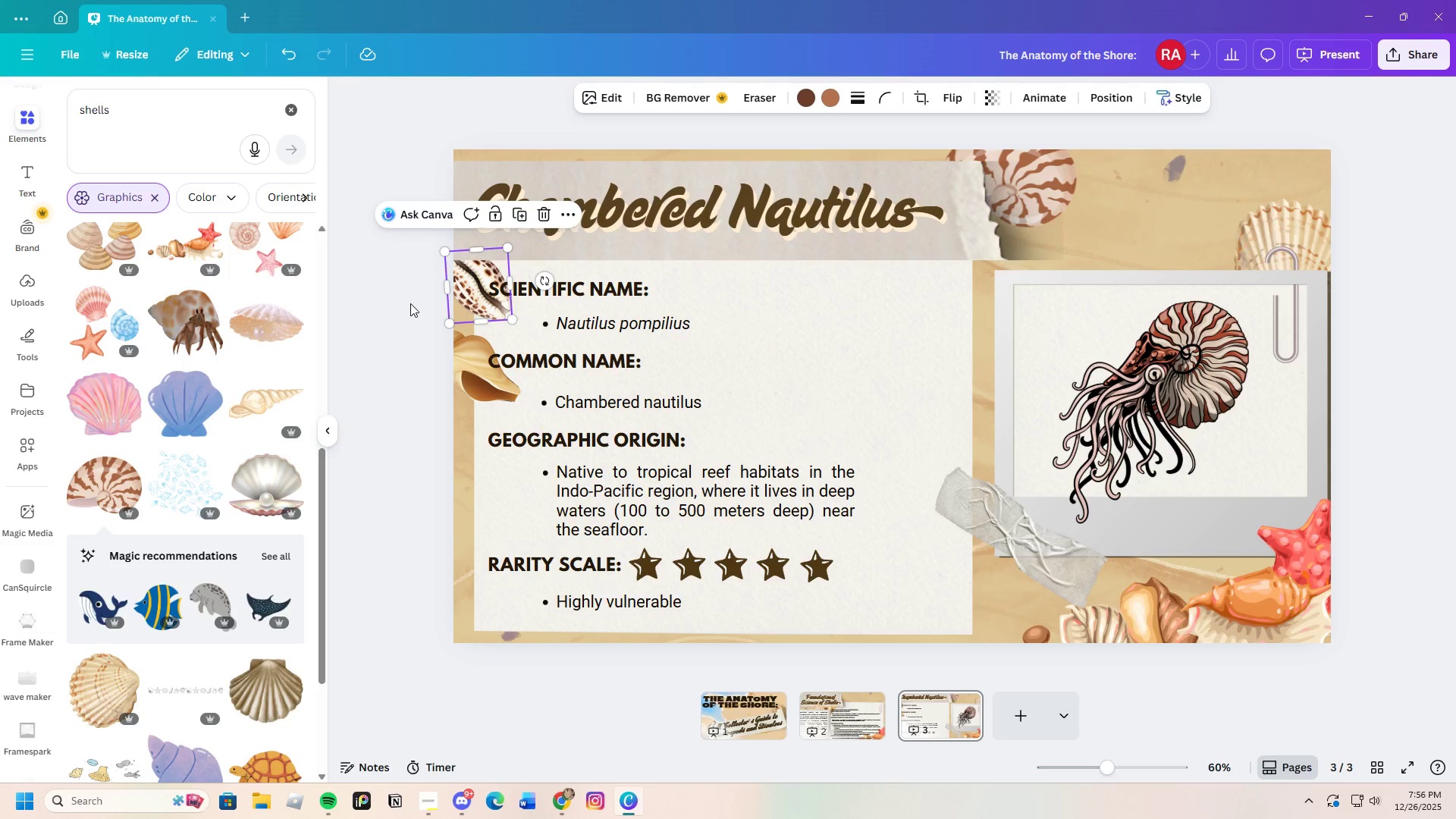 
left_click([410, 303])
 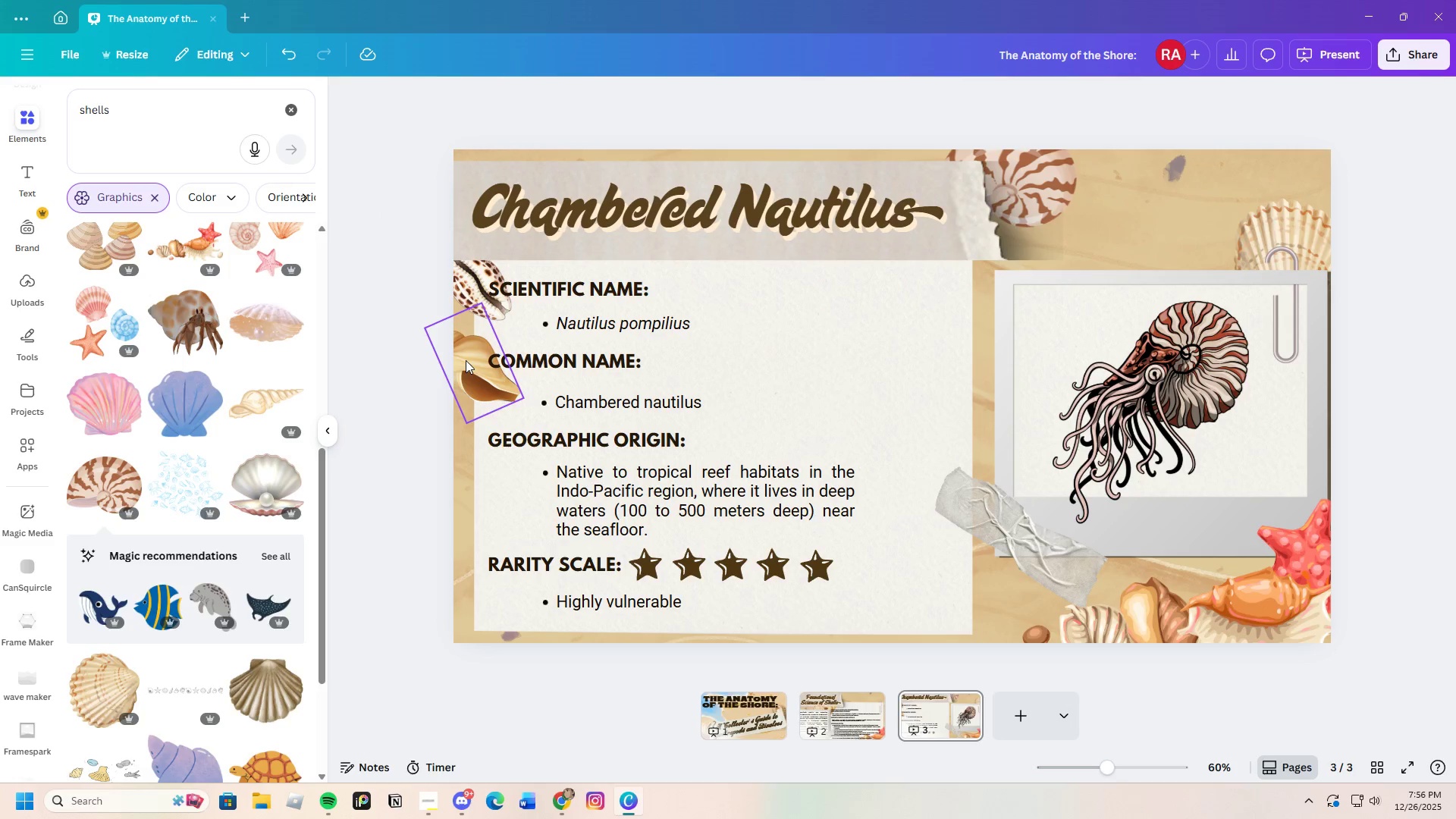 
left_click_drag(start_coordinate=[466, 359], to_coordinate=[460, 334])
 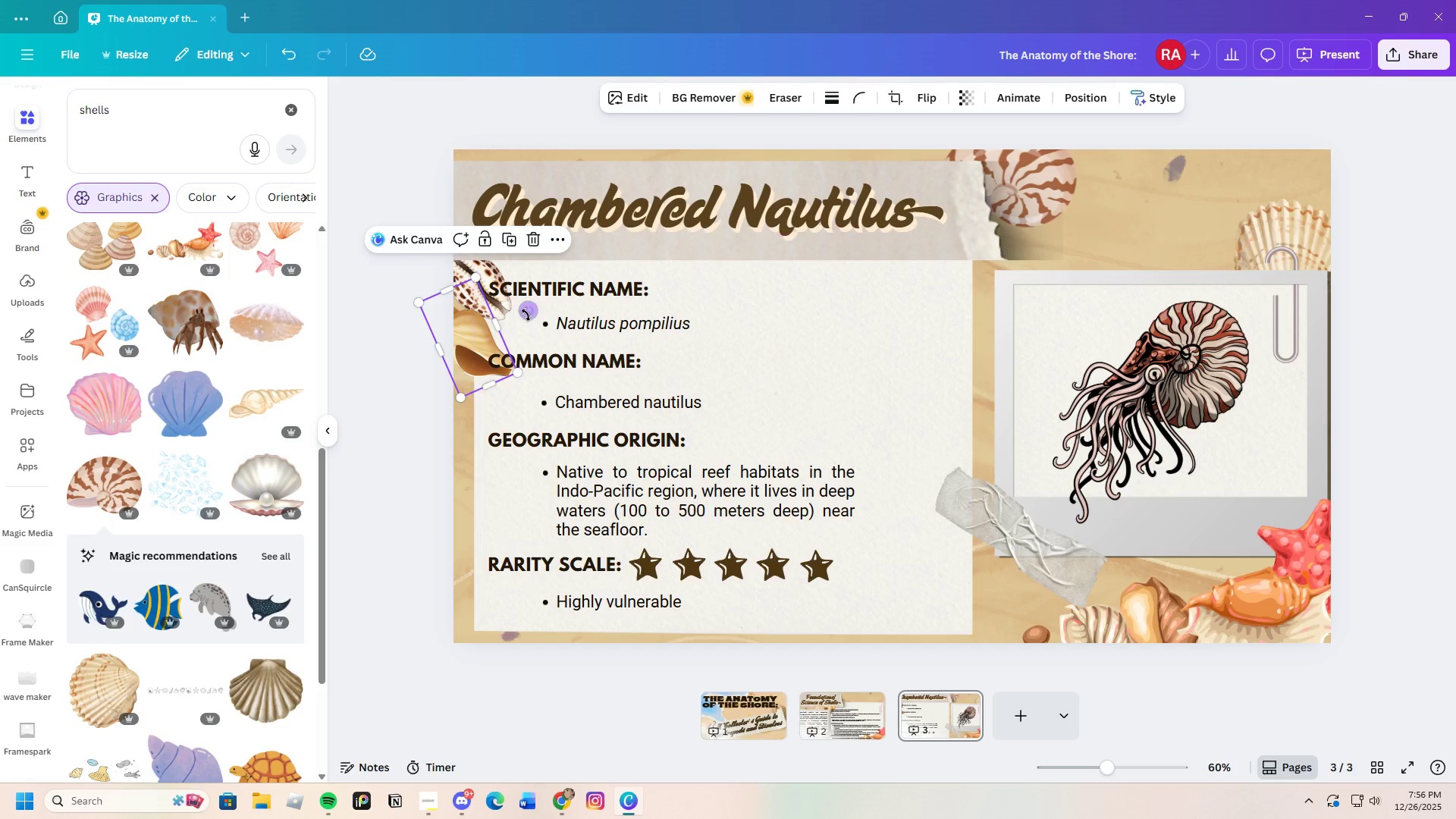 
left_click_drag(start_coordinate=[527, 313], to_coordinate=[533, 328])
 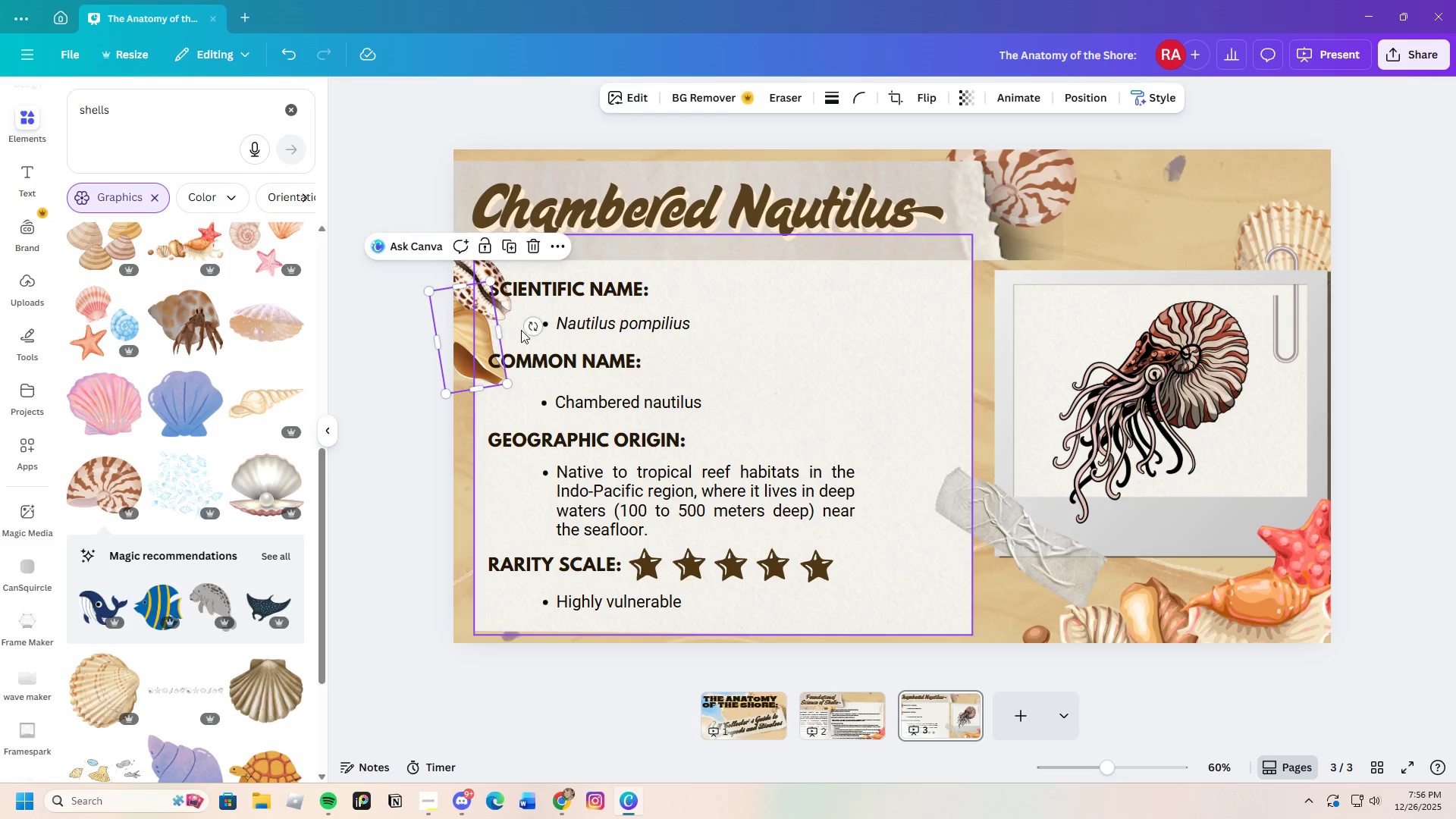 
left_click_drag(start_coordinate=[531, 324], to_coordinate=[459, 276])
 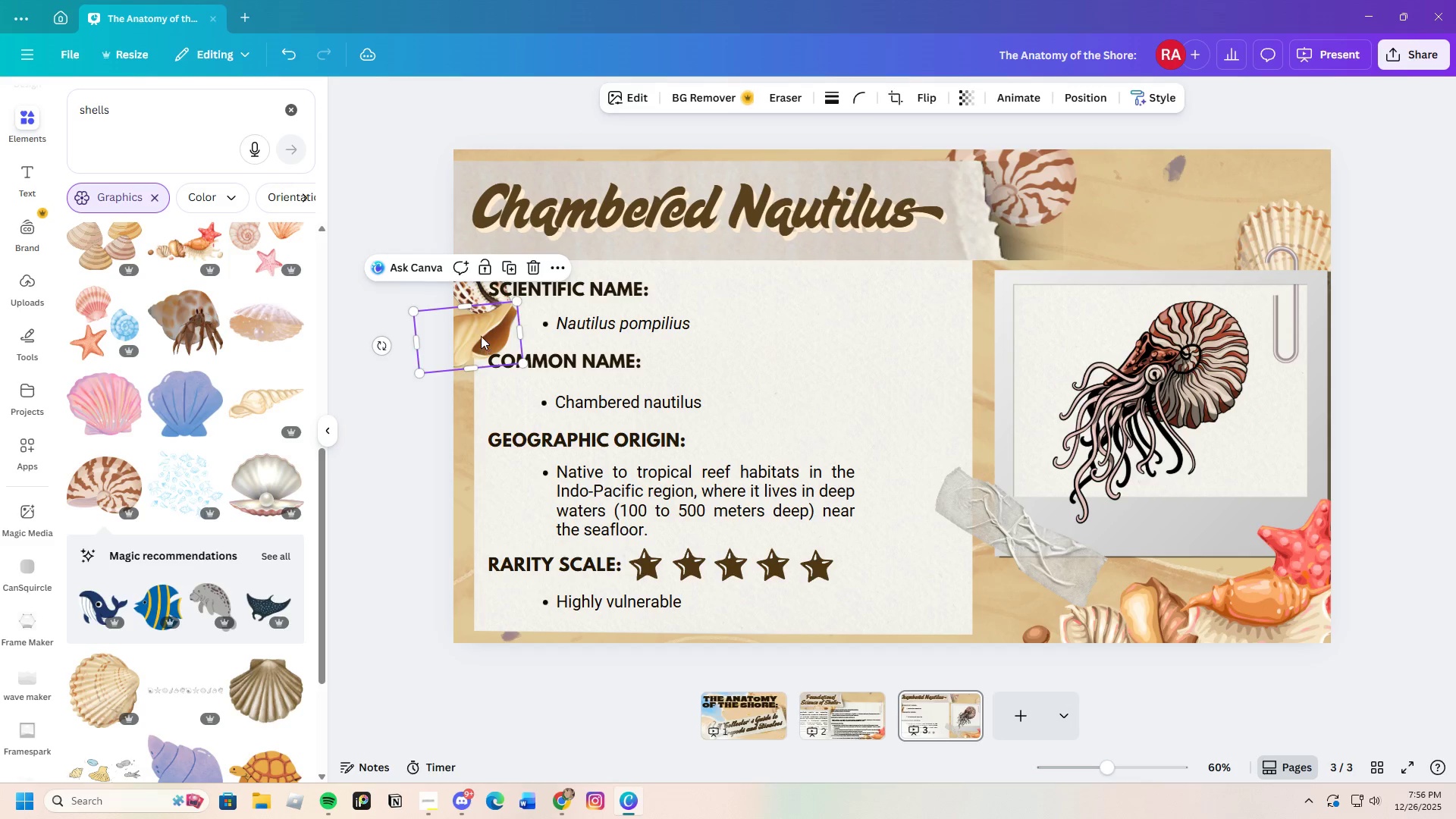 
left_click_drag(start_coordinate=[479, 334], to_coordinate=[469, 359])
 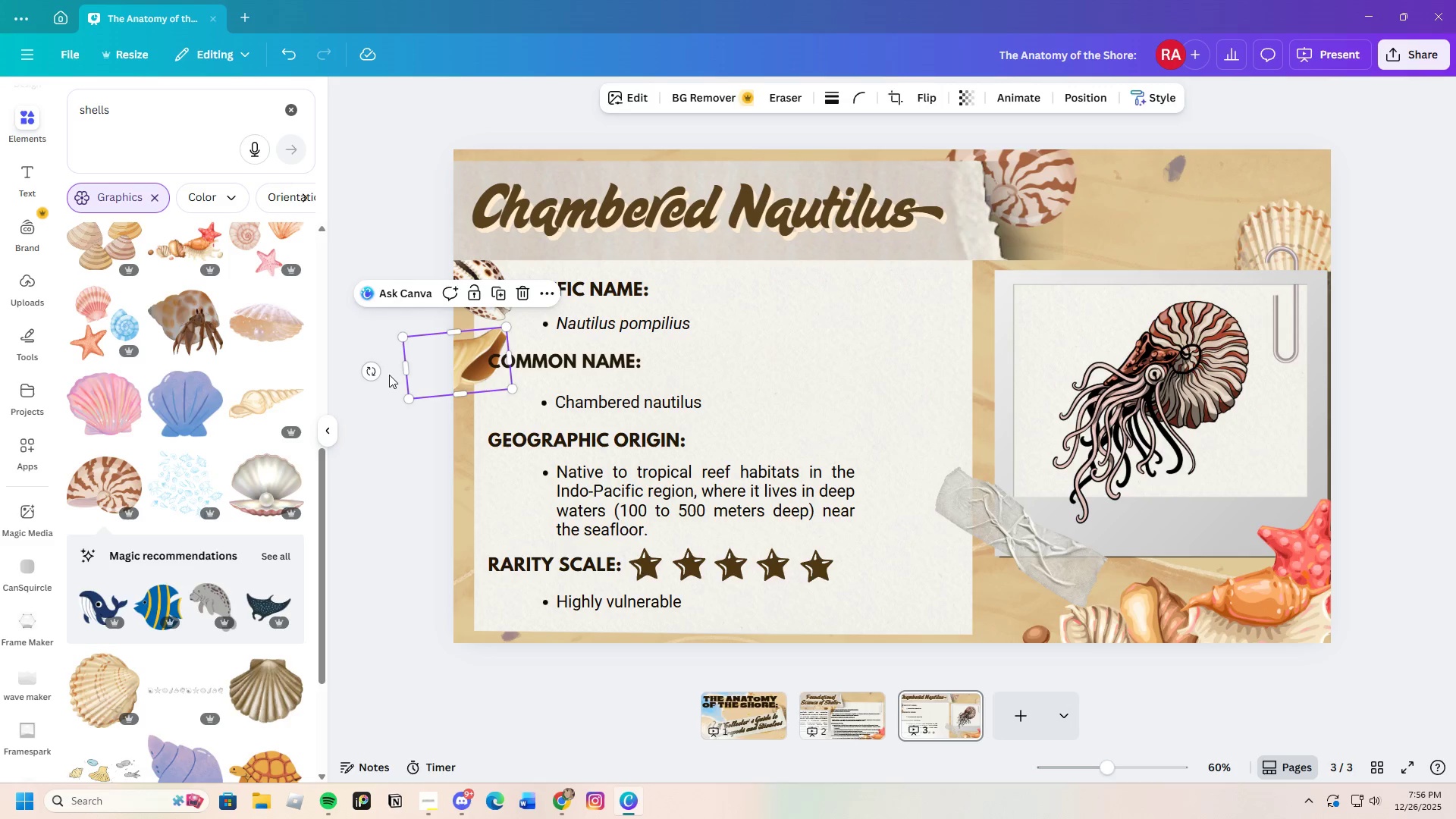 
left_click_drag(start_coordinate=[371, 373], to_coordinate=[405, 291])
 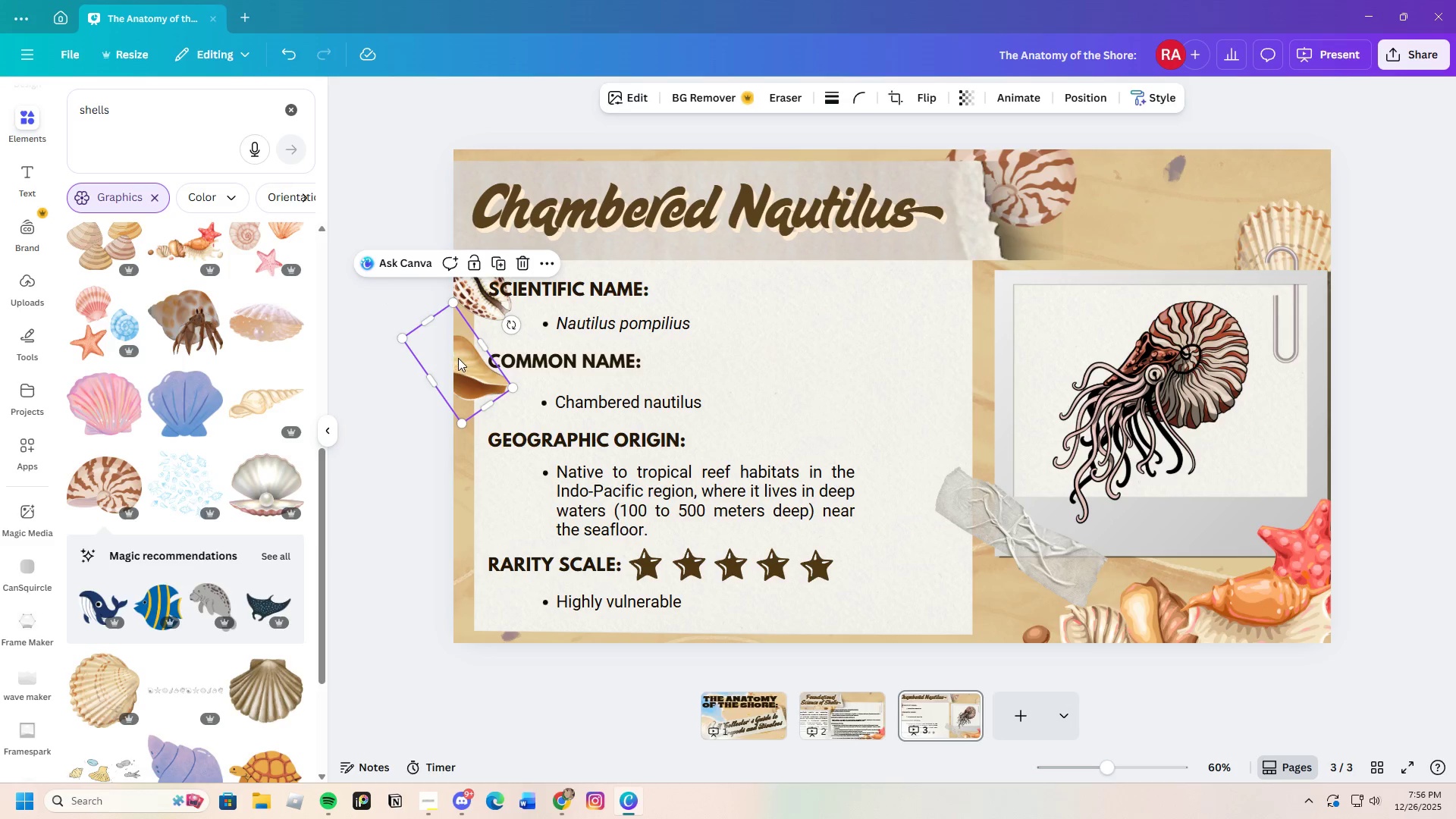 
left_click_drag(start_coordinate=[459, 359], to_coordinate=[482, 343])
 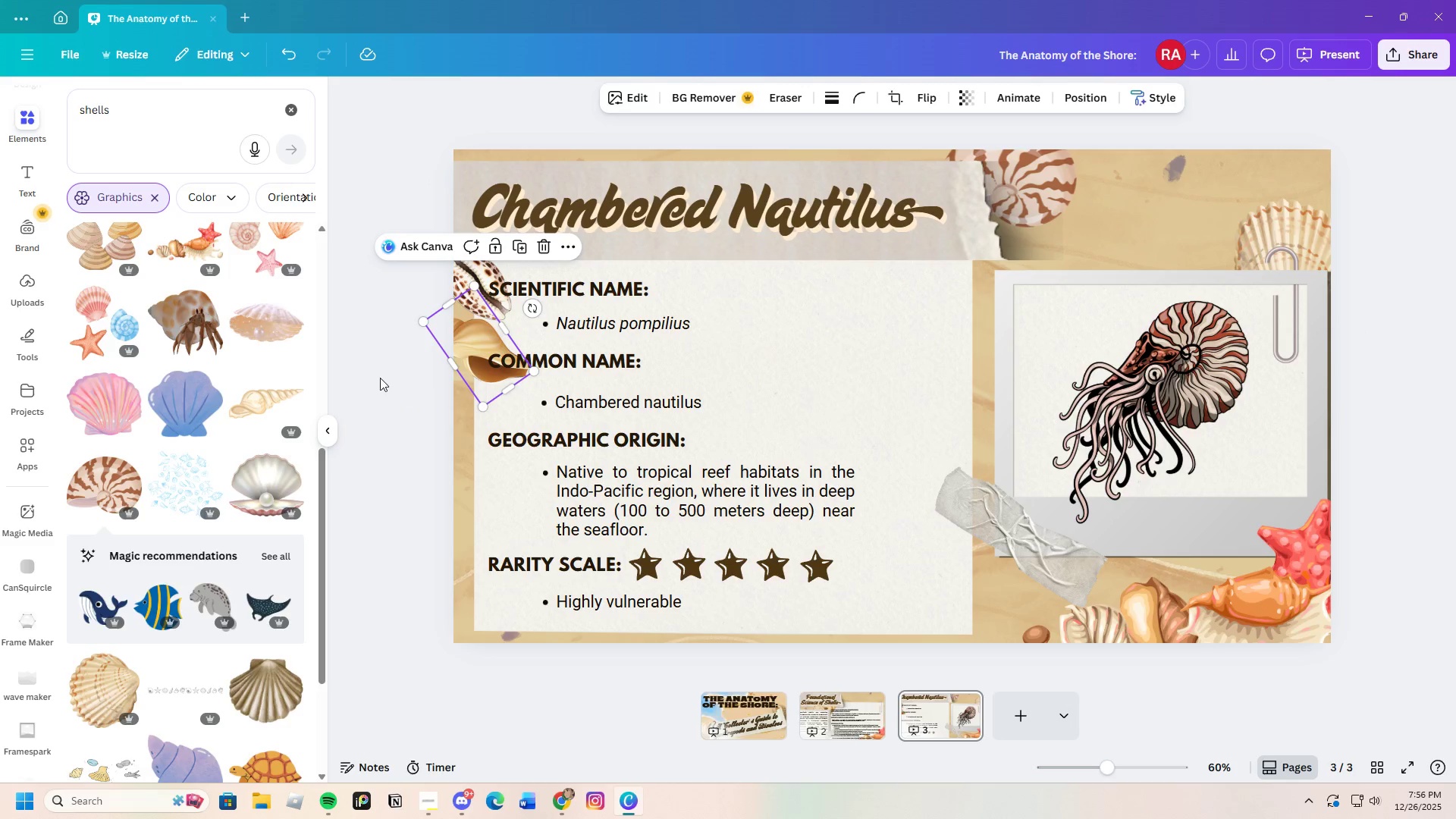 
left_click([380, 378])
 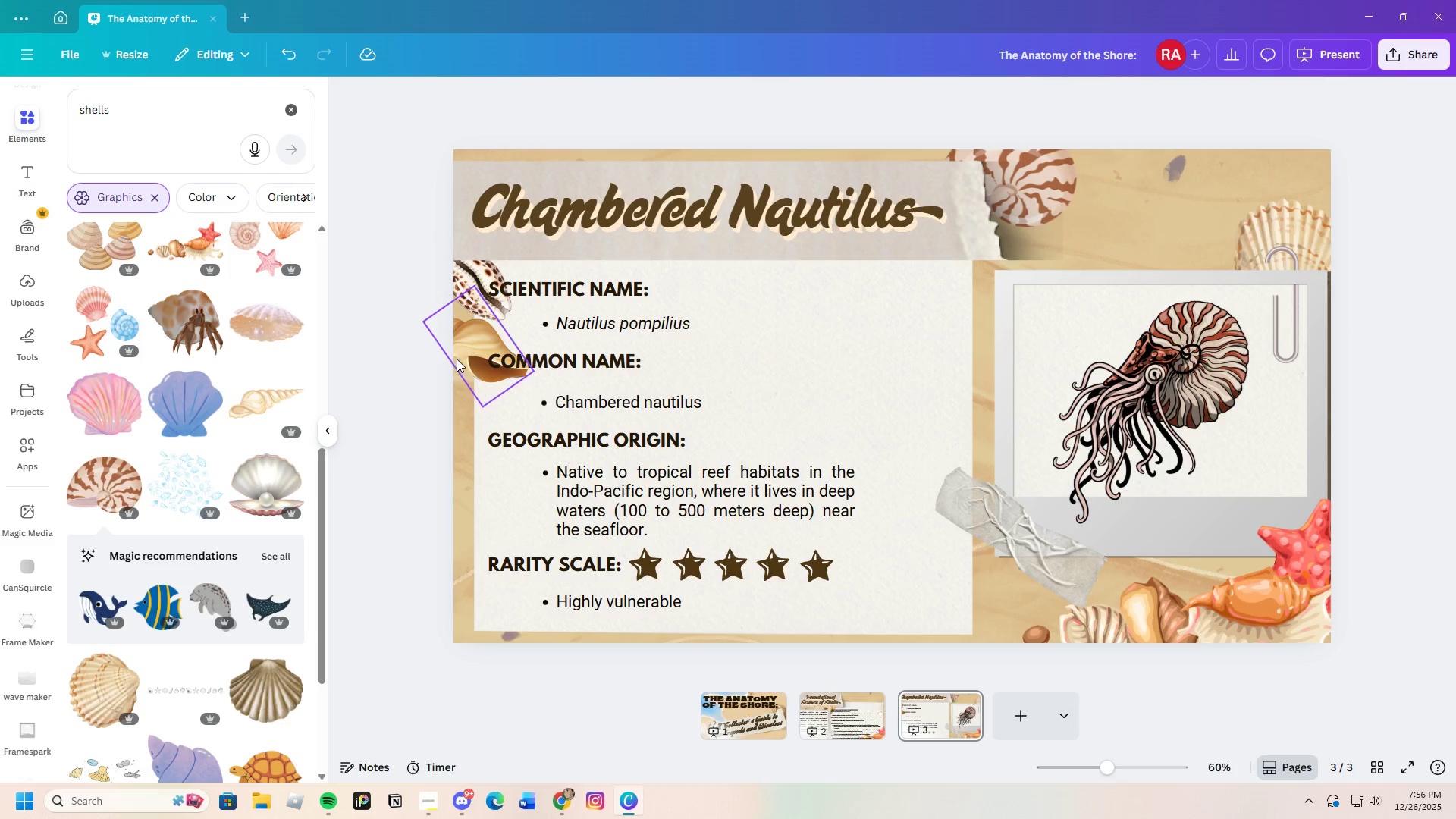 
left_click_drag(start_coordinate=[468, 347], to_coordinate=[475, 354])
 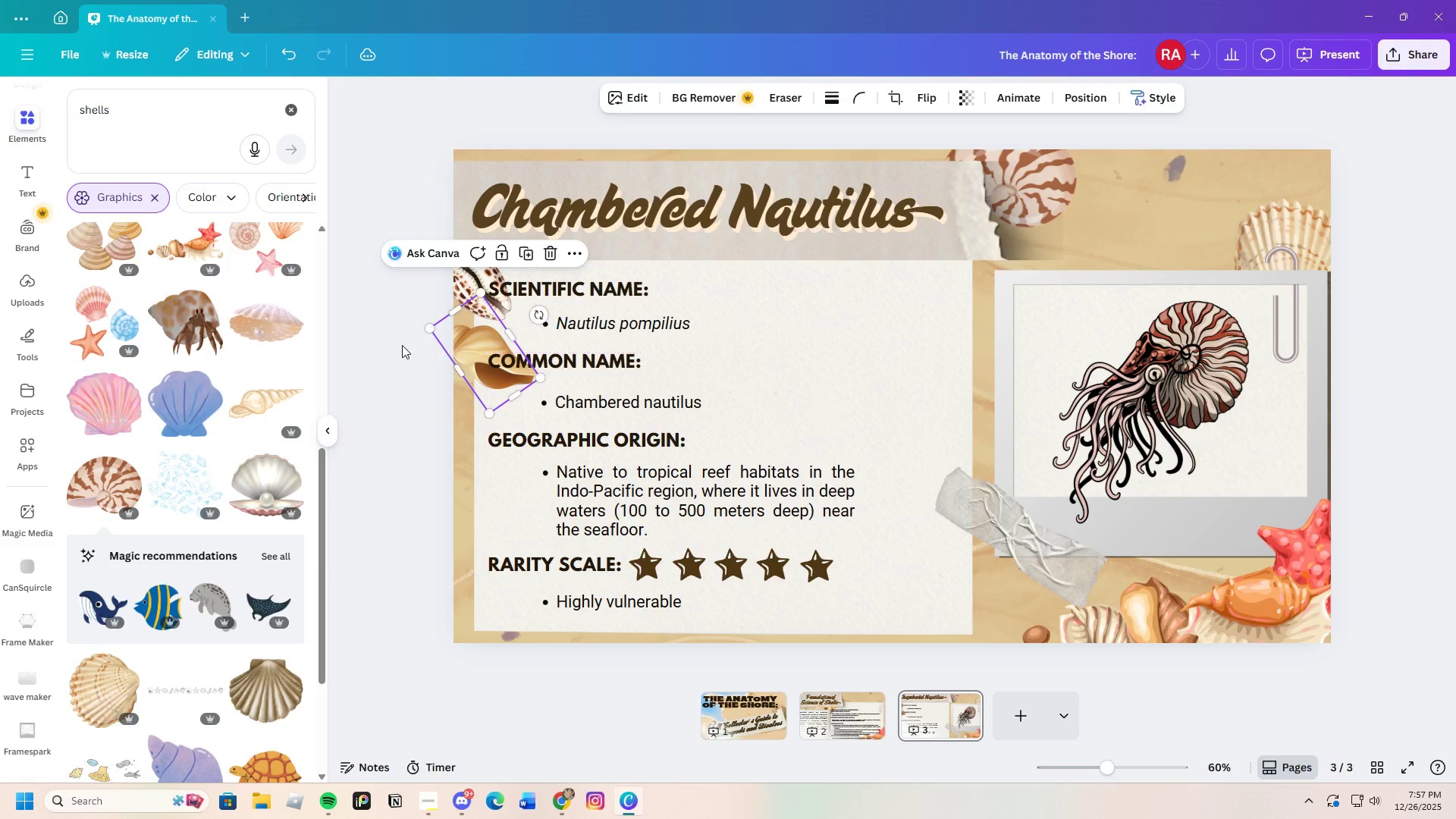 
left_click([402, 345])
 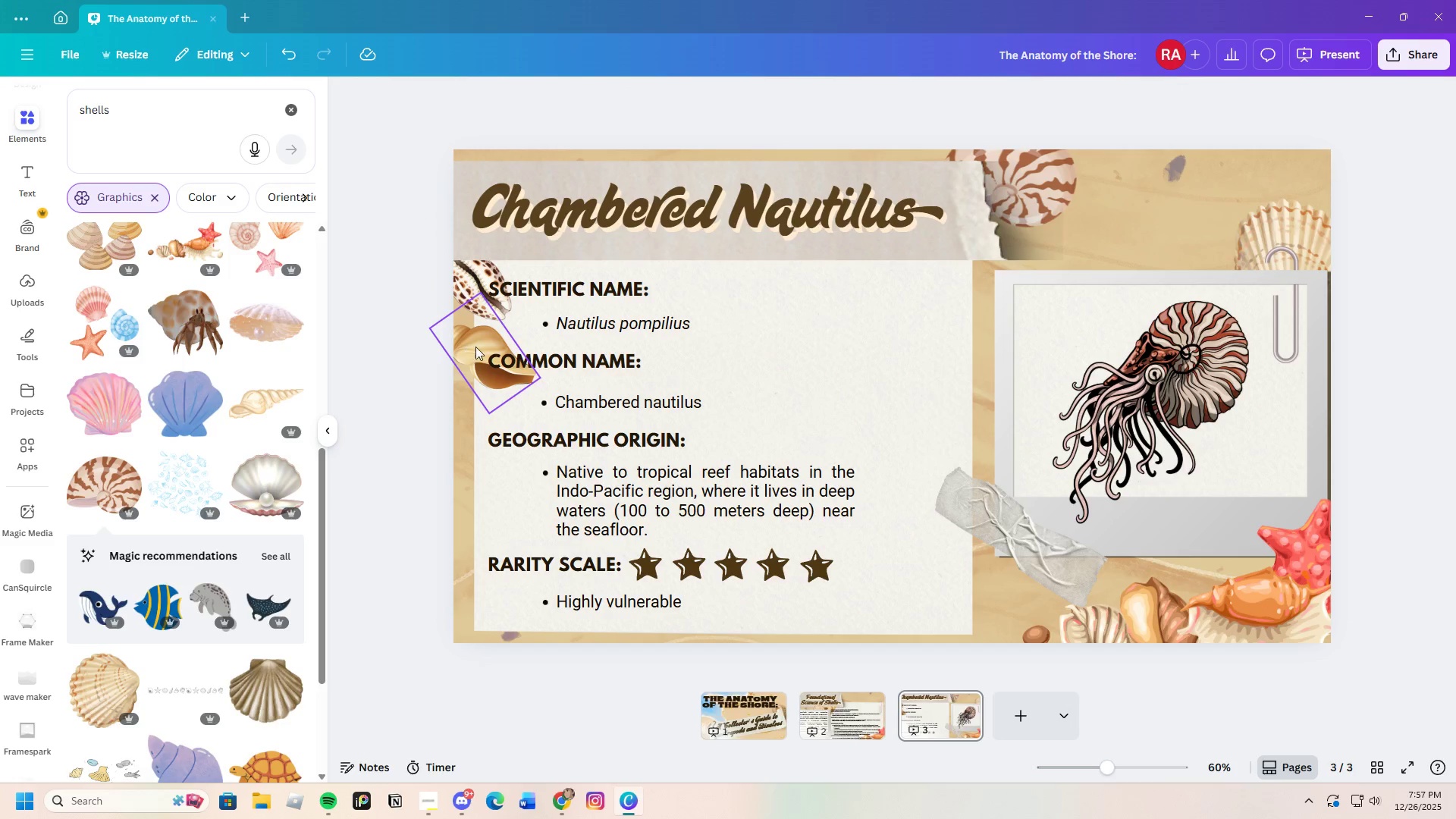 
left_click_drag(start_coordinate=[479, 347], to_coordinate=[451, 339])
 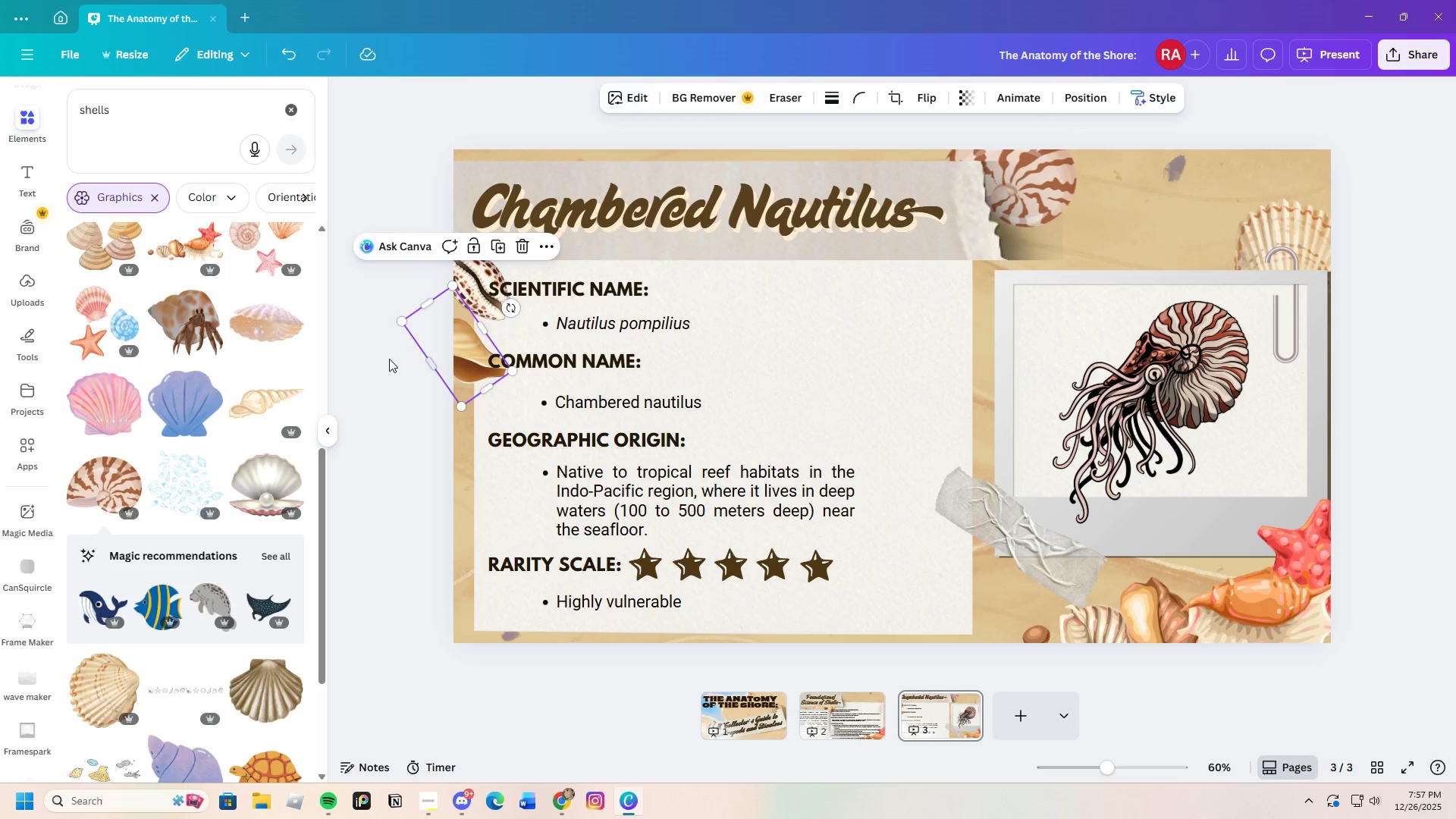 
left_click([389, 359])
 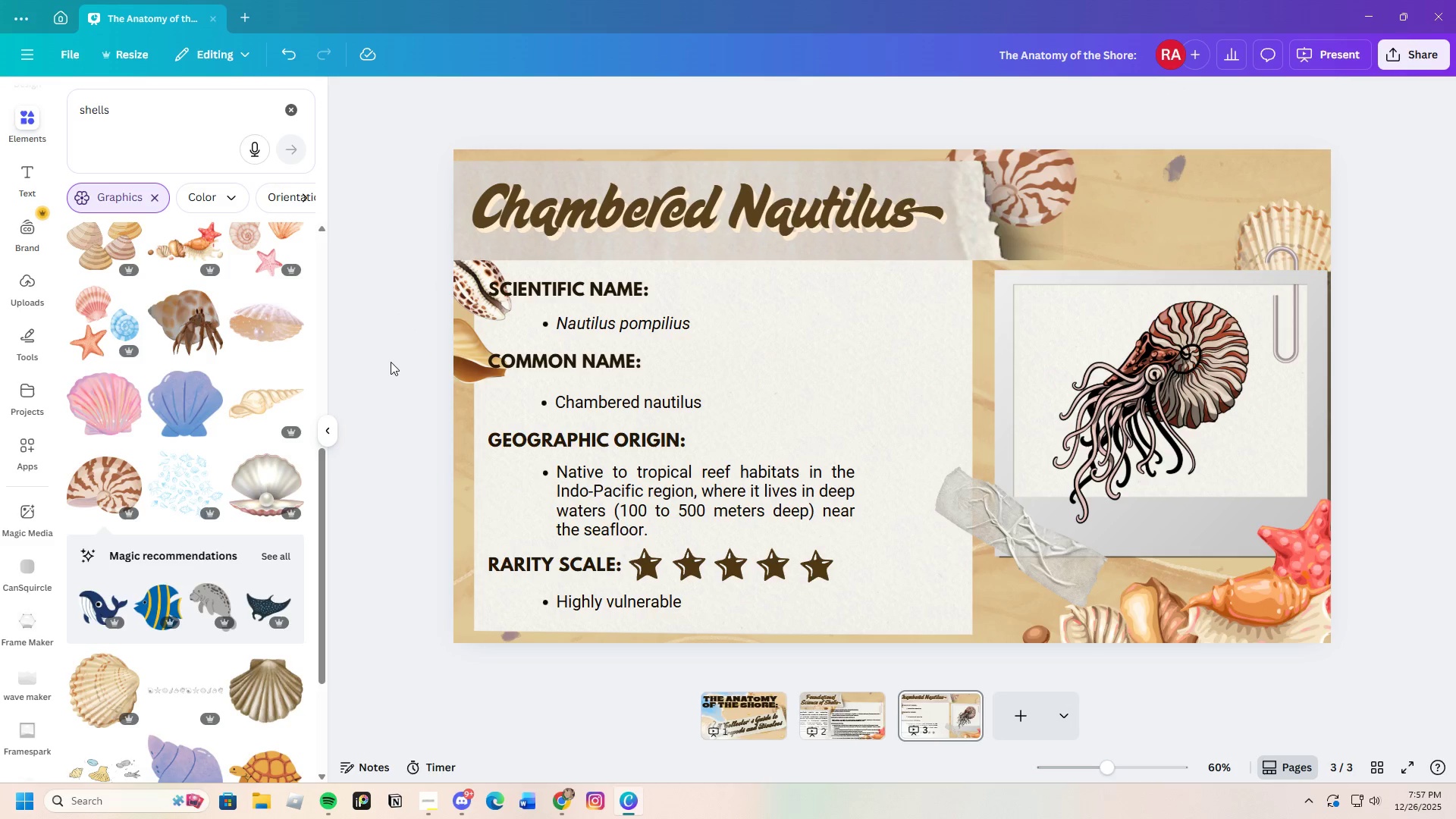 
wait(8.23)
 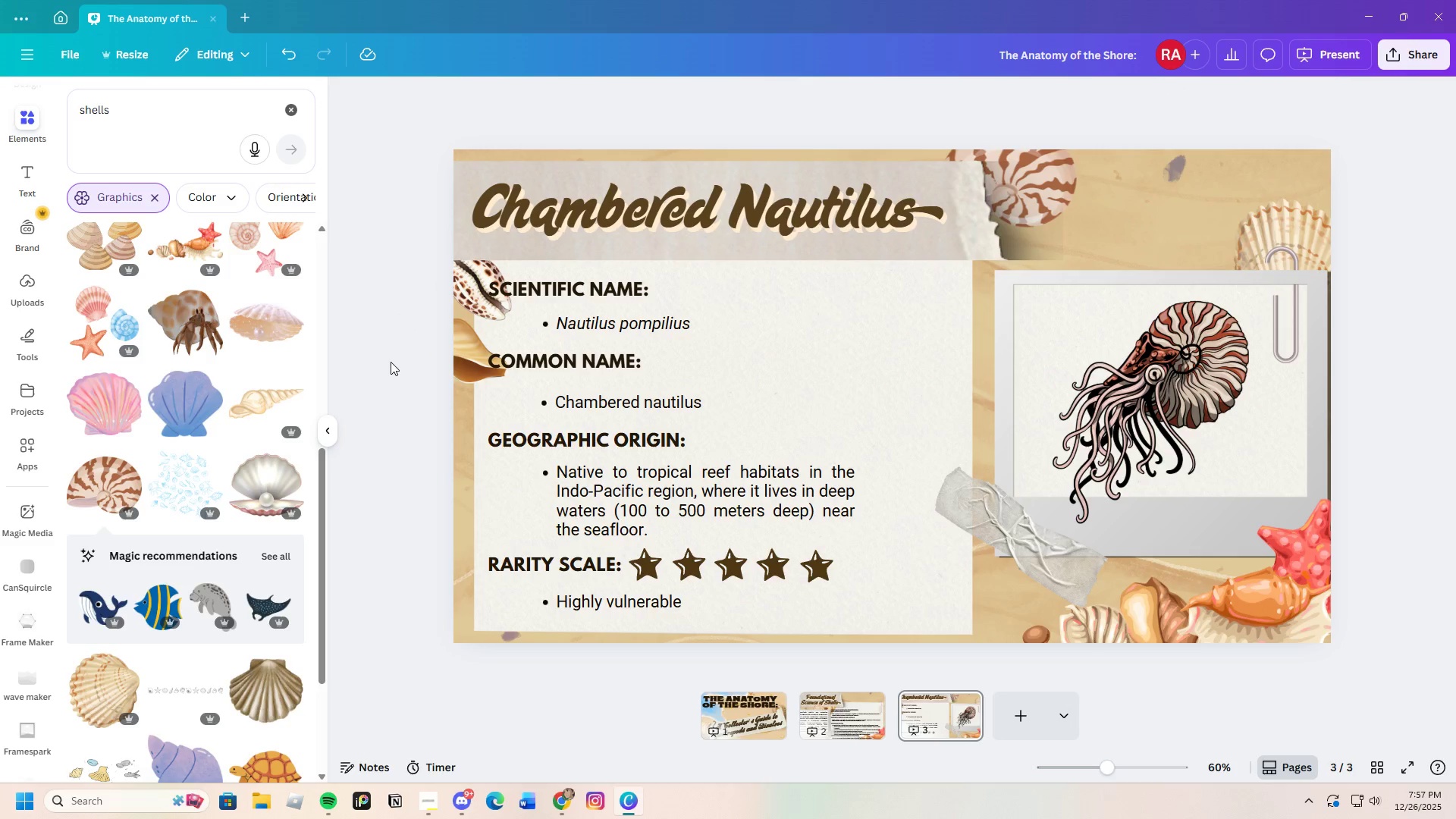 
left_click([1291, 258])
 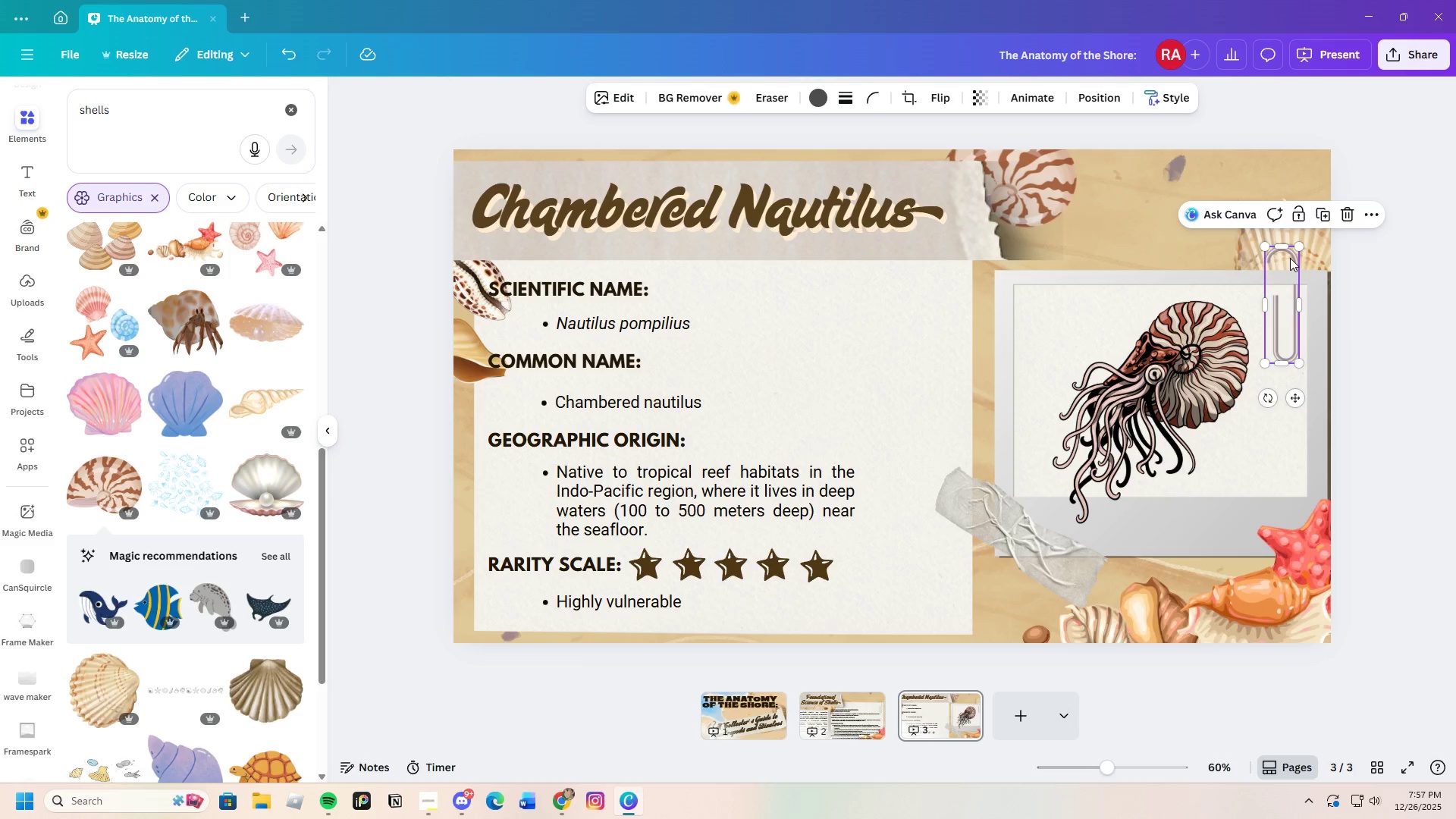 
left_click_drag(start_coordinate=[1290, 258], to_coordinate=[1308, 268])
 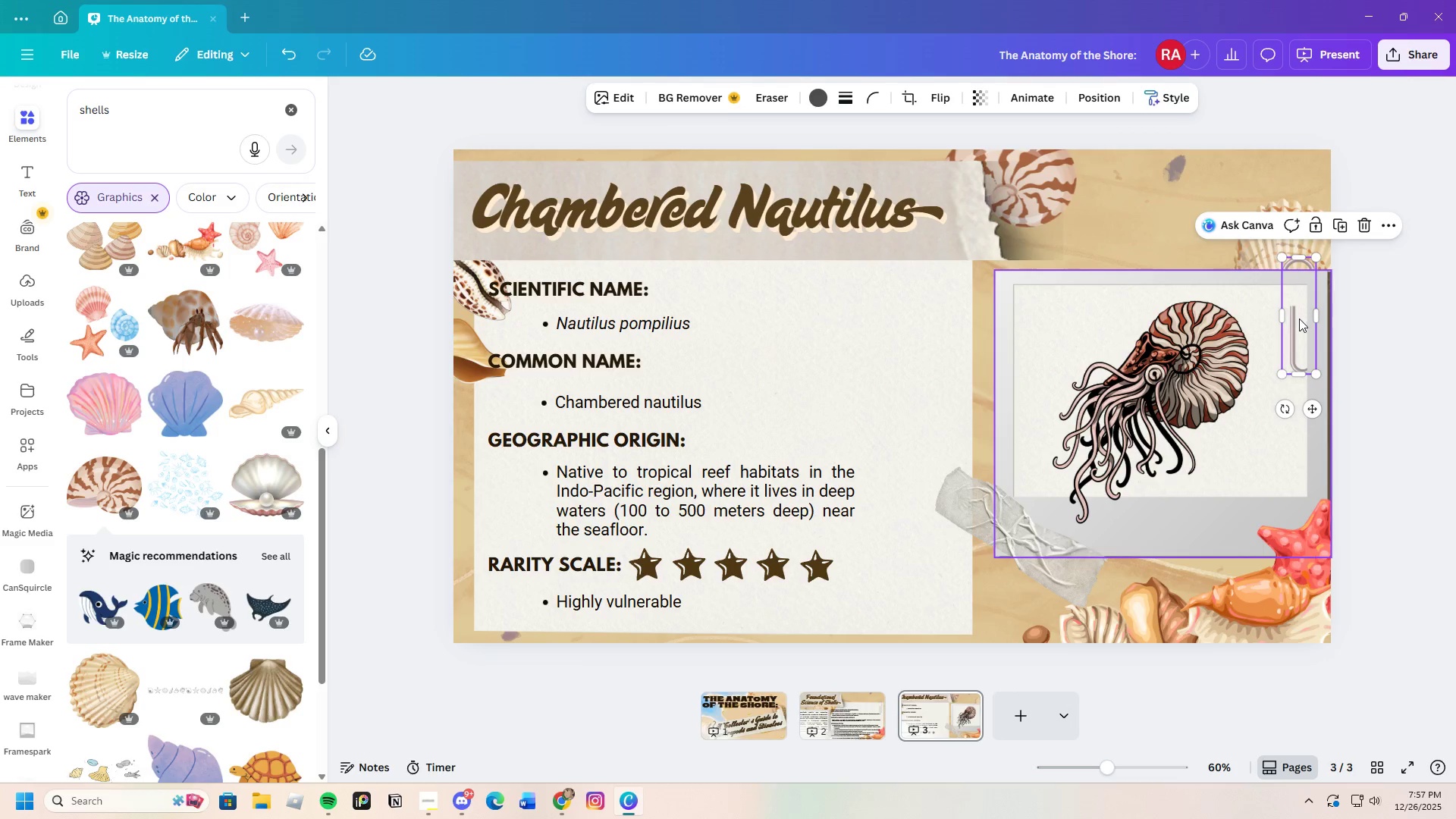 
left_click_drag(start_coordinate=[1297, 322], to_coordinate=[1283, 315])
 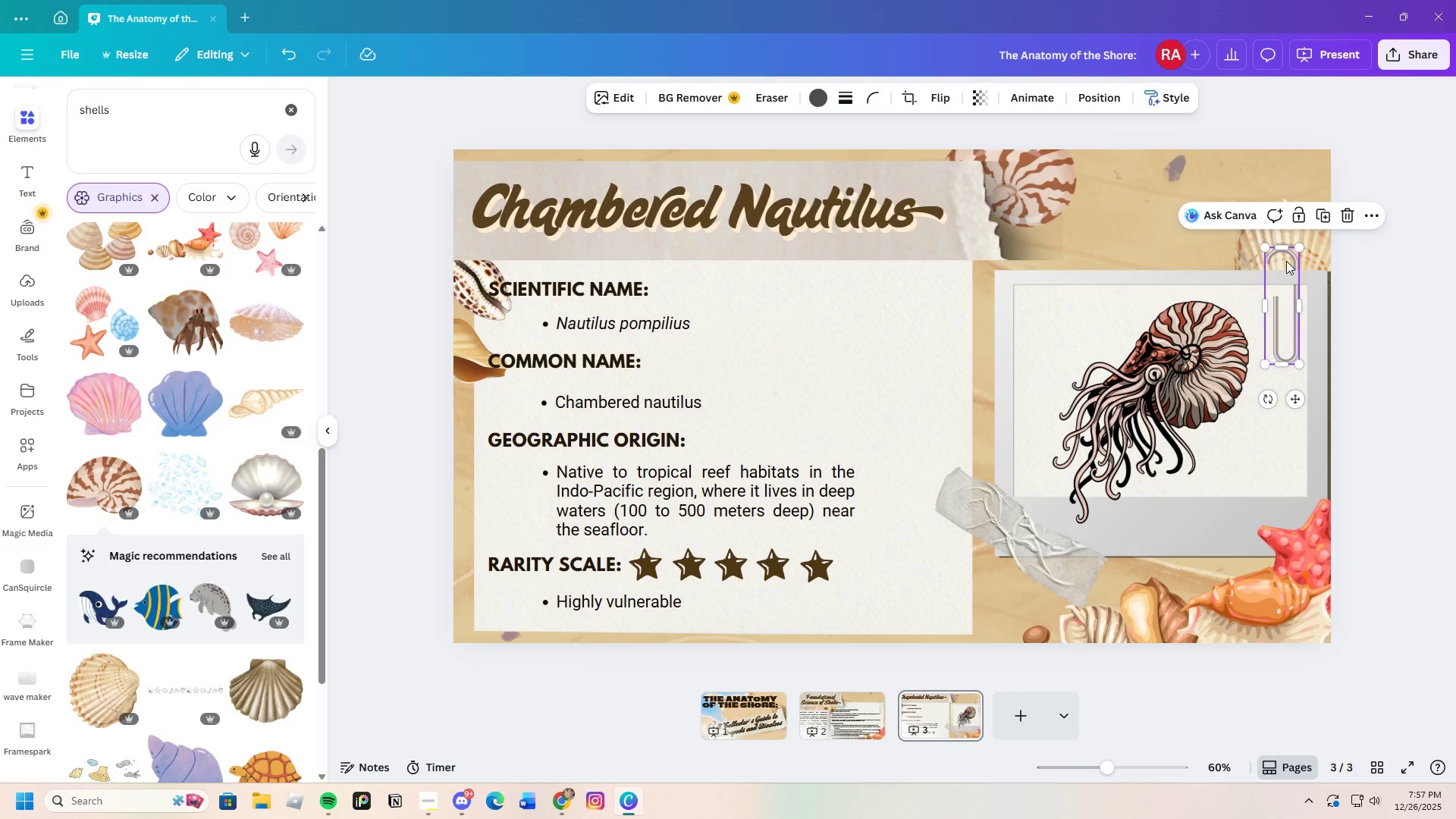 
right_click([1286, 261])
 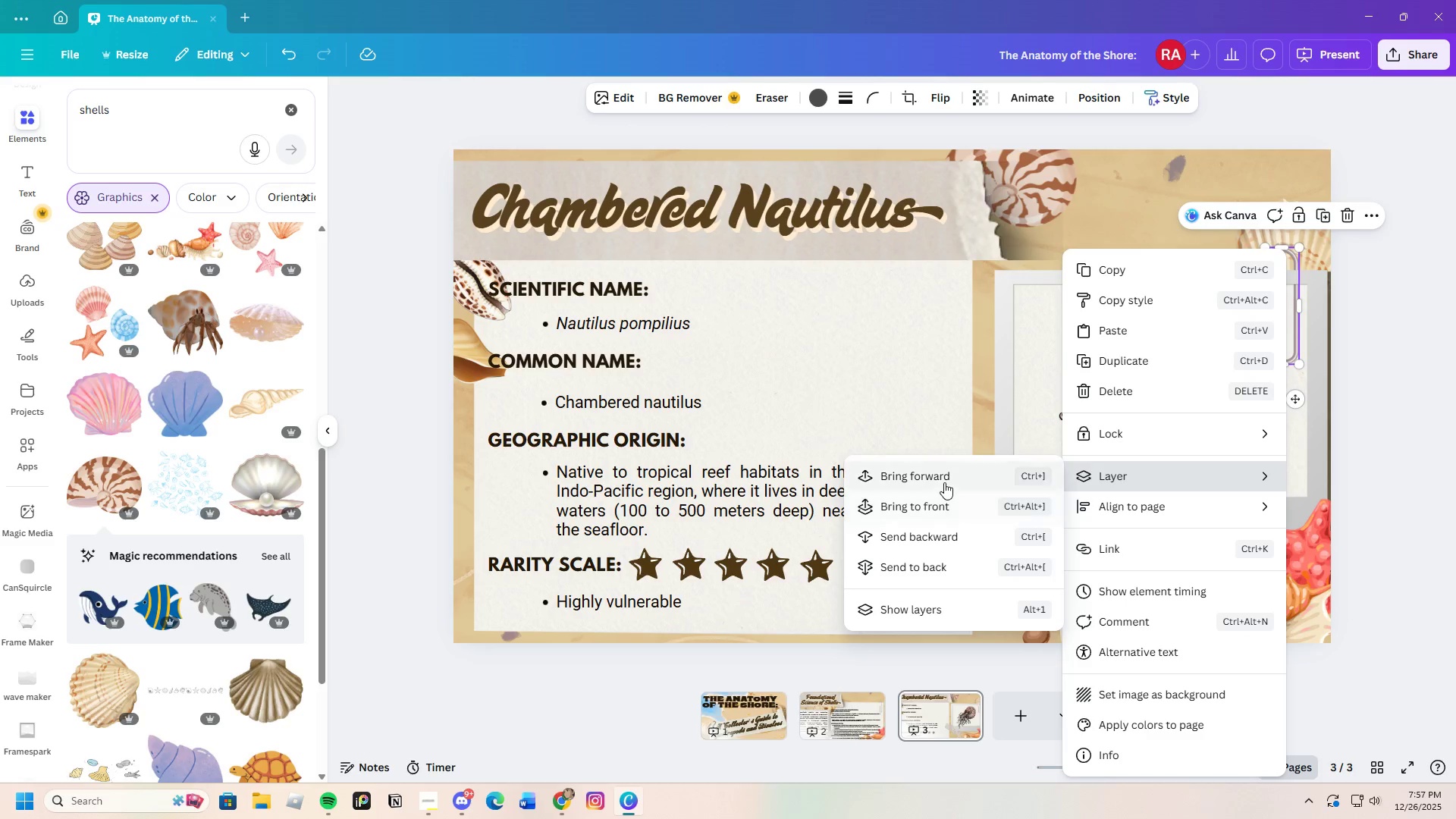 
wait(5.08)
 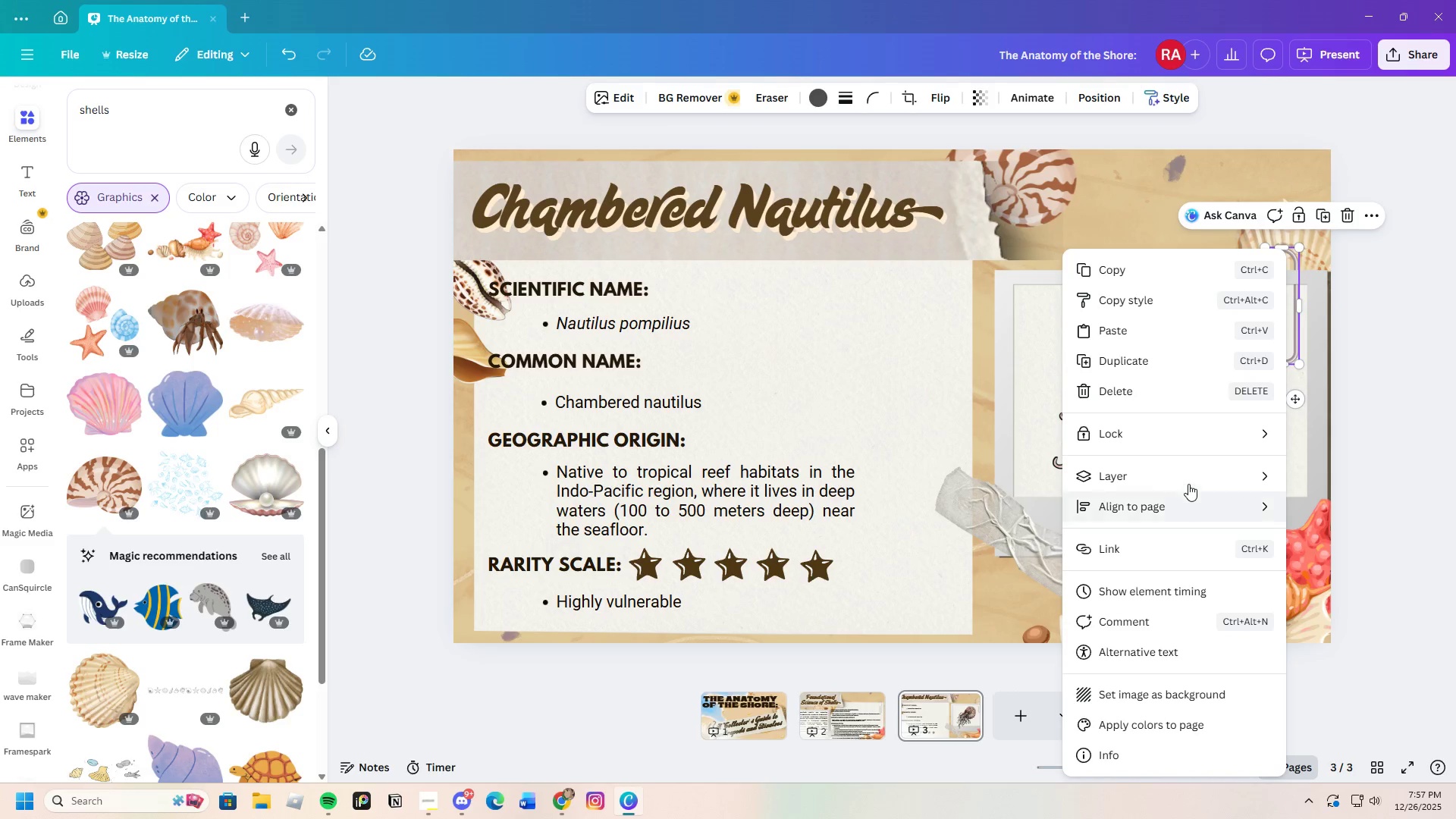 
left_click([943, 479])
 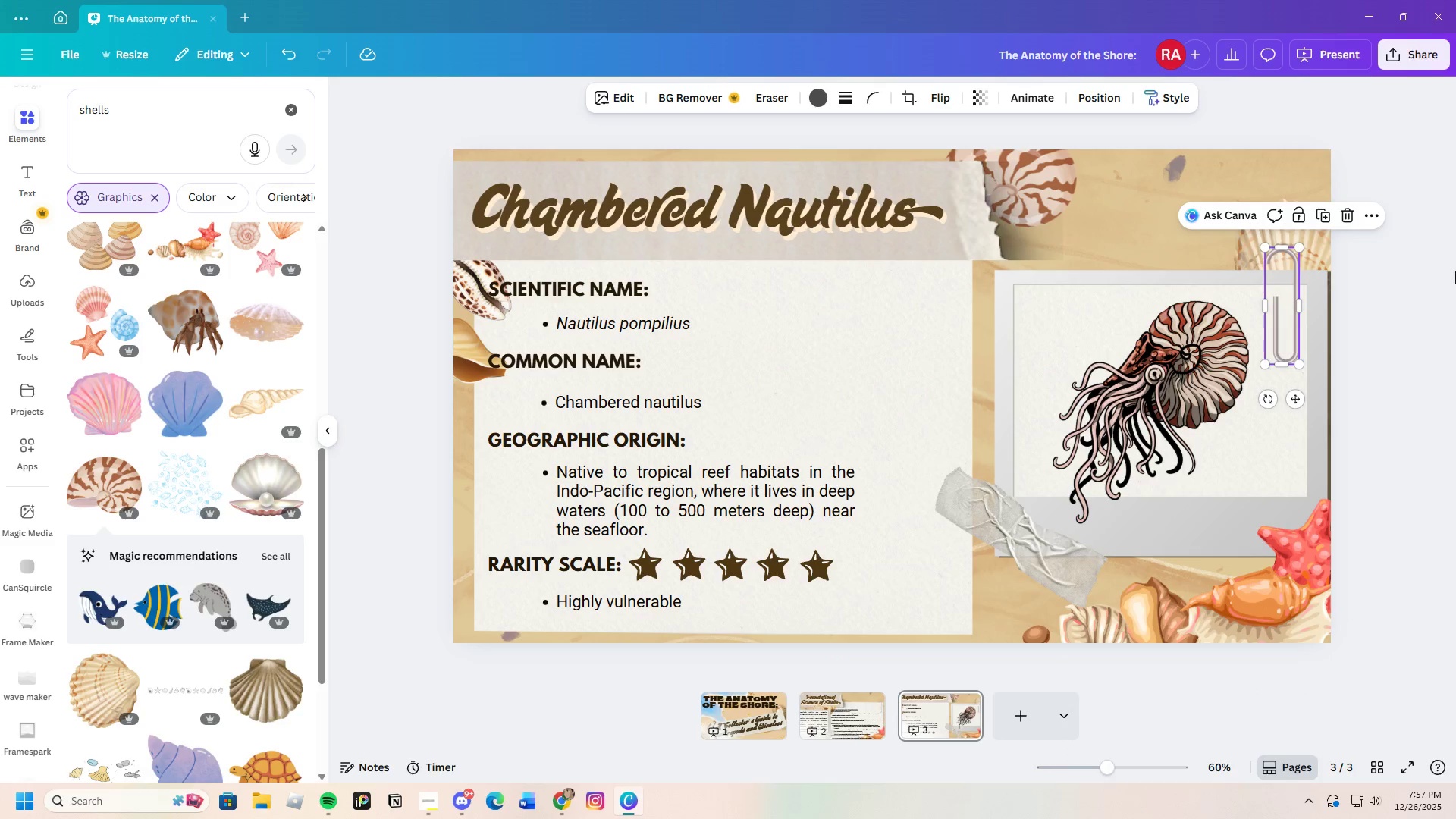 
left_click([1425, 278])
 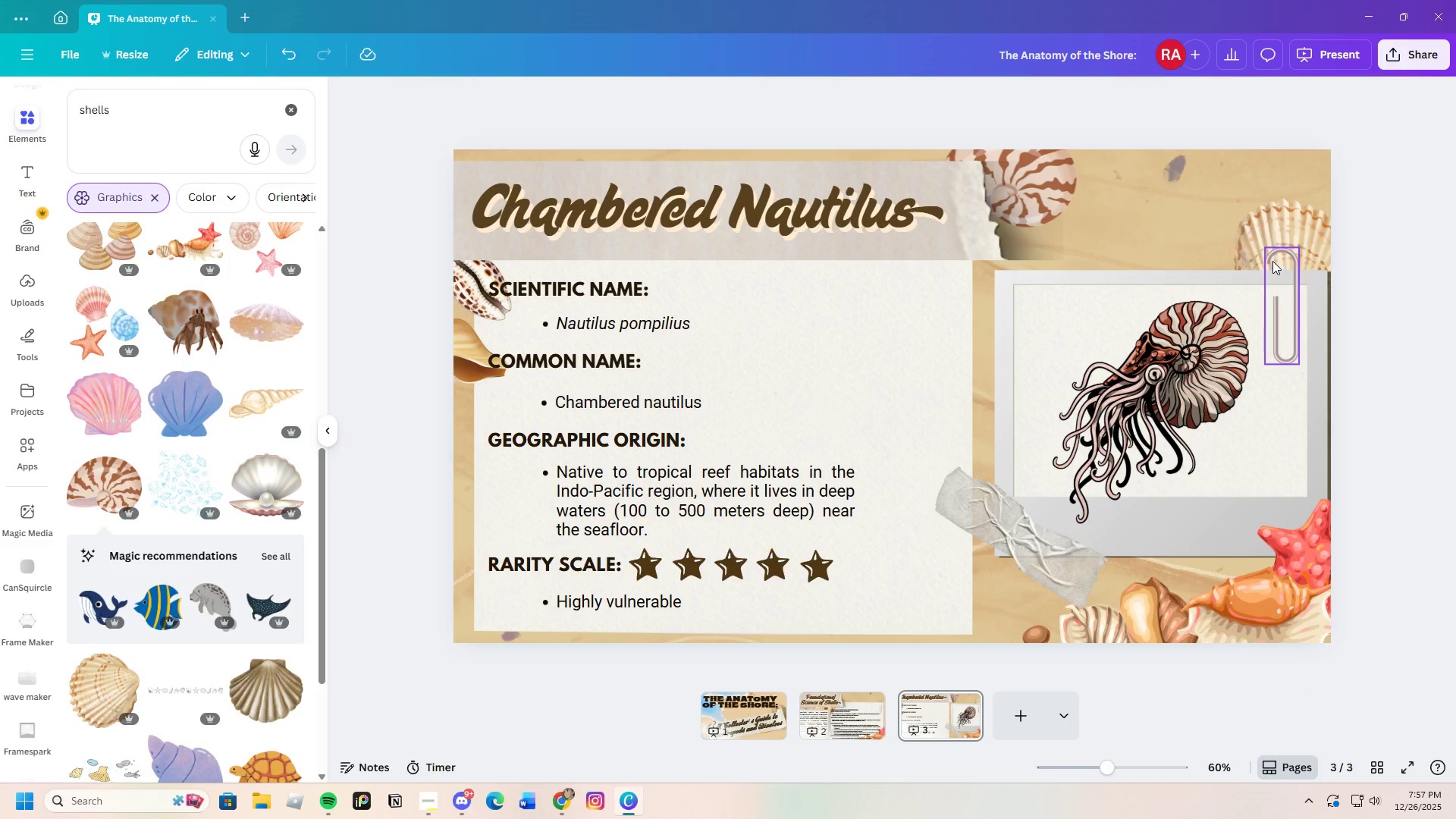 
left_click_drag(start_coordinate=[1275, 260], to_coordinate=[1288, 265])
 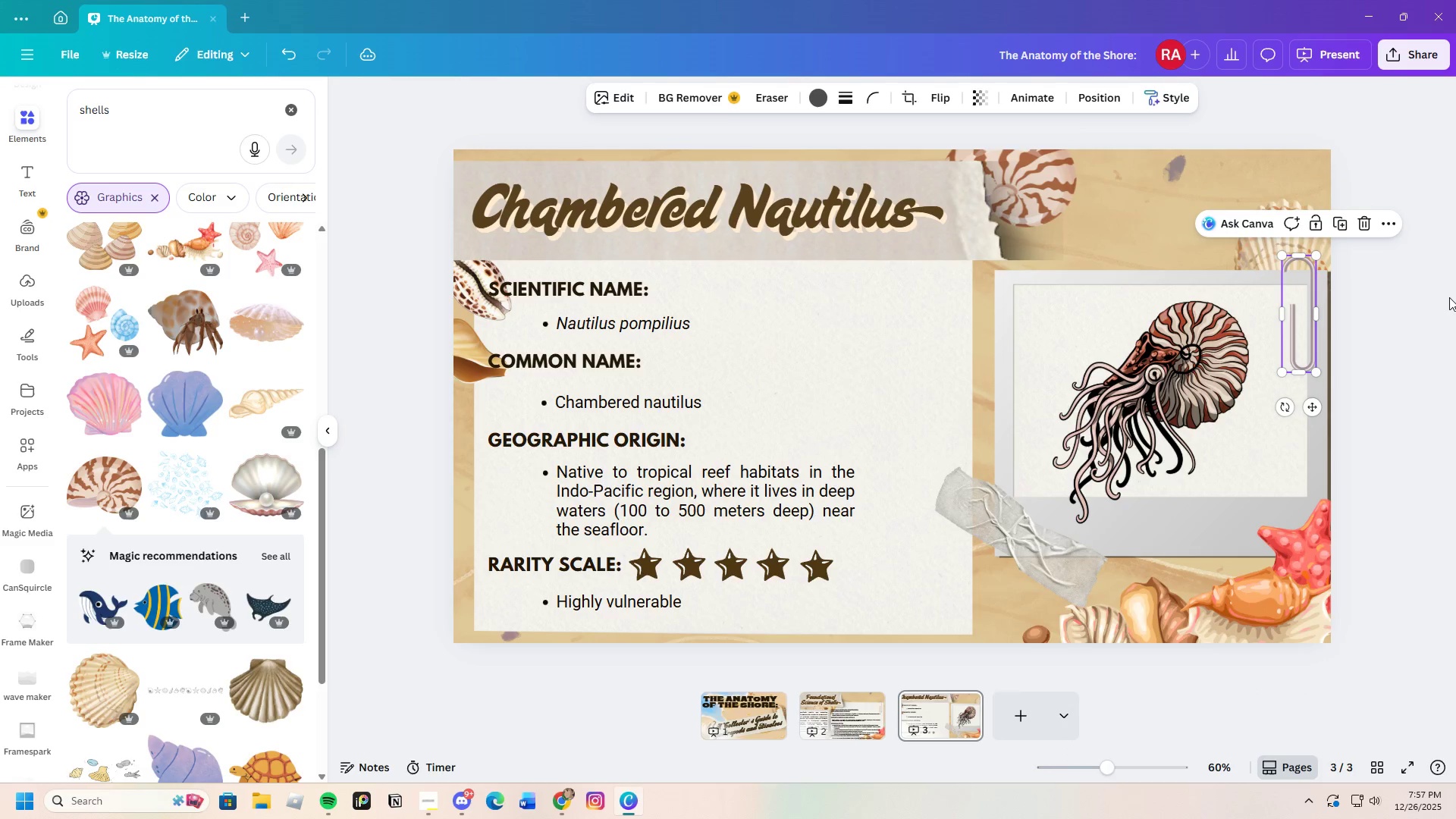 
left_click([1449, 297])
 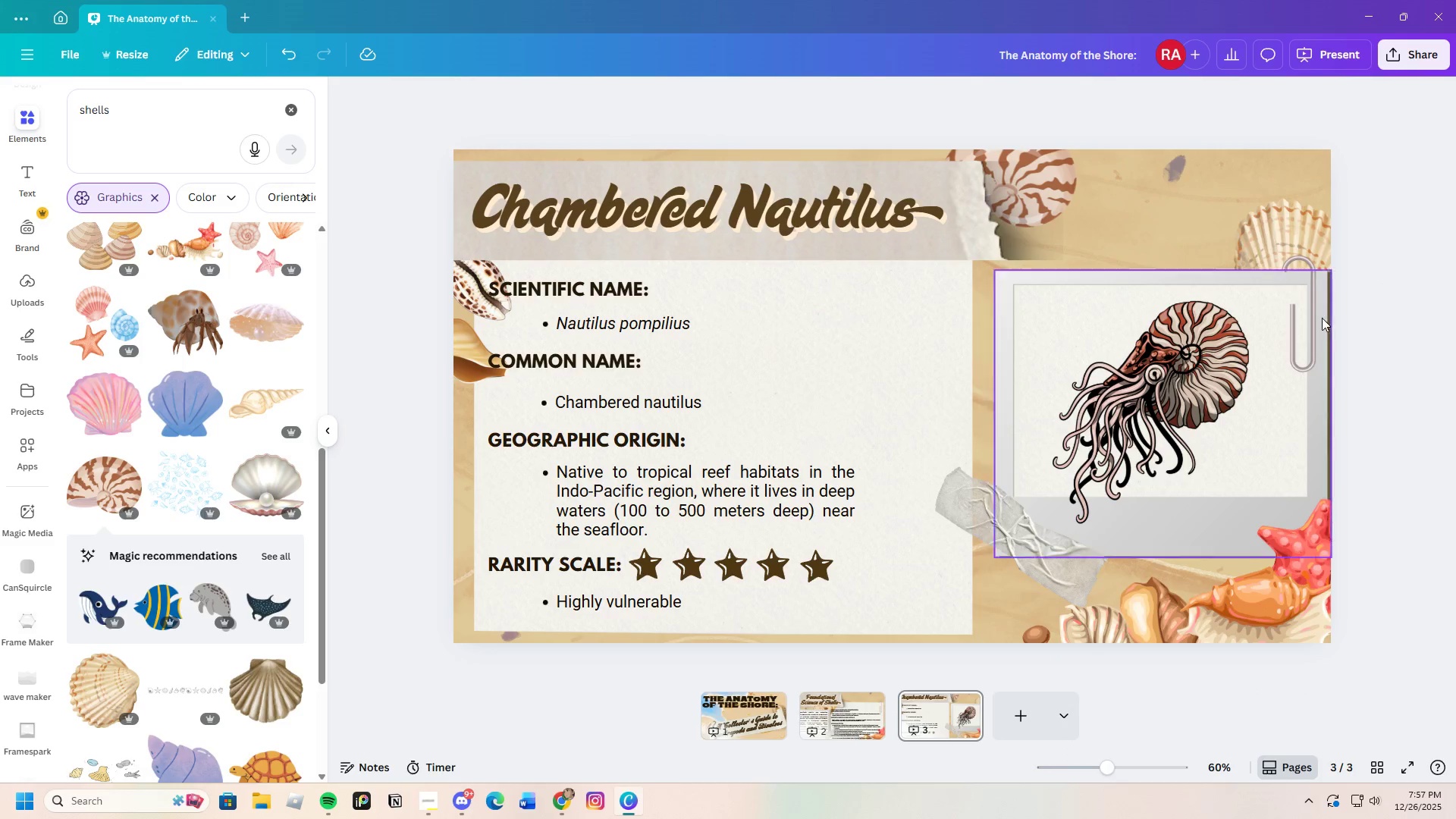 
left_click_drag(start_coordinate=[1299, 317], to_coordinate=[1289, 317])
 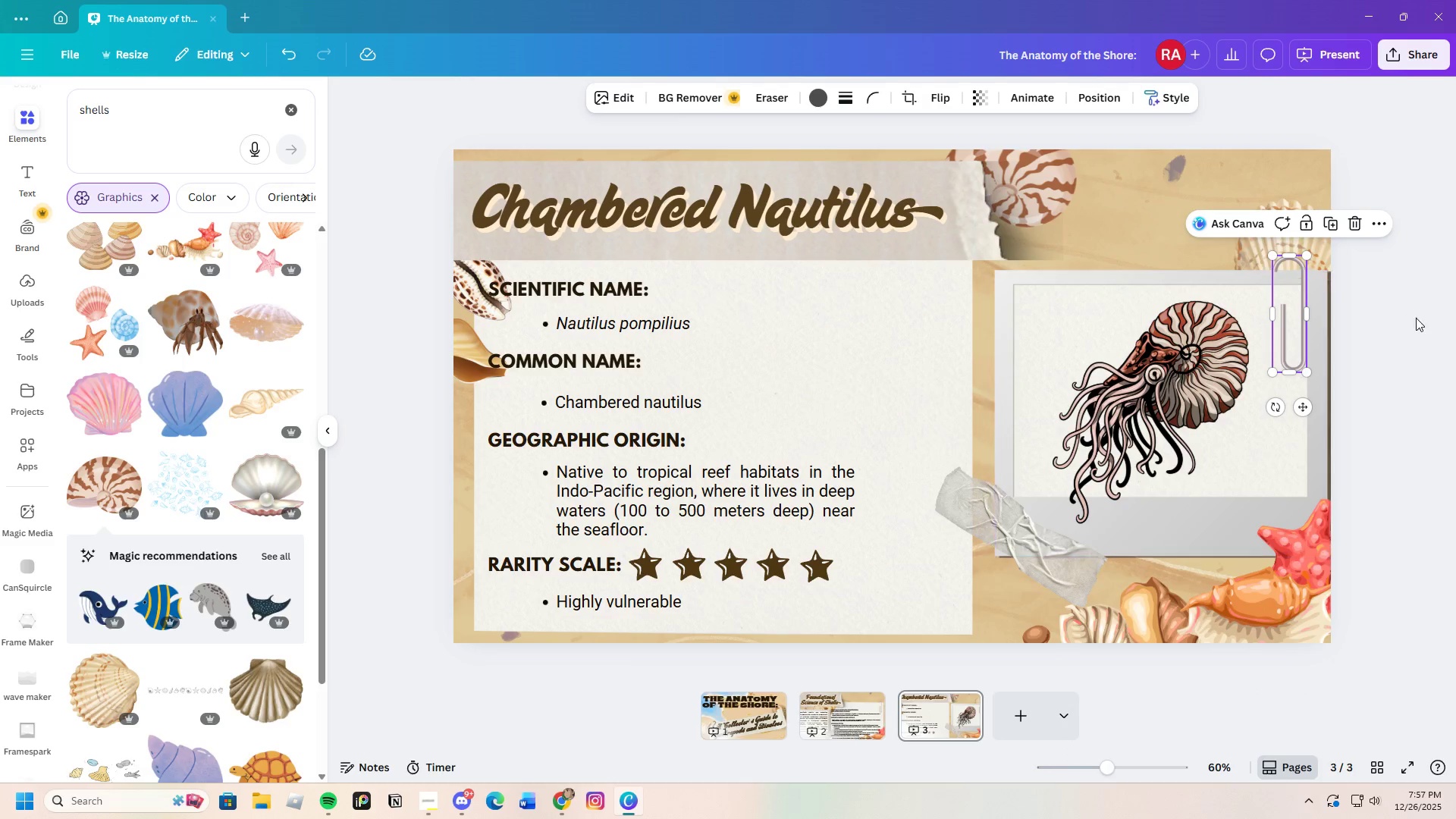 
left_click([1416, 318])
 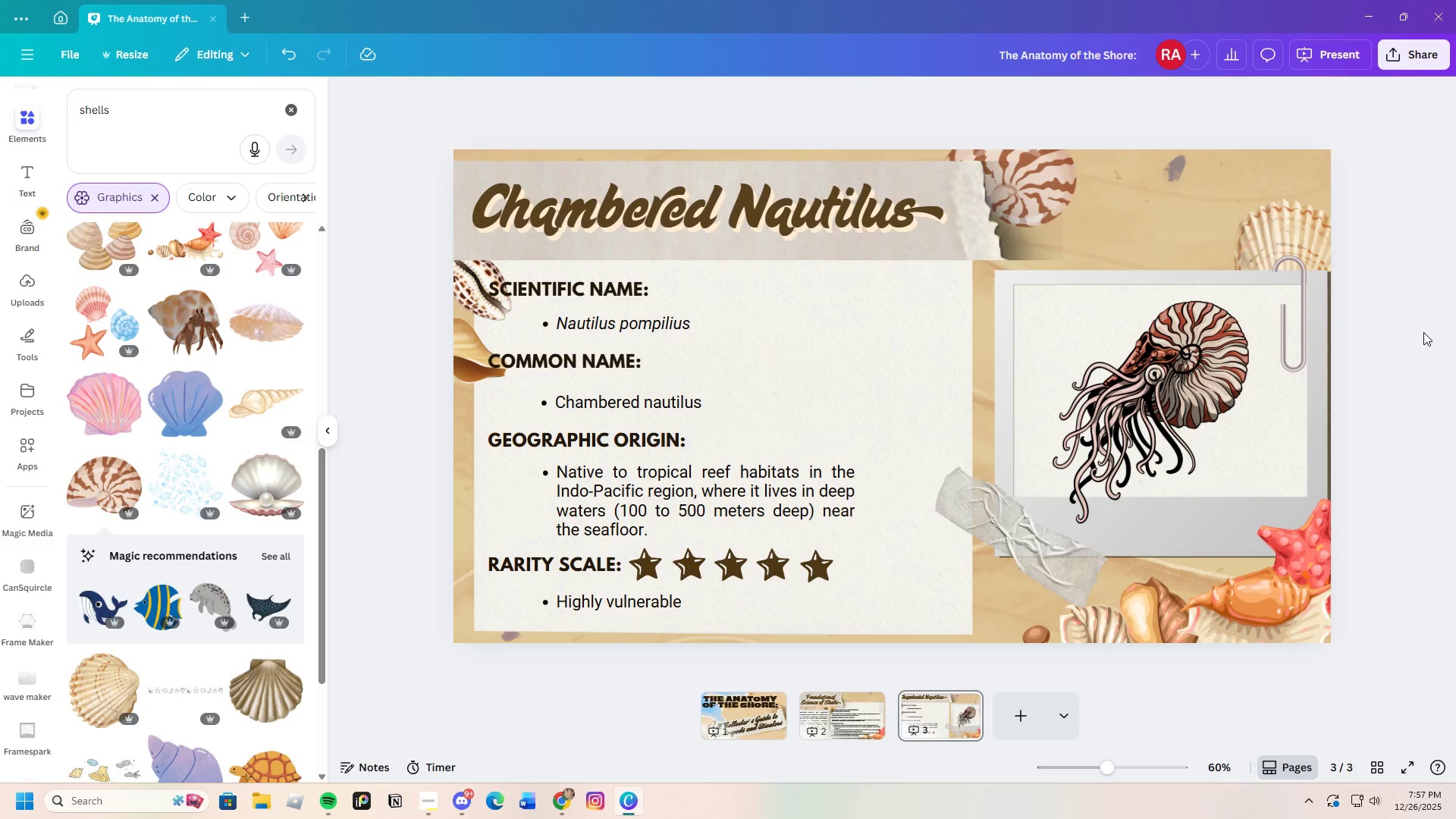 
wait(12.44)
 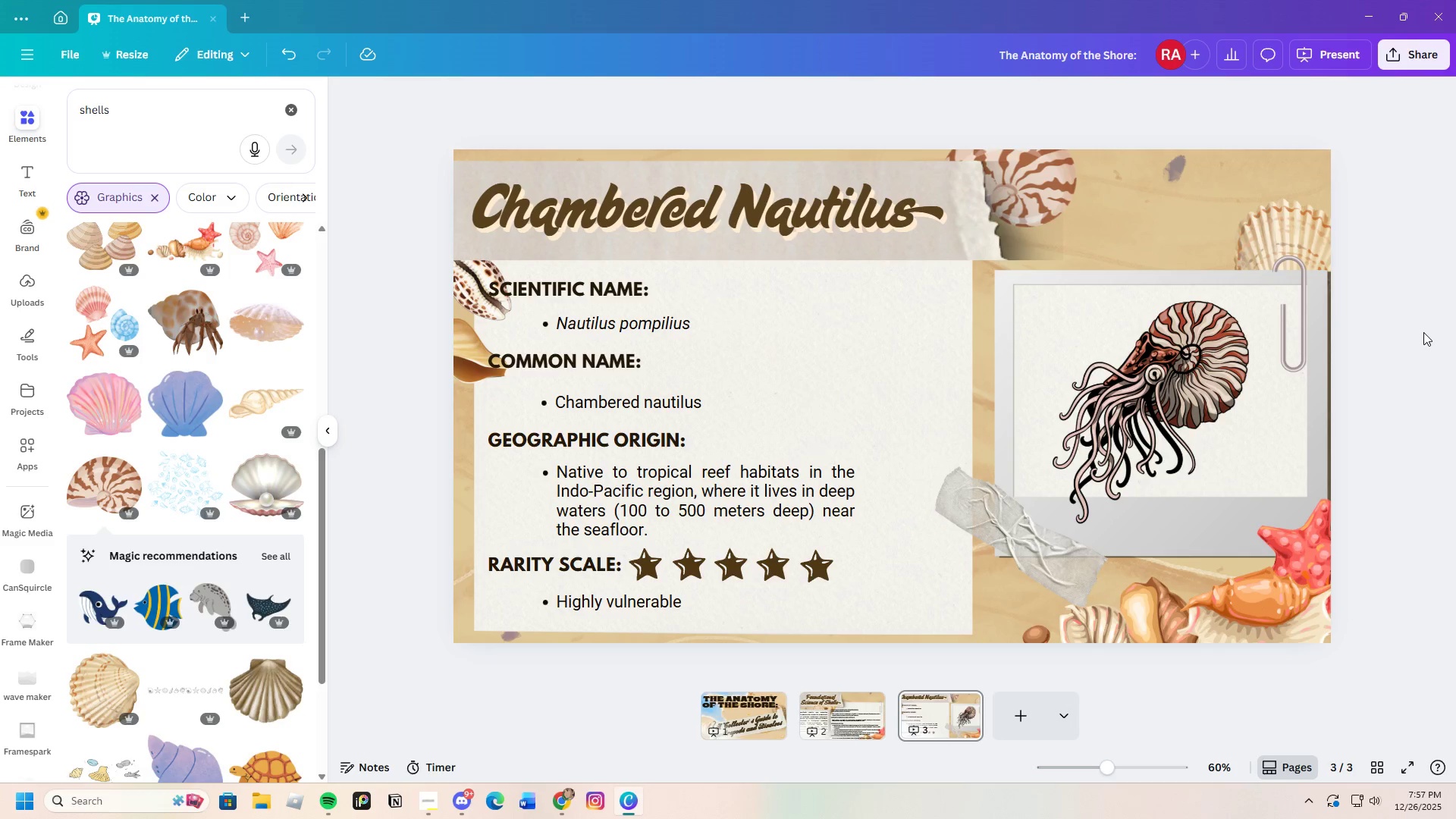 
left_click_drag(start_coordinate=[460, 350], to_coordinate=[490, 616])
 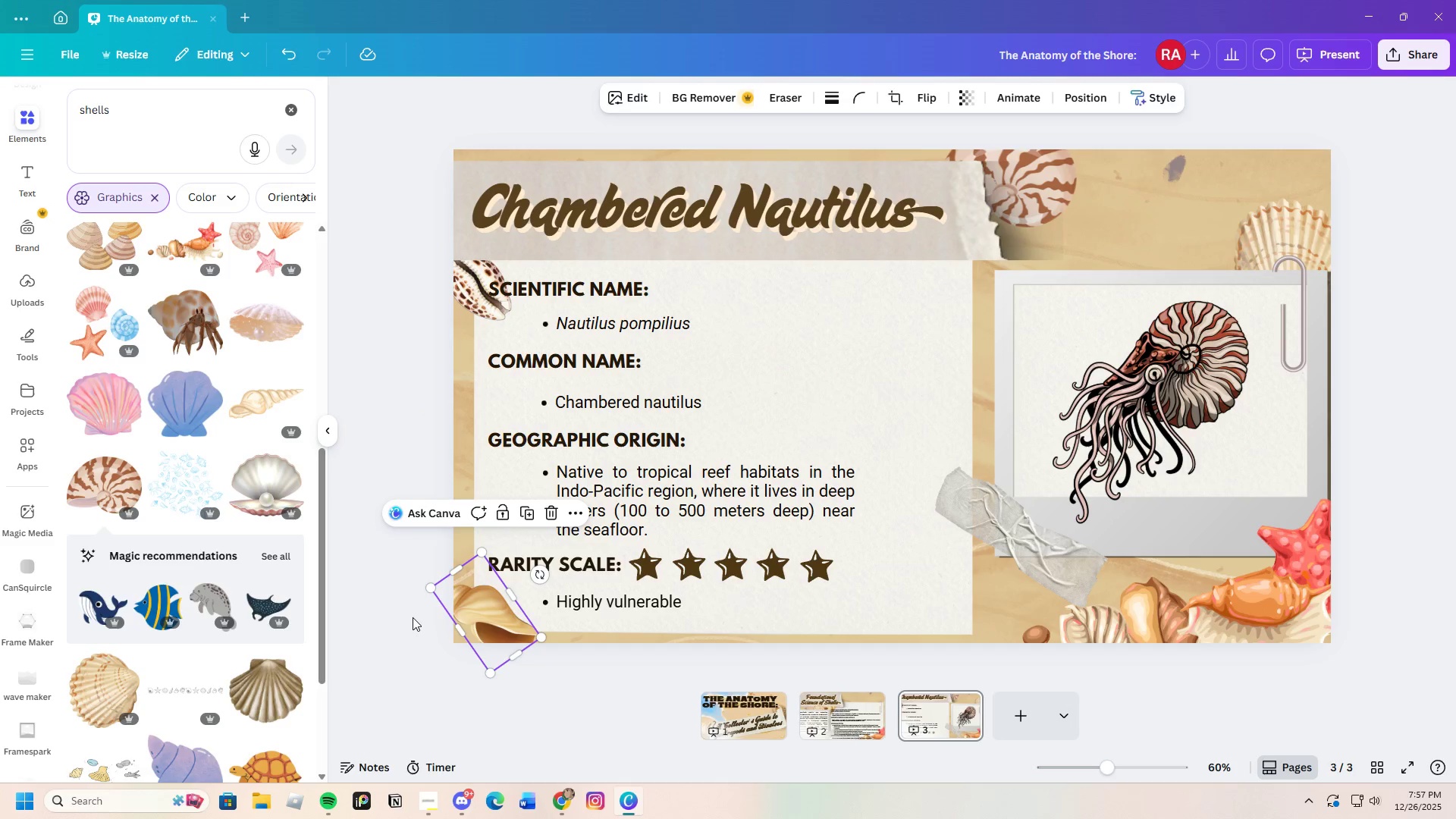 
left_click([412, 617])
 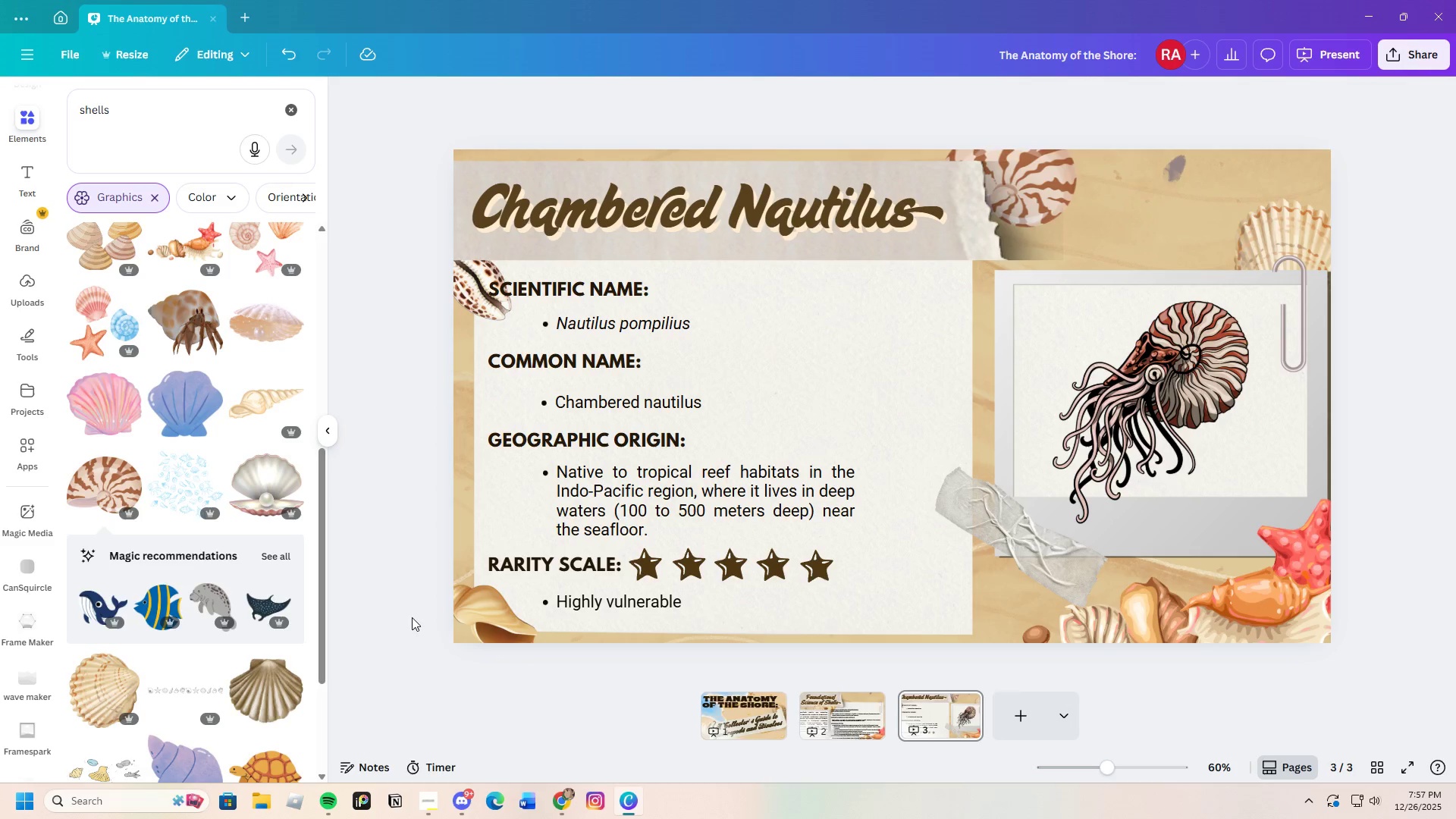 
left_click_drag(start_coordinate=[460, 271], to_coordinate=[954, 271])
 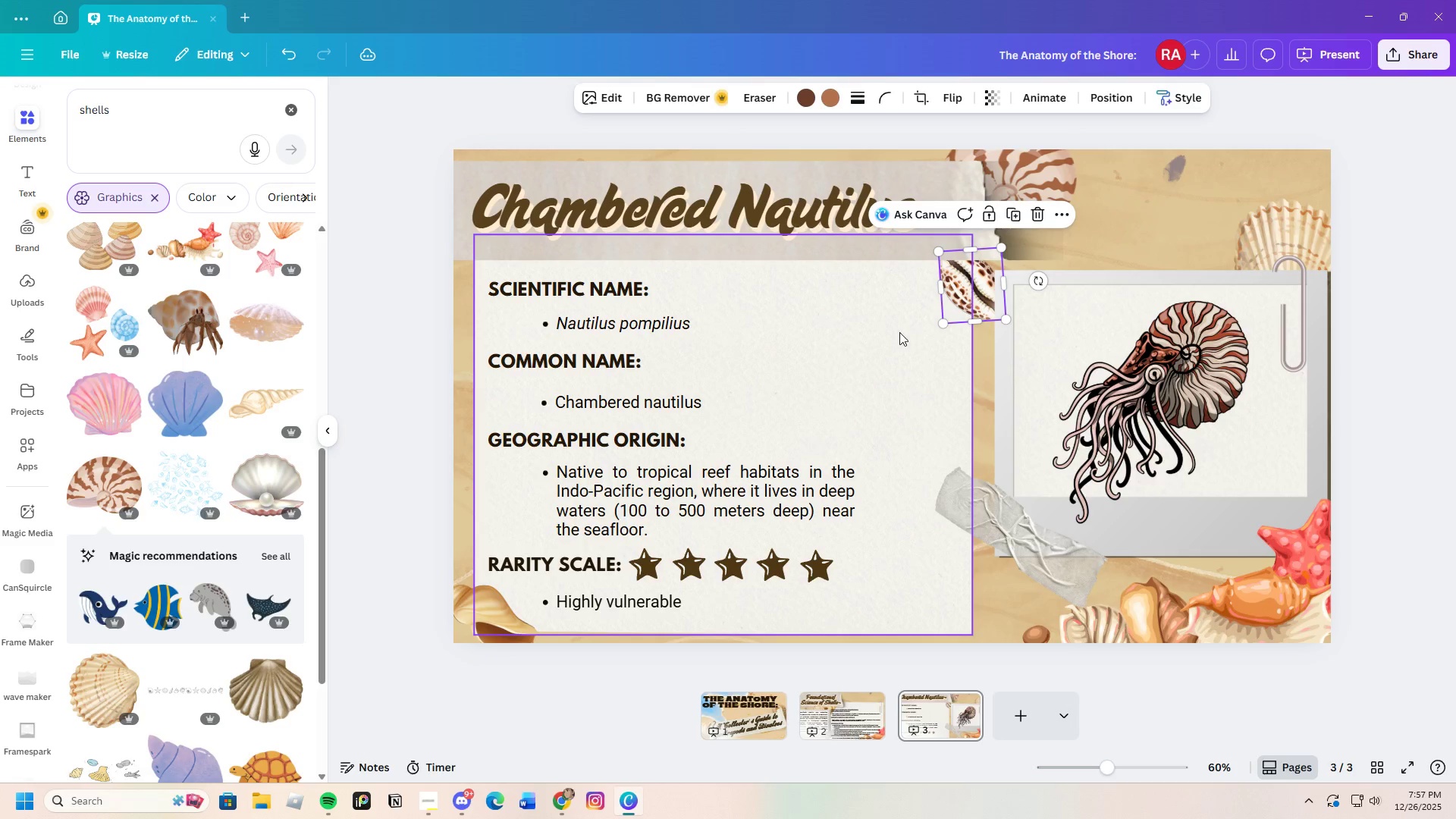 
left_click([898, 333])
 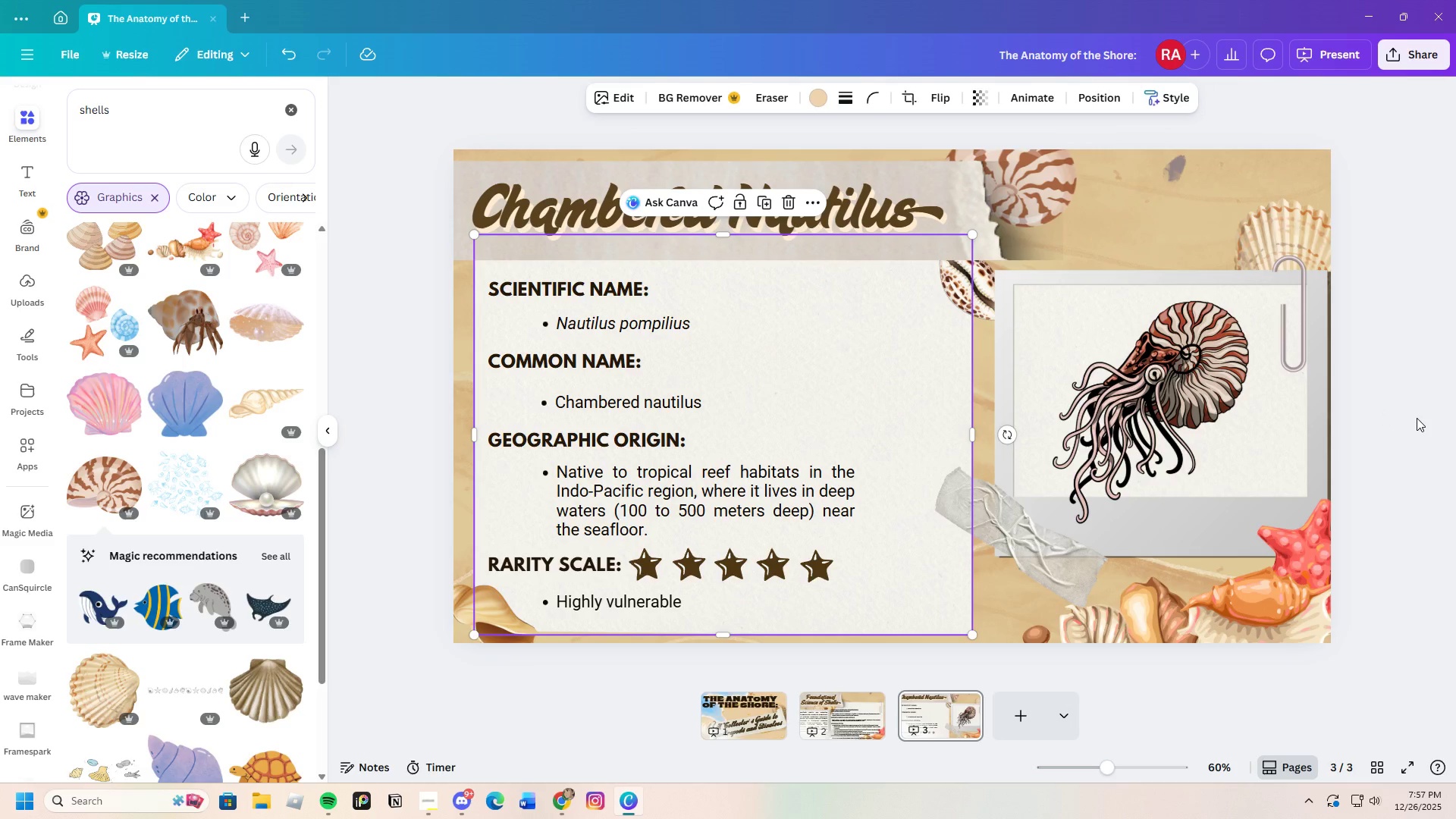 
left_click([1417, 418])
 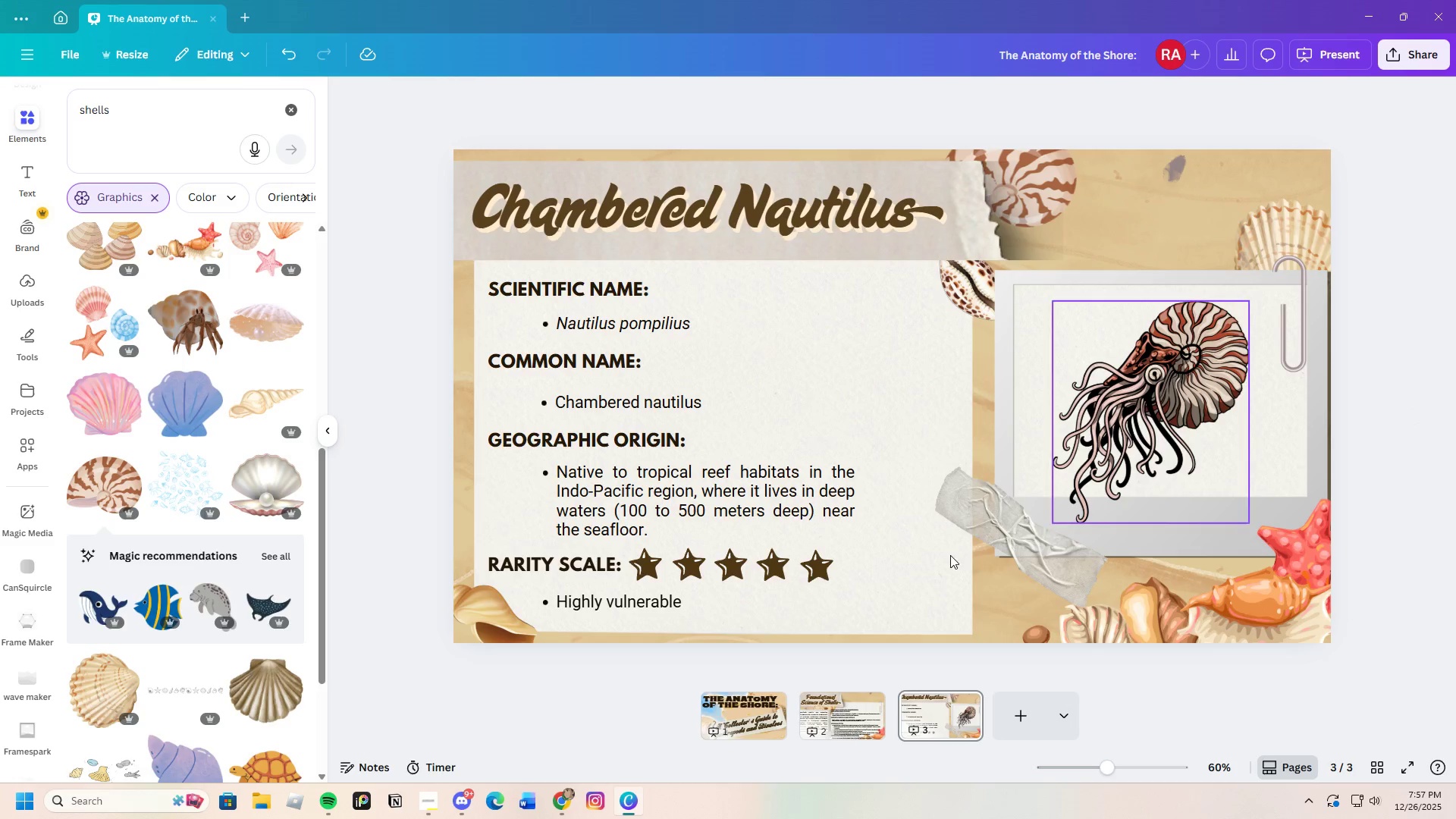 
left_click([493, 615])
 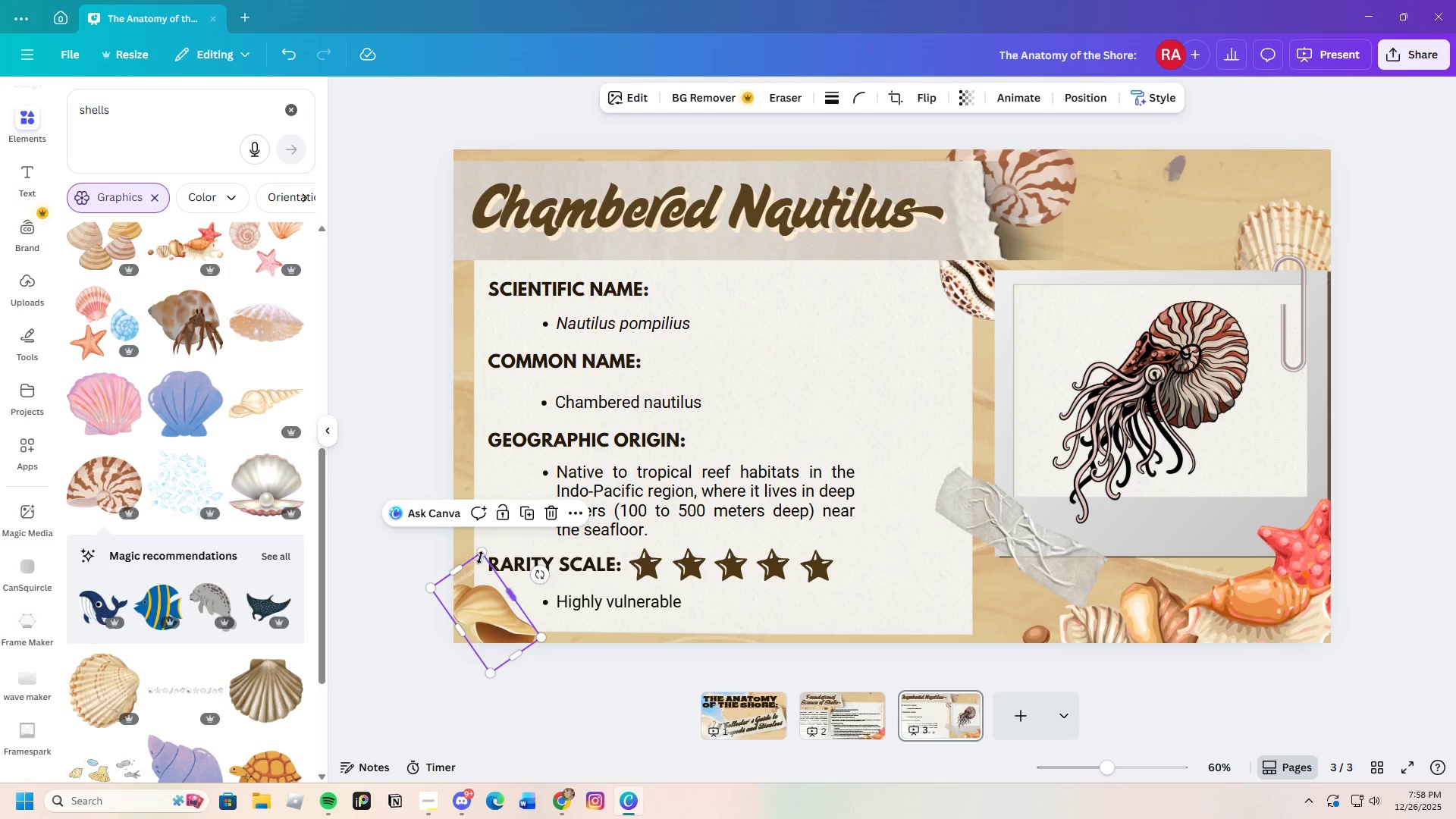 
left_click_drag(start_coordinate=[480, 555], to_coordinate=[480, 490])
 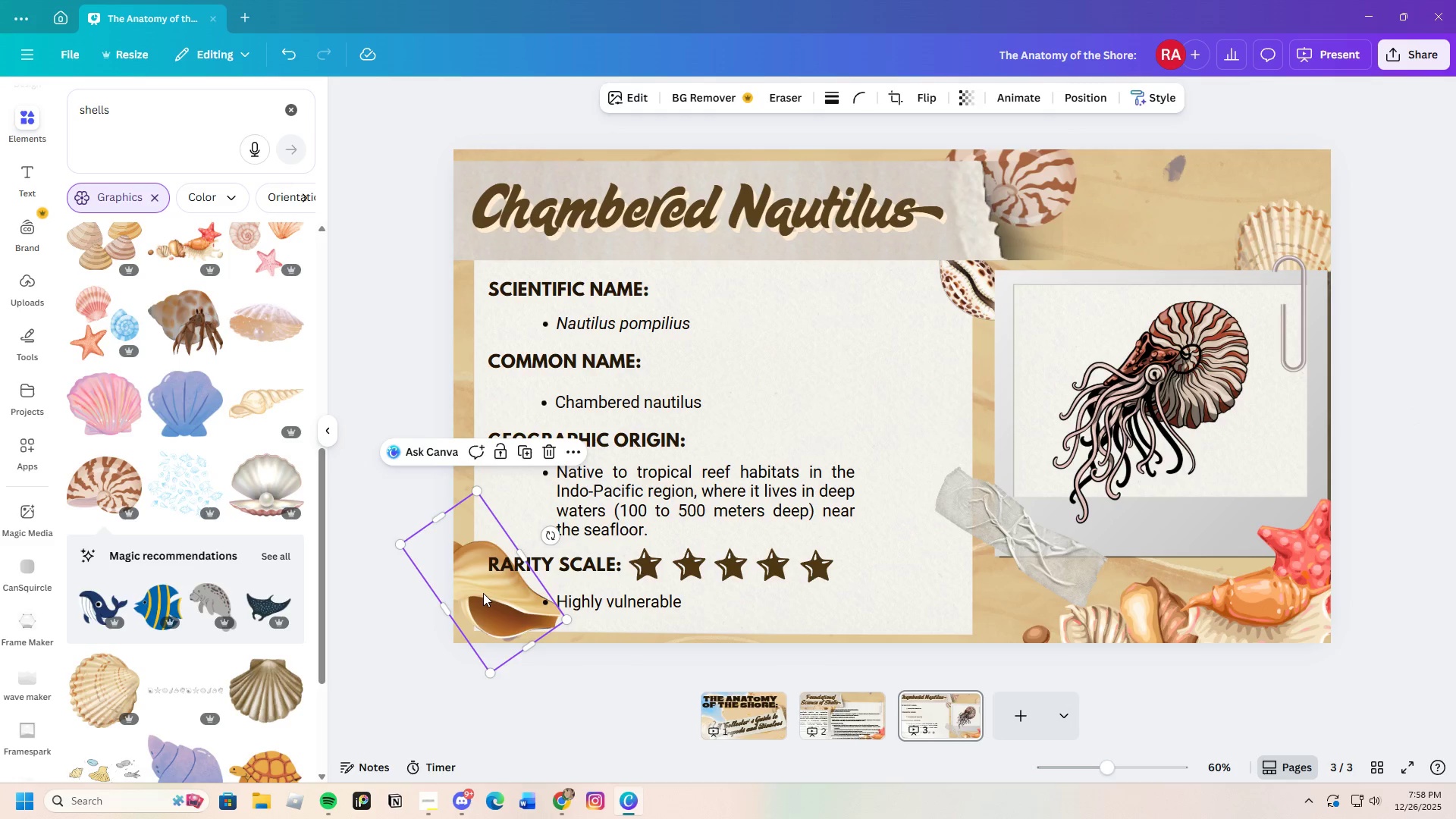 
left_click_drag(start_coordinate=[483, 593], to_coordinate=[481, 614])
 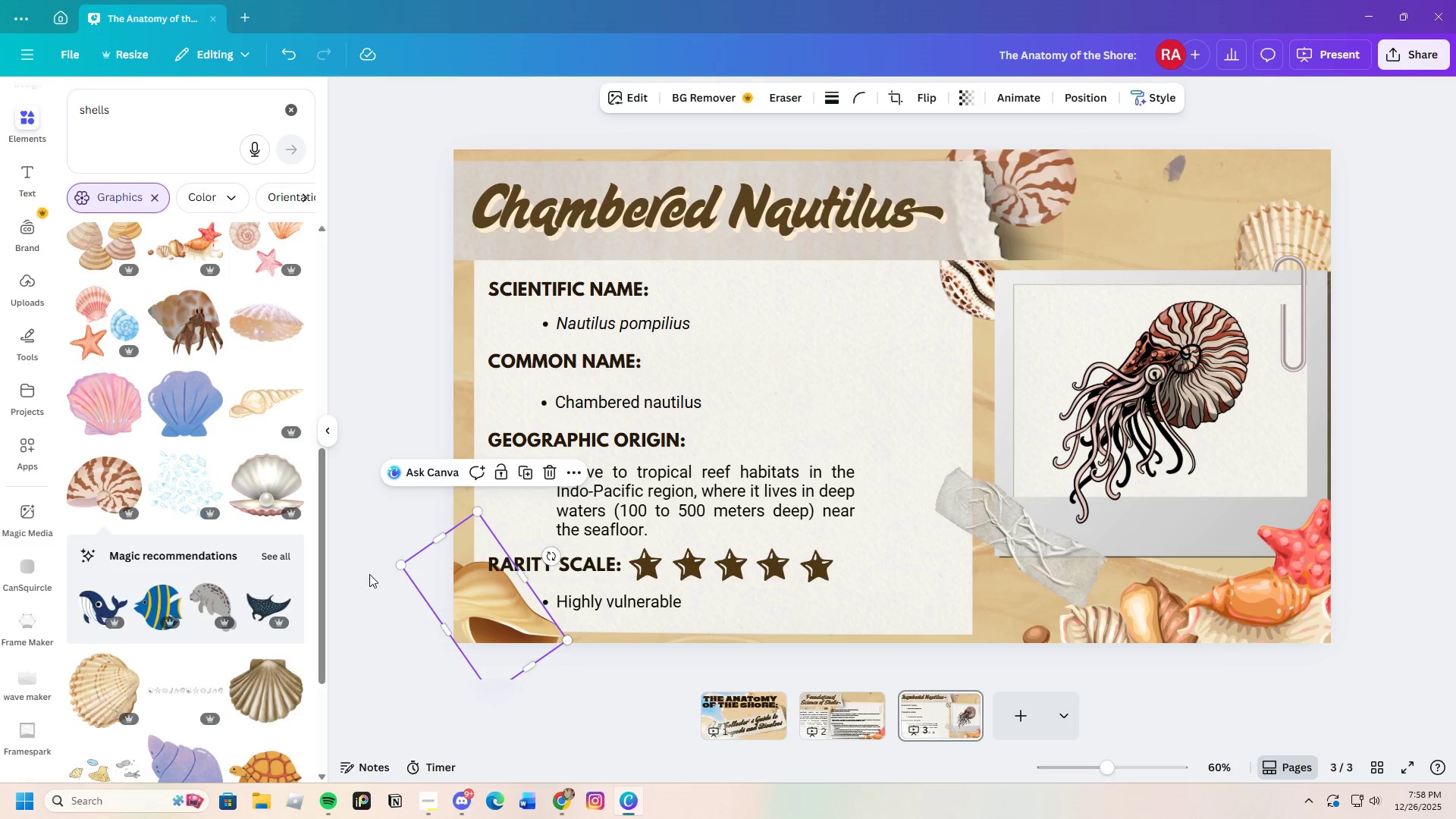 
left_click([369, 574])
 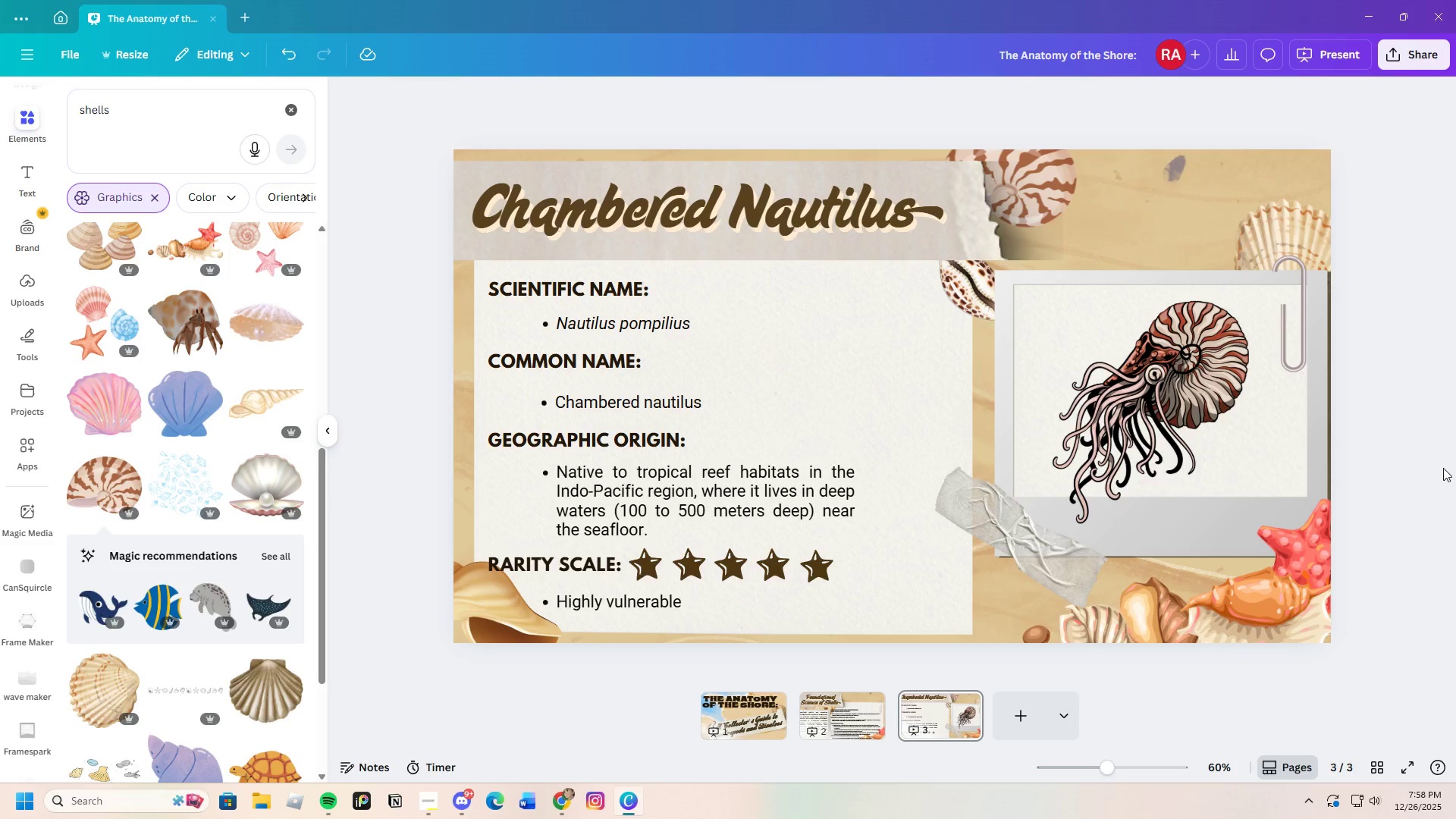 
wait(12.88)
 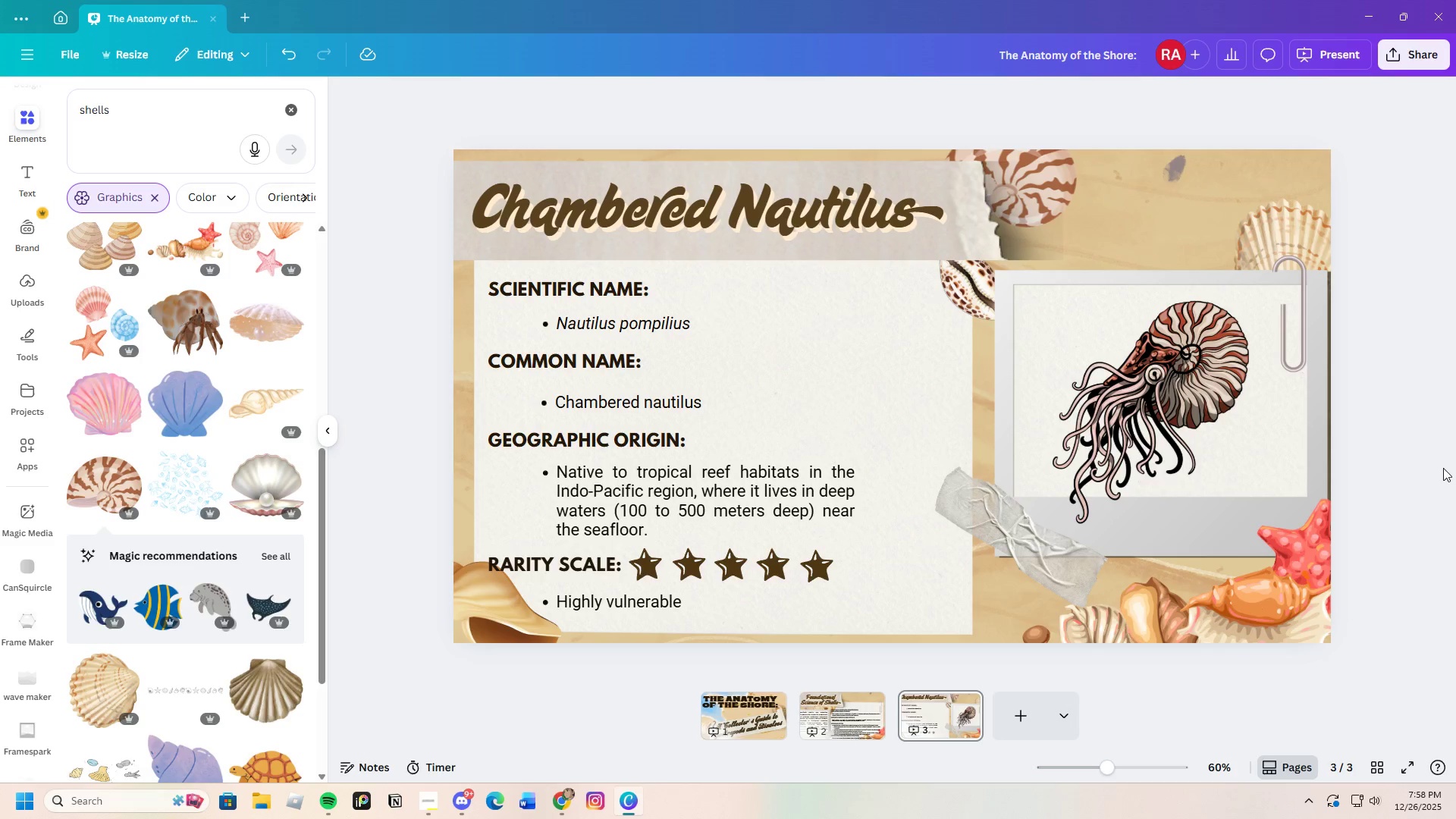 
left_click([1183, 372])
 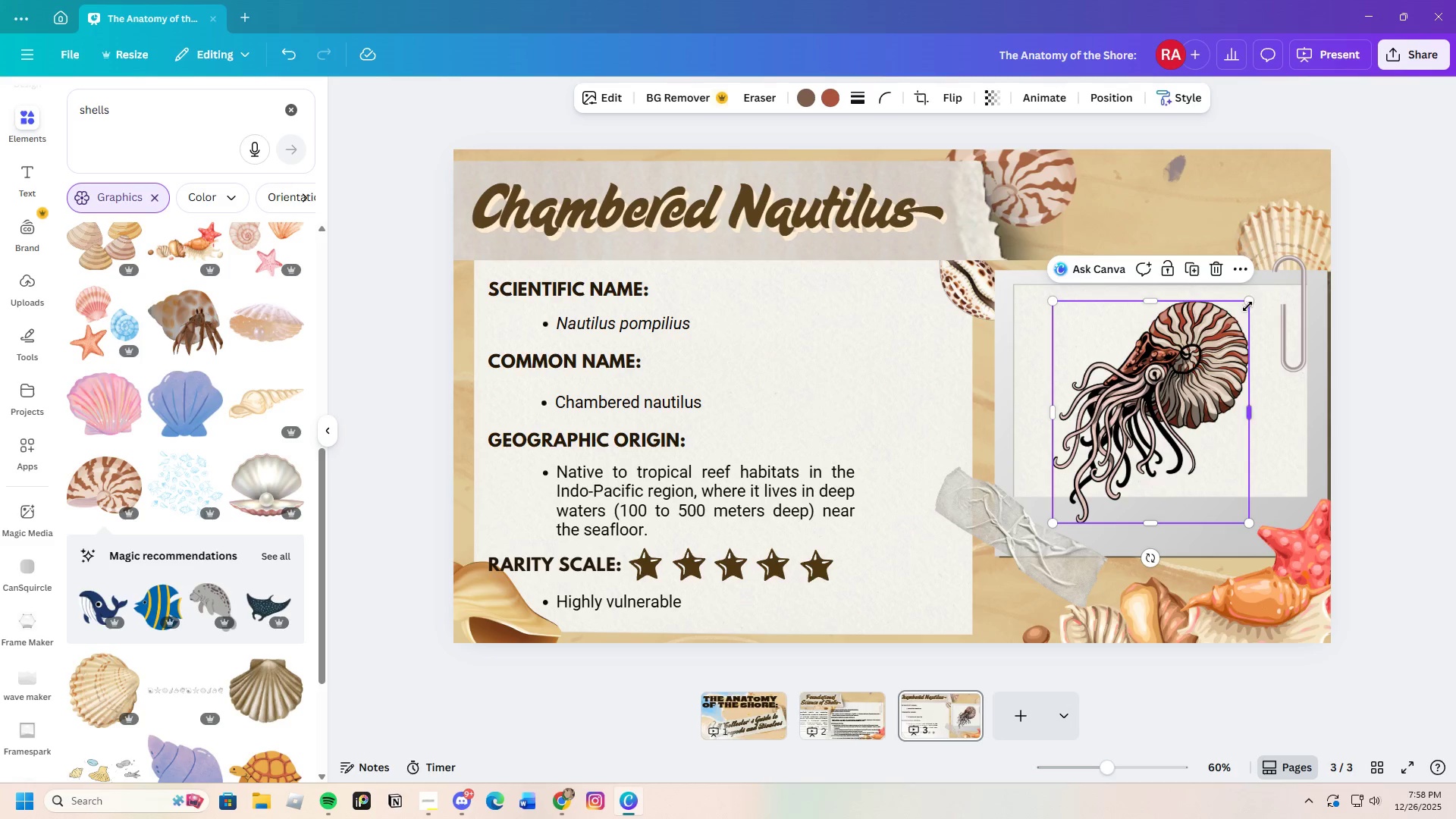 
left_click_drag(start_coordinate=[1251, 301], to_coordinate=[1286, 297])
 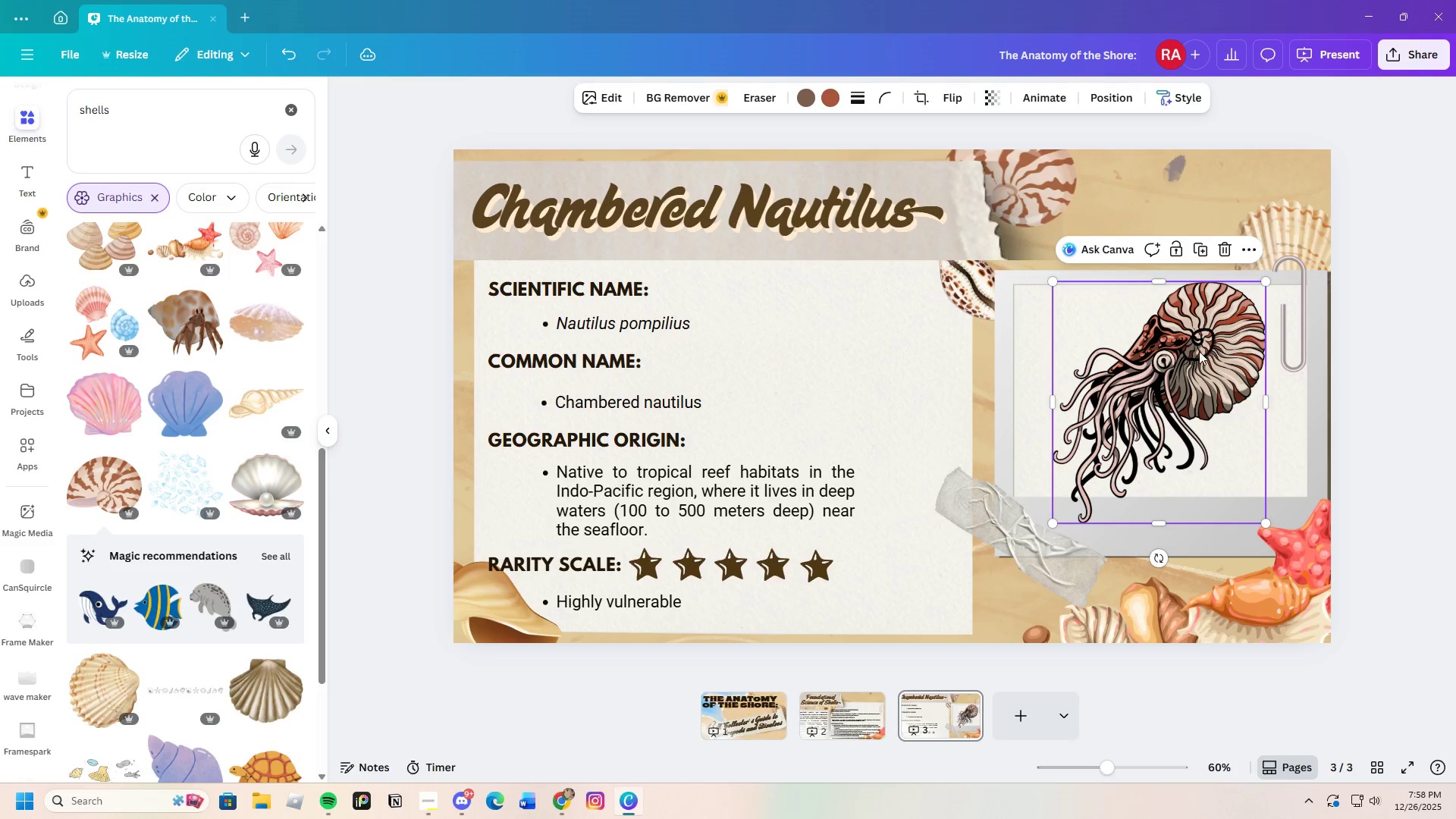 
left_click_drag(start_coordinate=[1198, 353], to_coordinate=[1178, 365])
 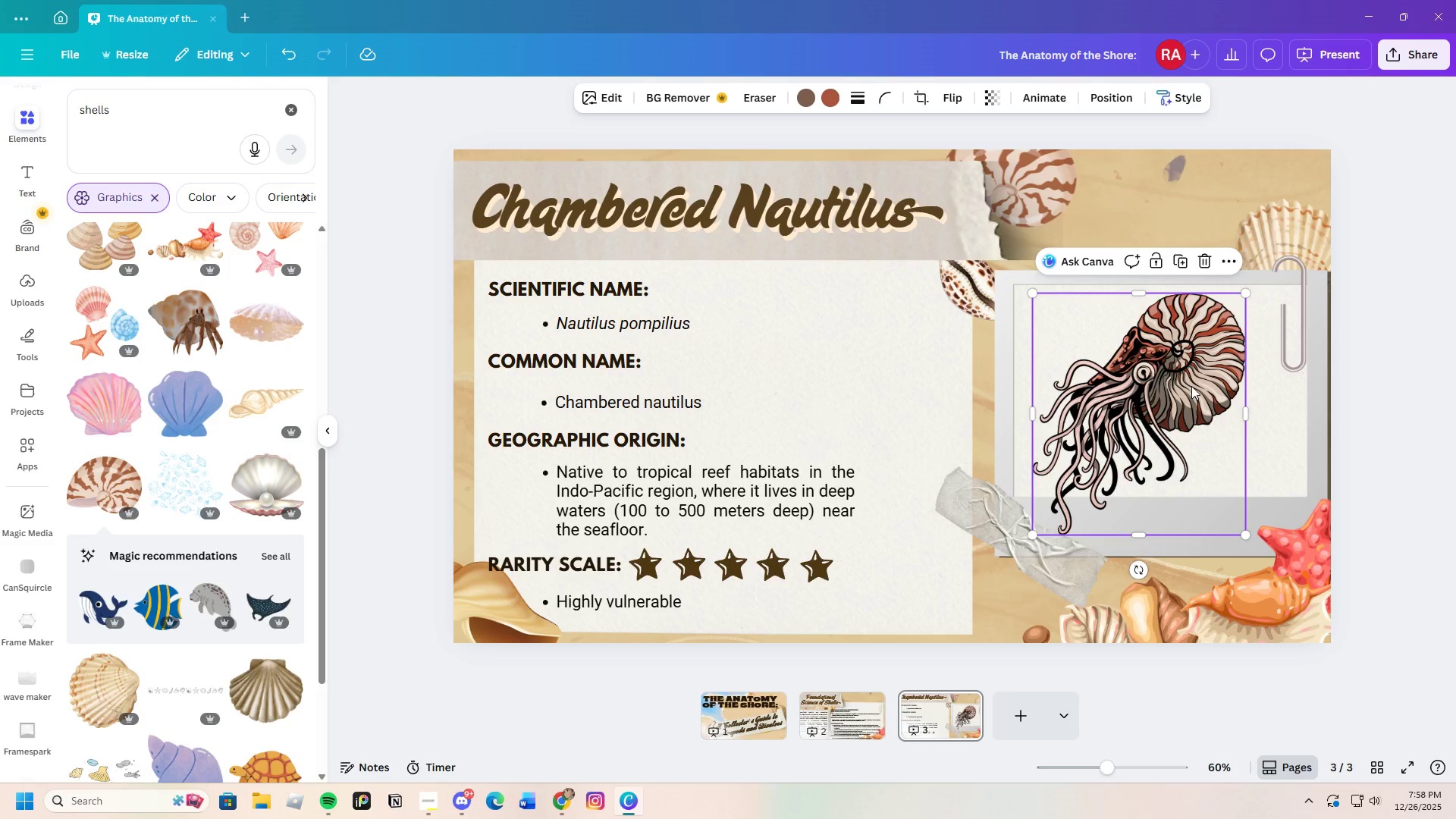 
left_click_drag(start_coordinate=[1145, 381], to_coordinate=[1156, 381])
 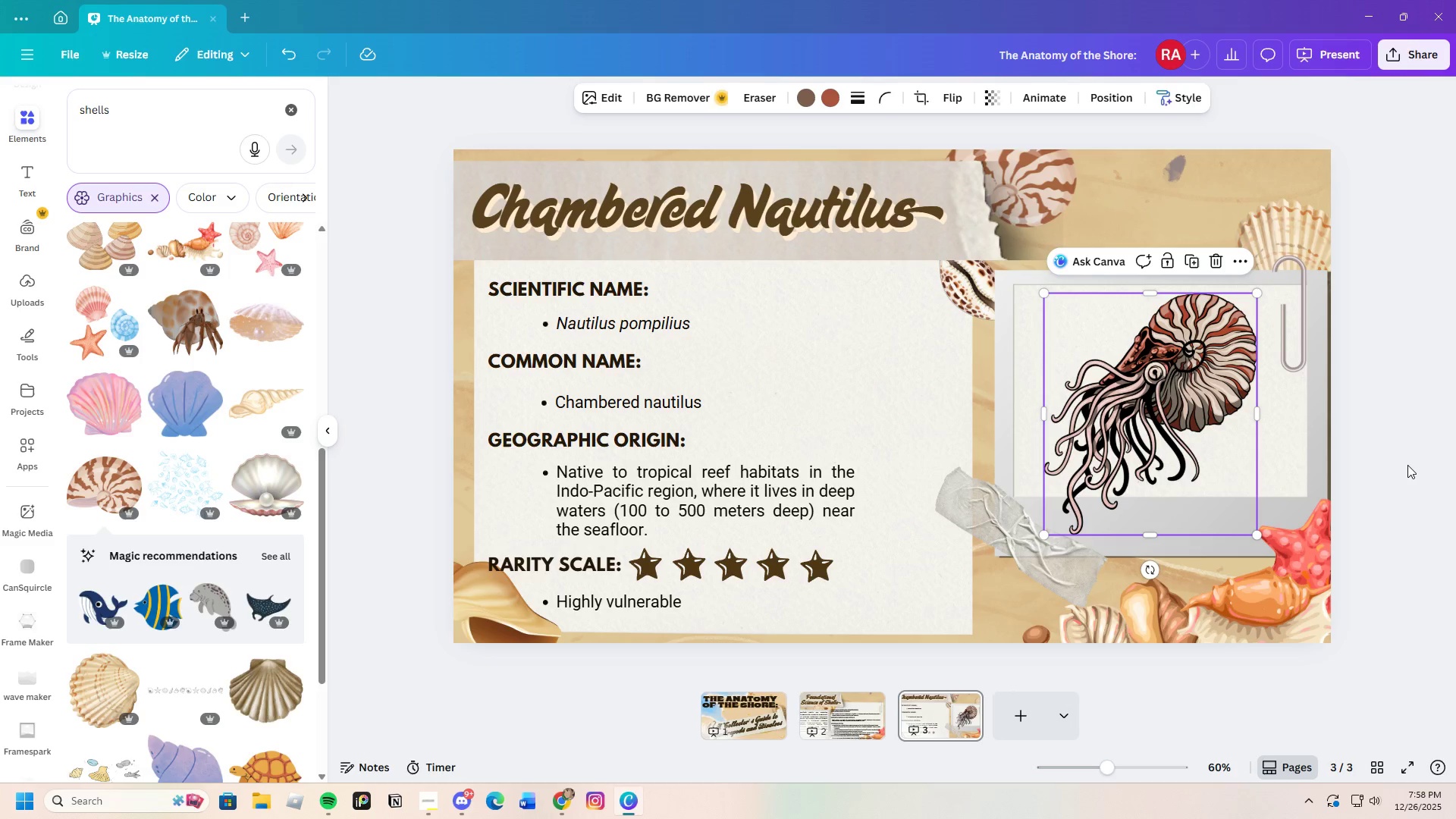 
left_click_drag(start_coordinate=[1188, 394], to_coordinate=[1192, 396])
 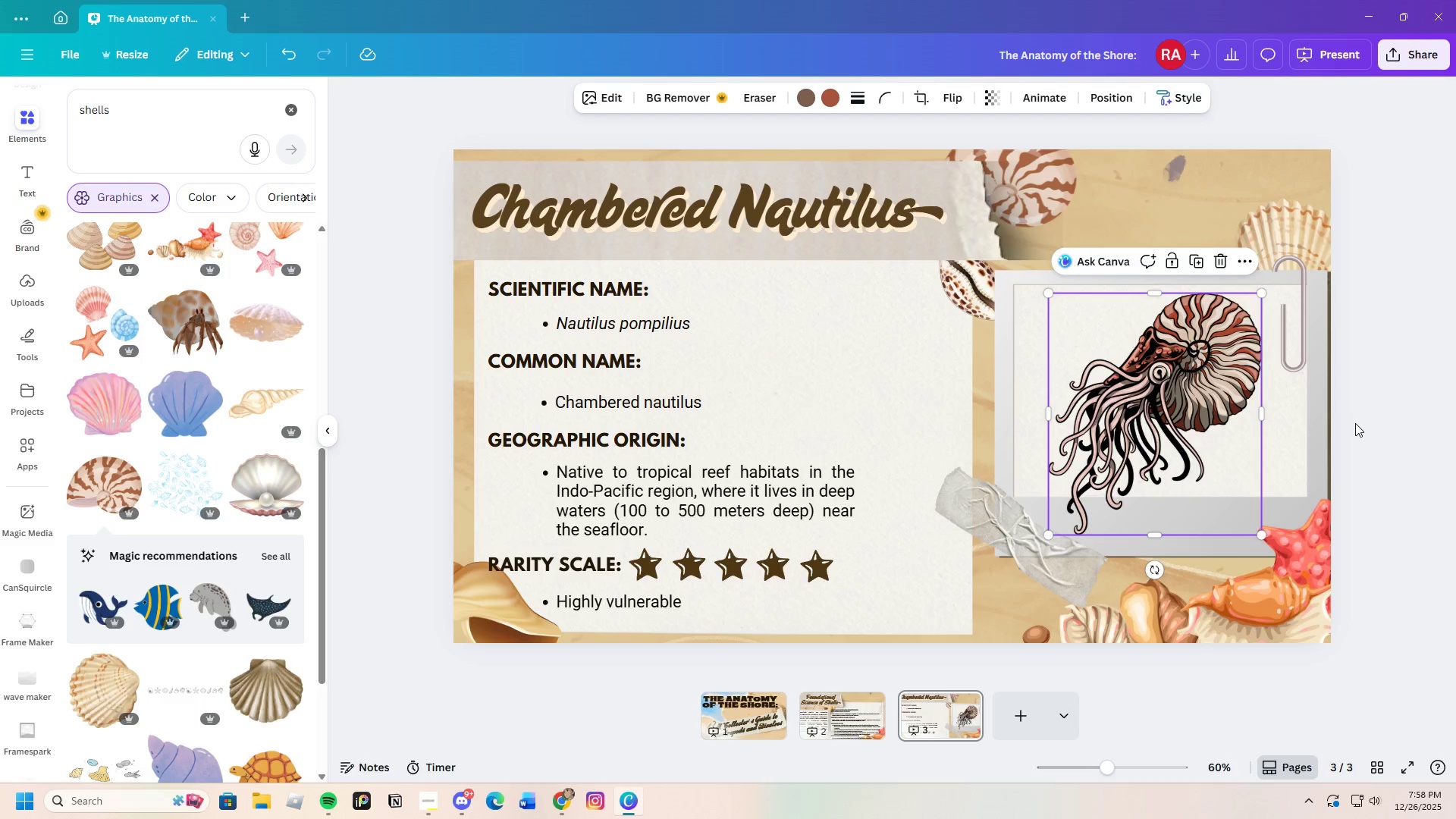 
left_click([1355, 423])
 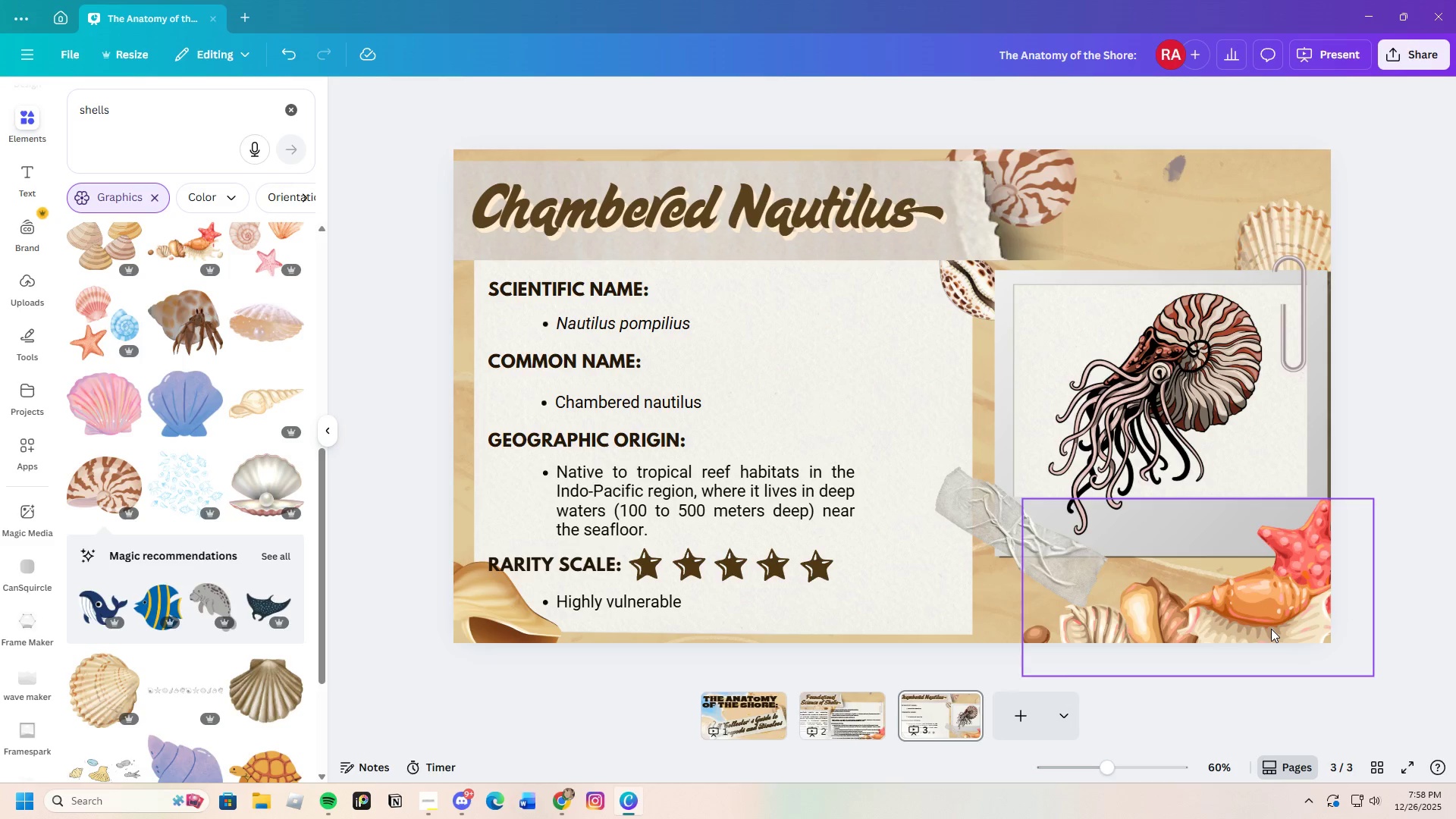 
wait(24.69)
 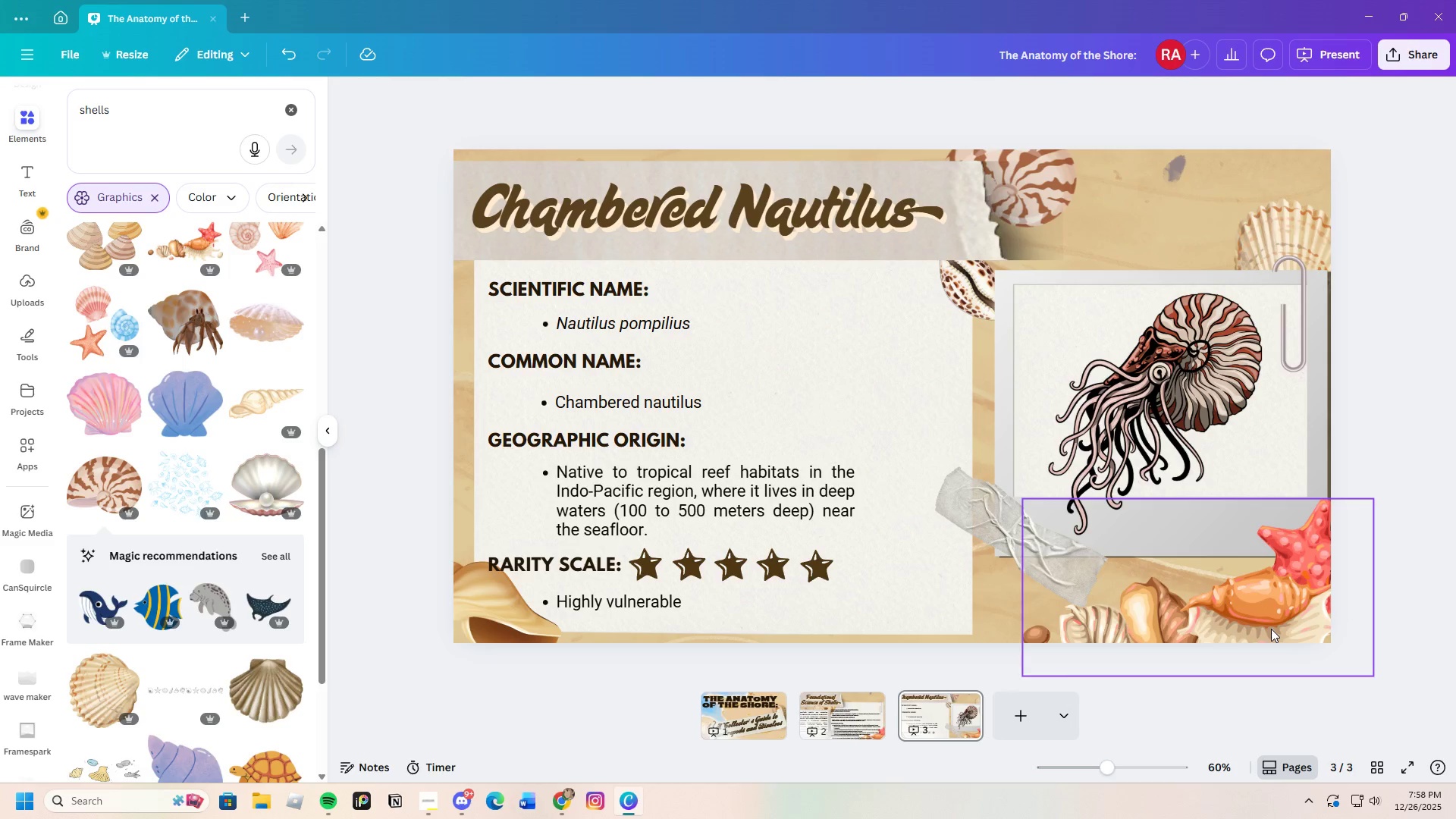 
left_click([970, 702])
 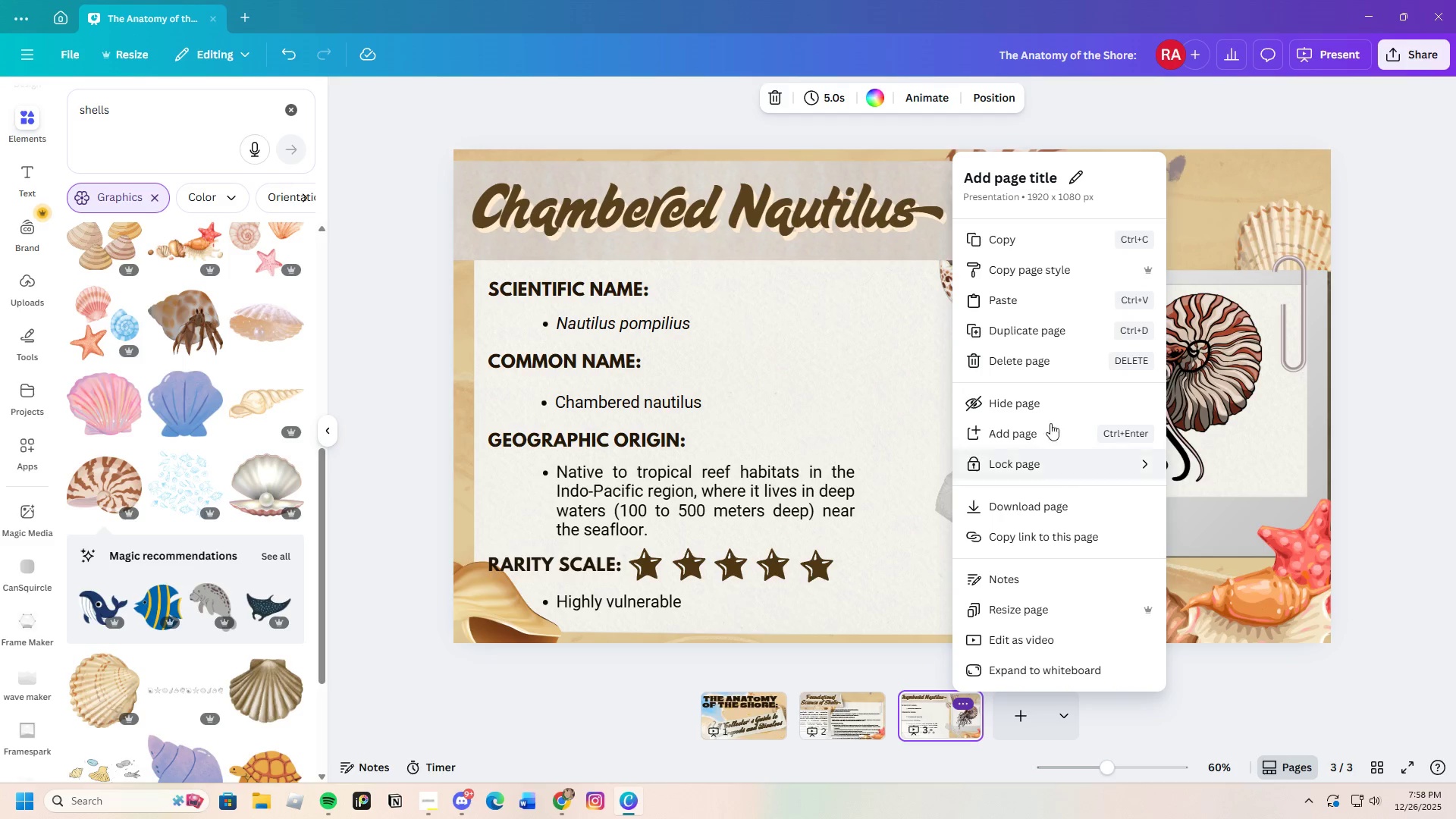 
left_click([1031, 326])
 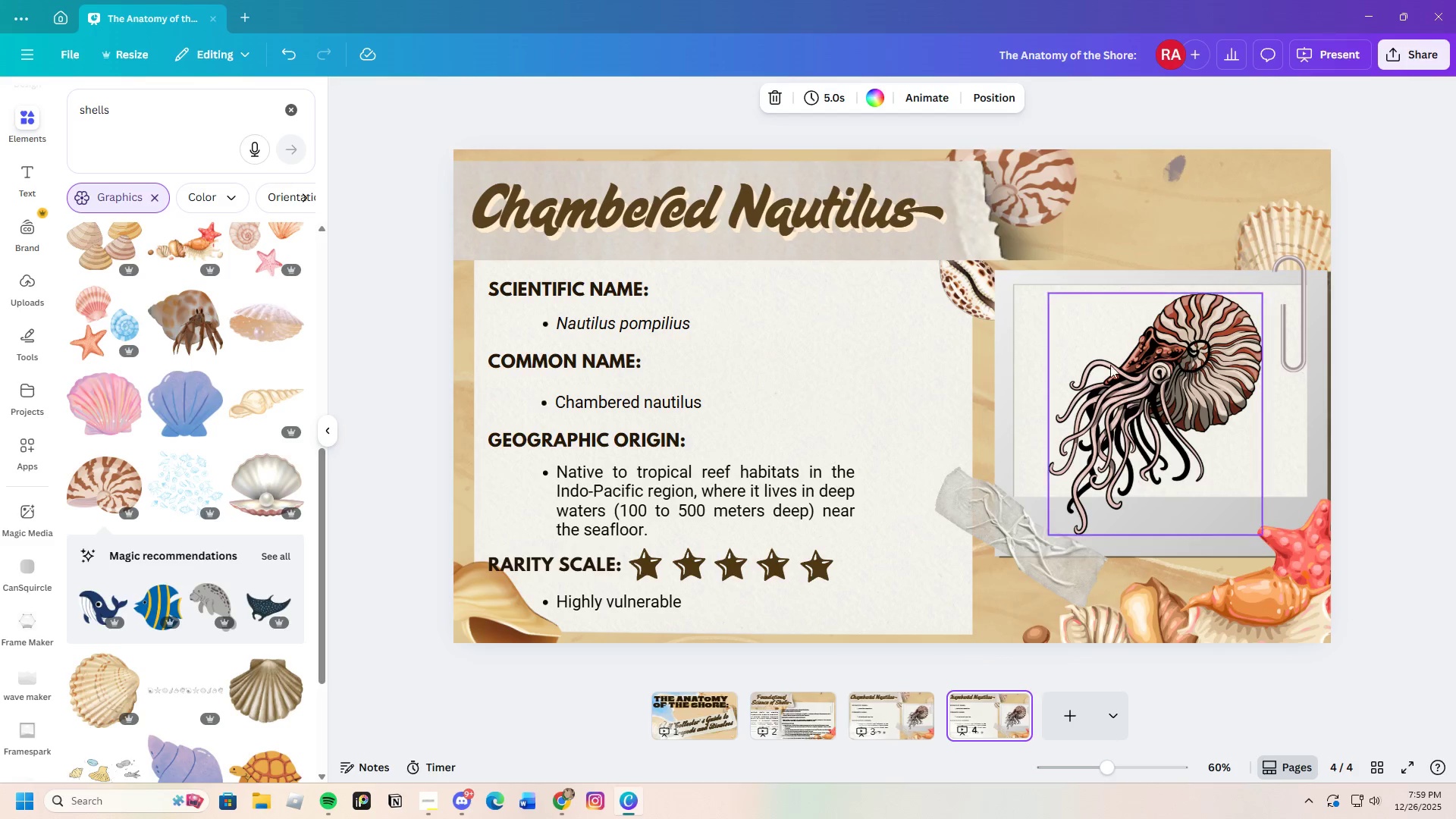 
left_click([1147, 387])
 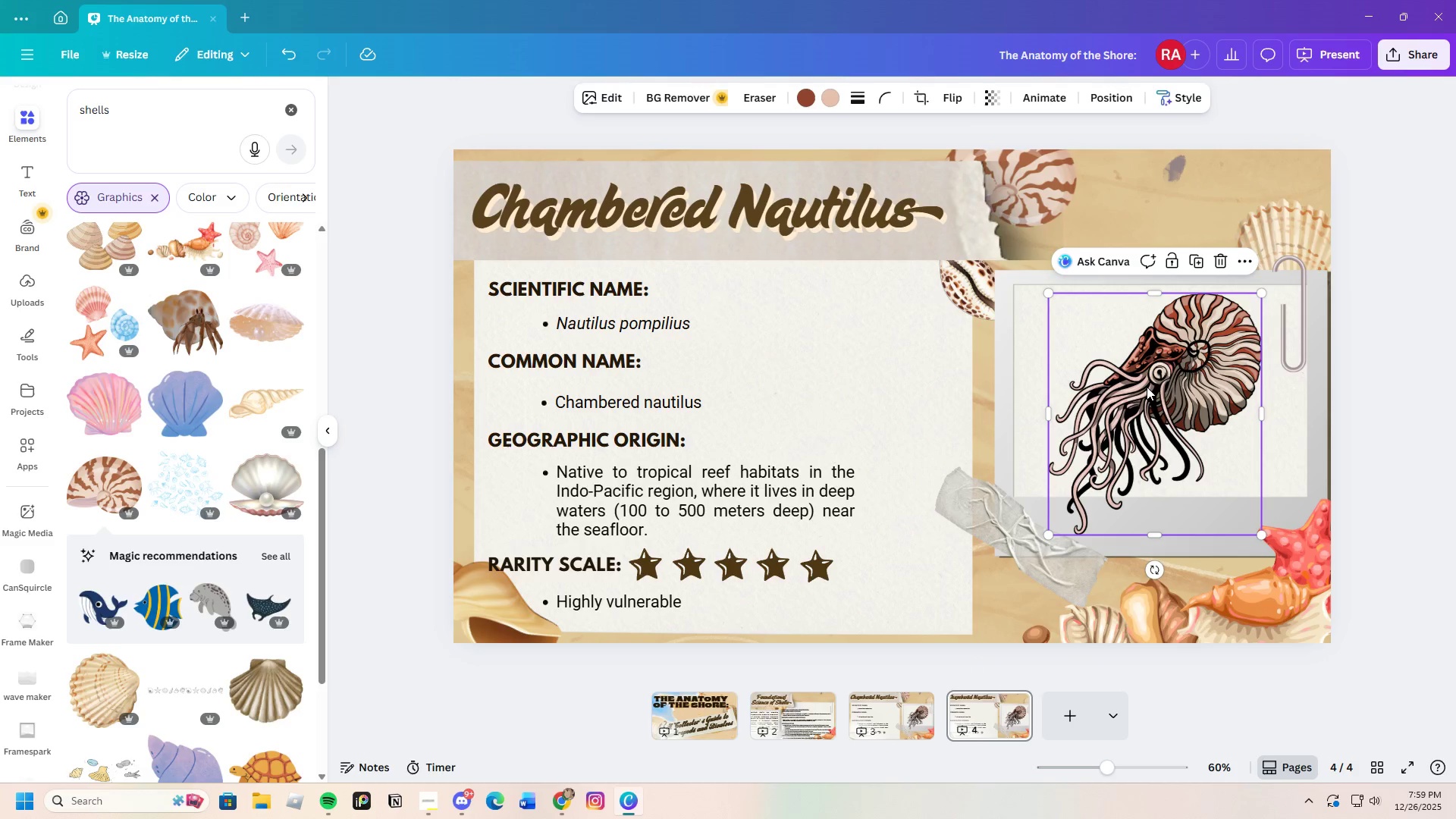 
key(Backspace)
 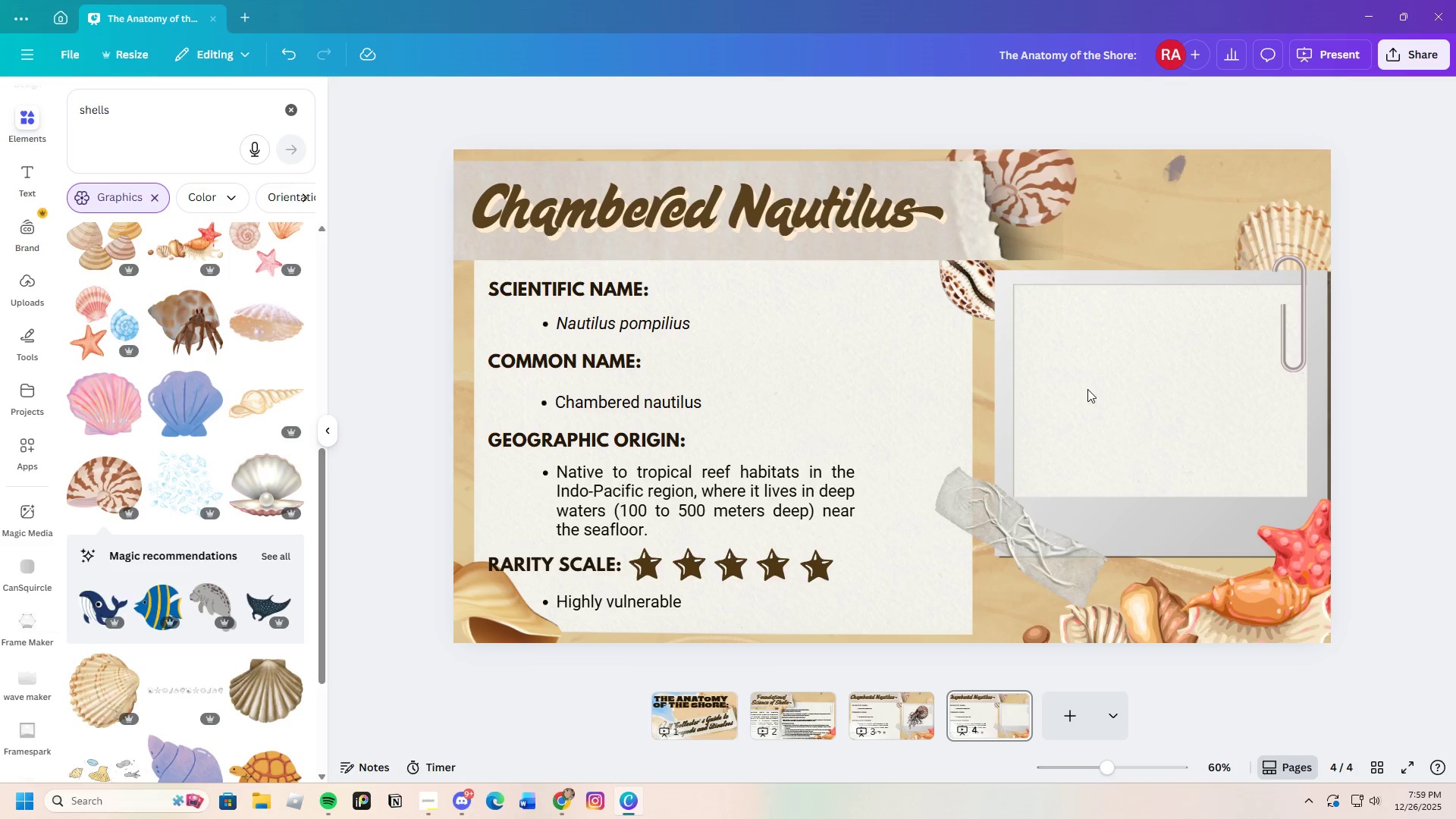 
left_click([559, 795])
 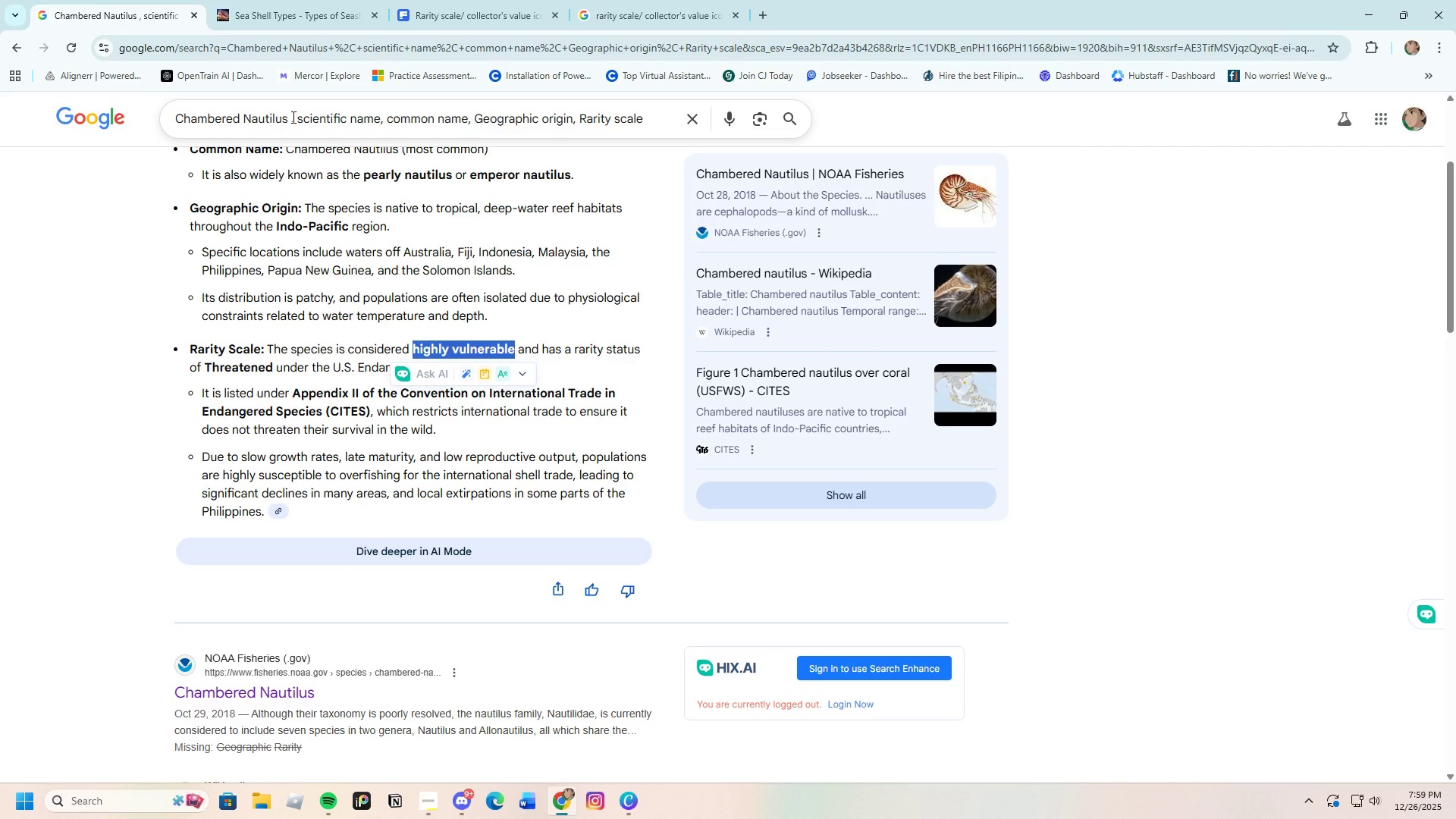 
left_click_drag(start_coordinate=[286, 118], to_coordinate=[162, 111])
 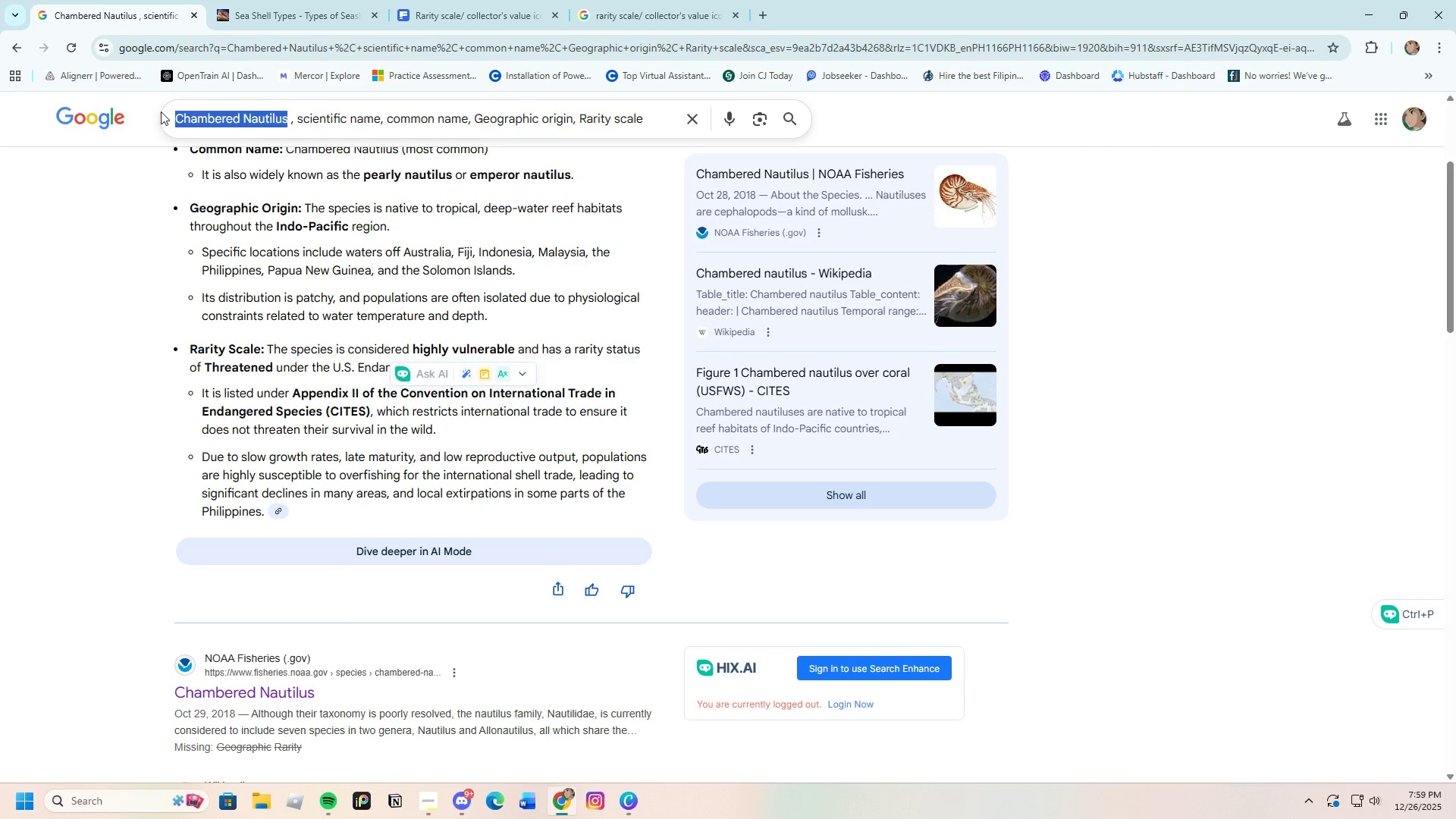 
key(Backspace)
type(Queen Conch )
 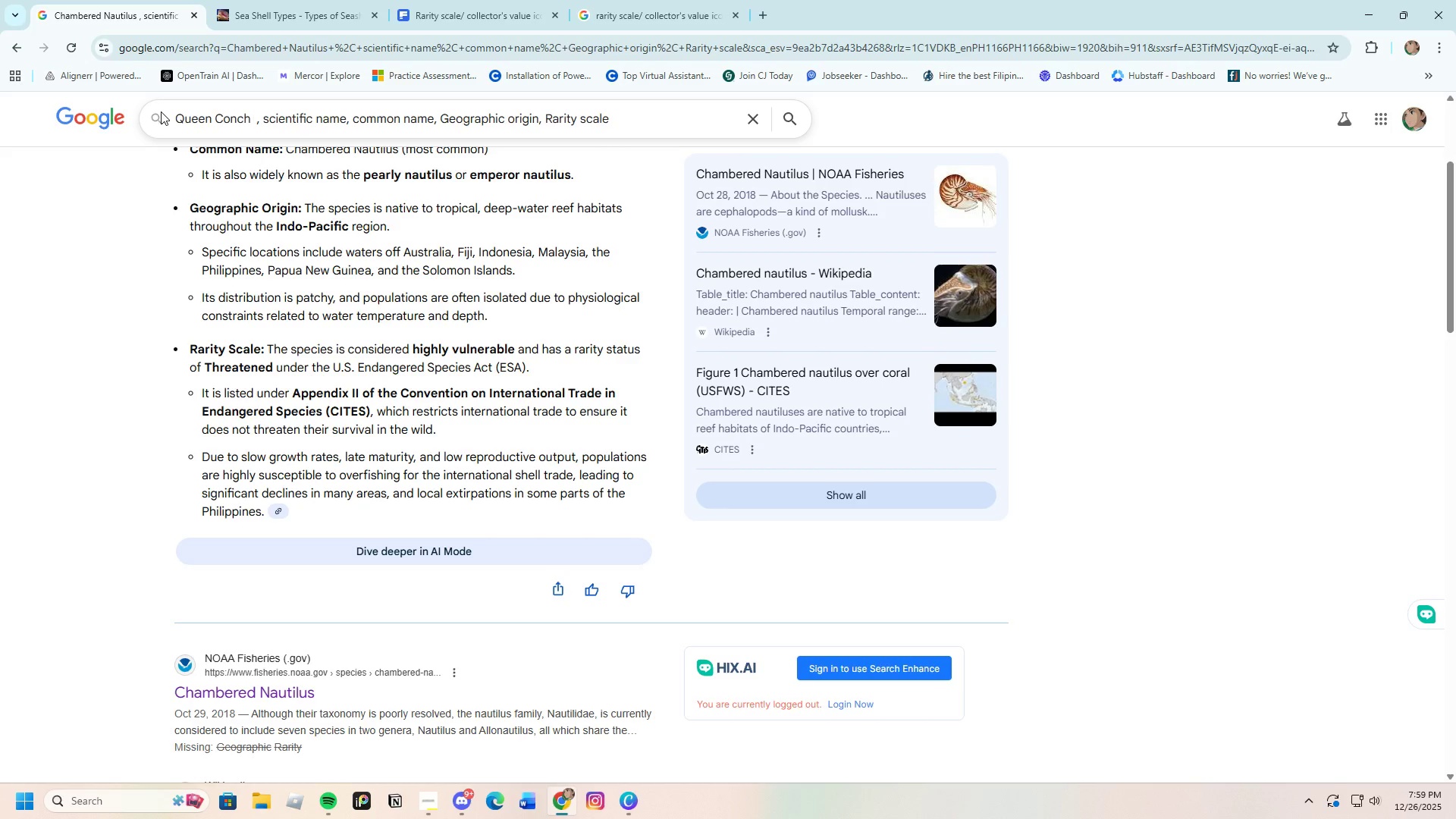 
key(Enter)
 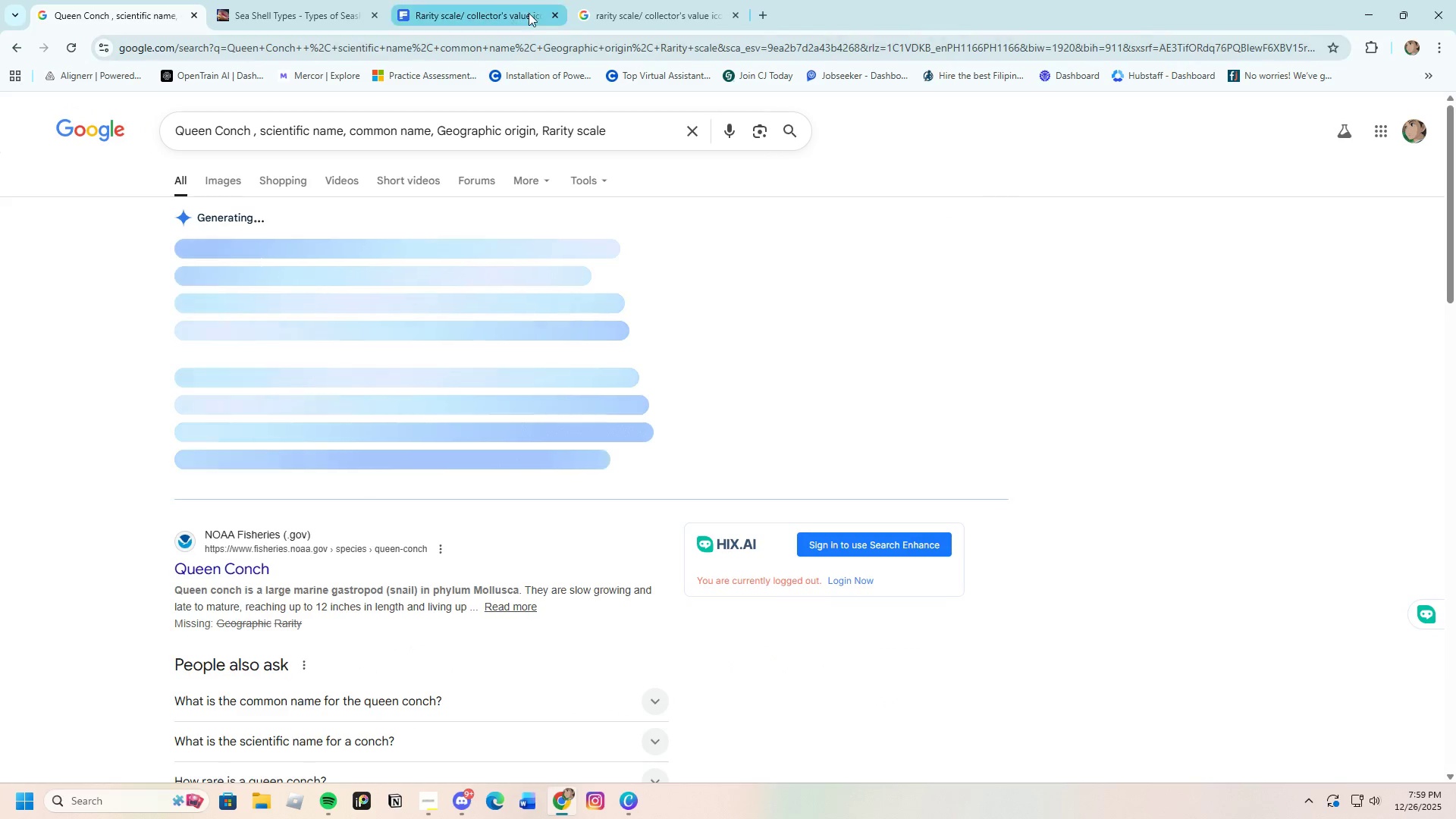 
left_click([300, 0])
 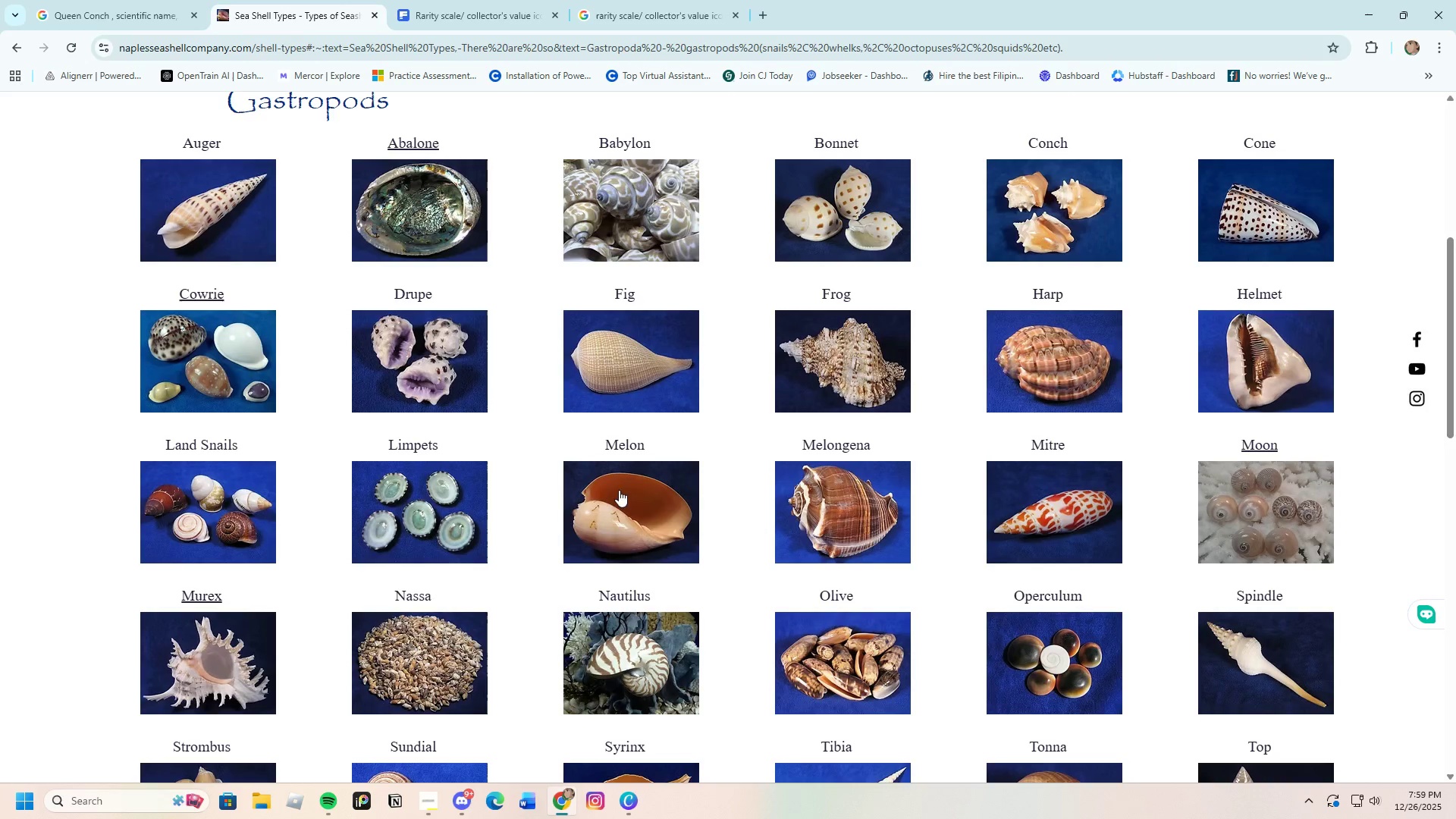 
scroll: coordinate [370, 491], scroll_direction: up, amount: 3.0
 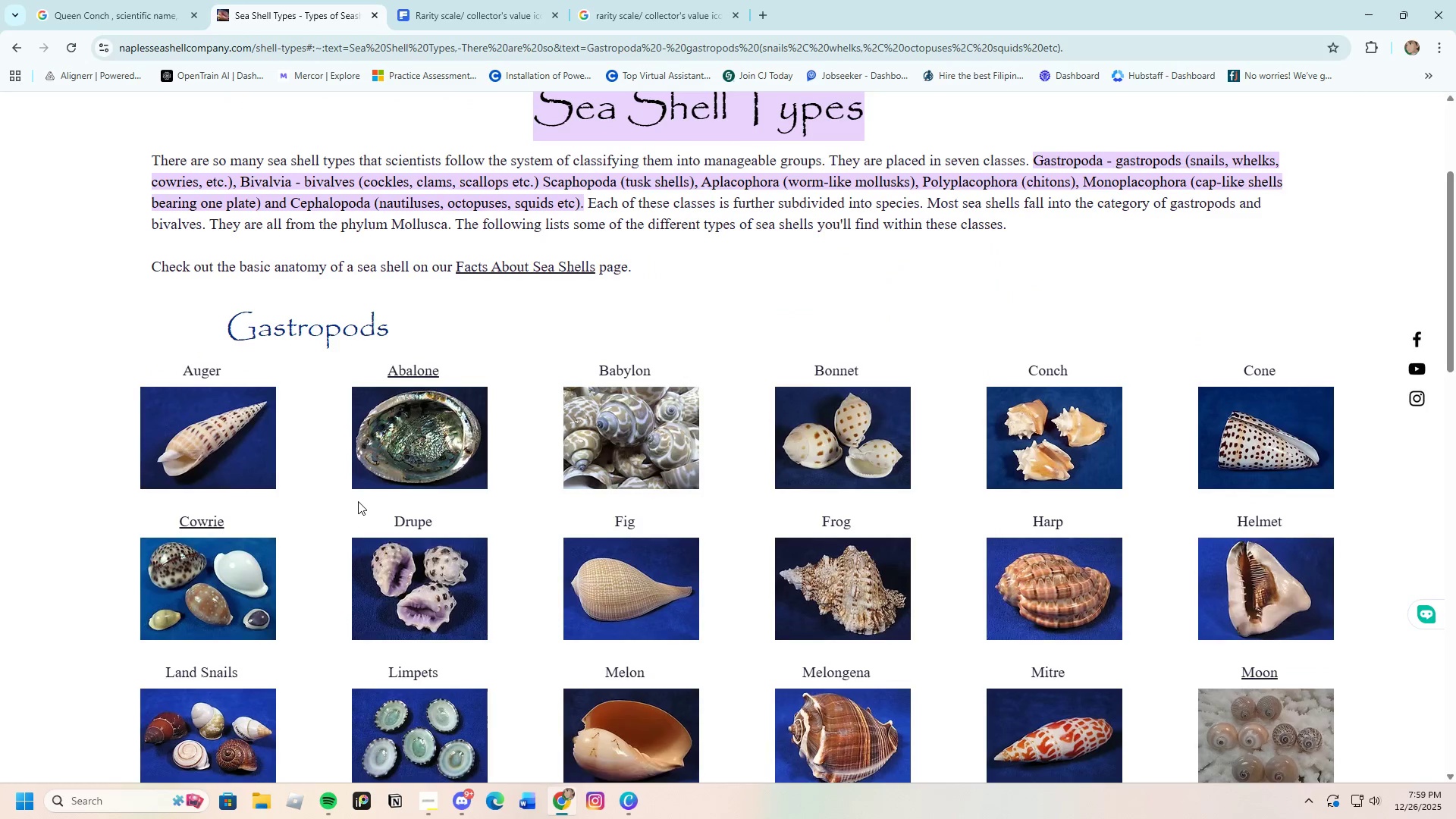 
scroll: coordinate [1019, 632], scroll_direction: down, amount: 9.0
 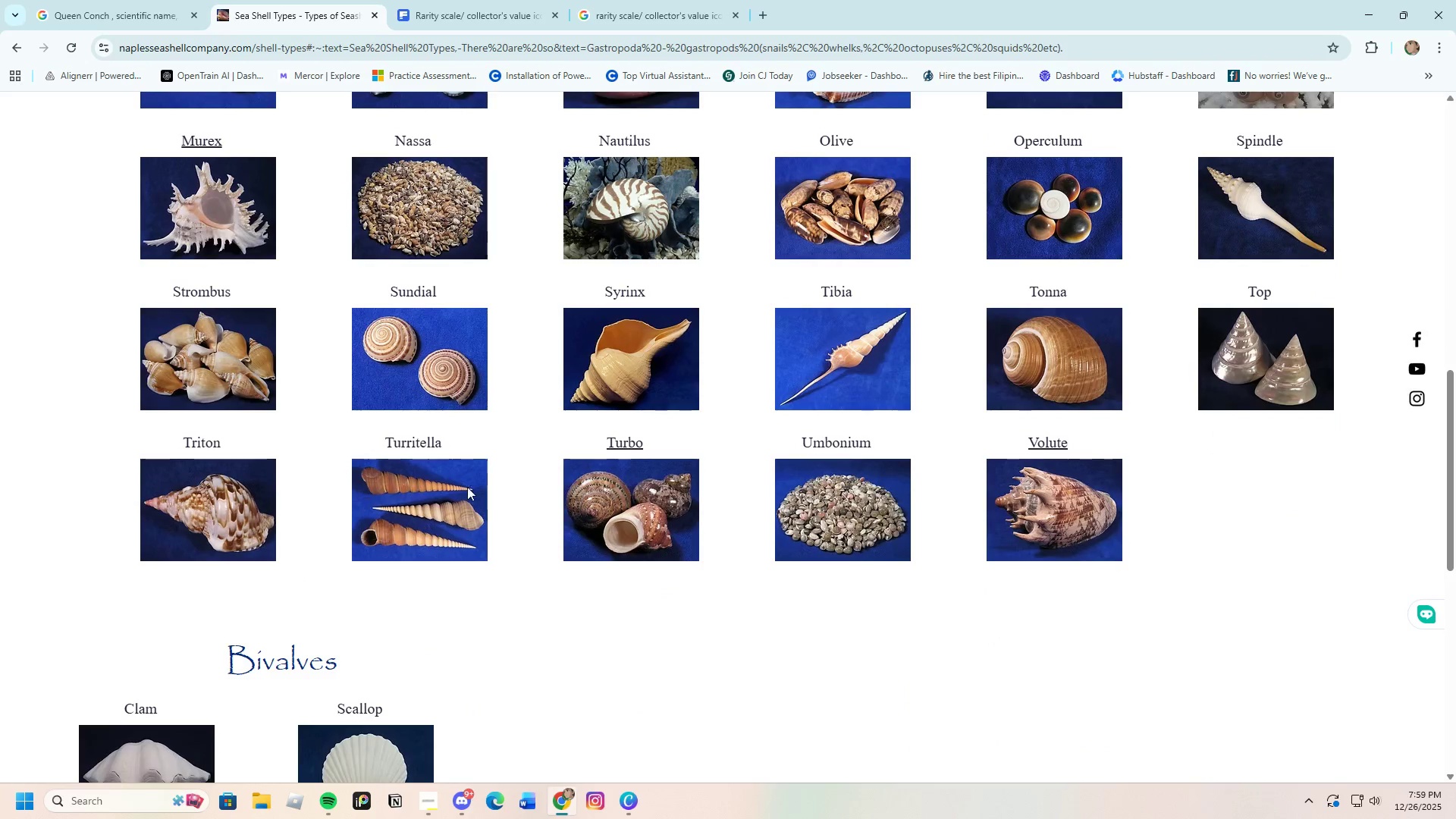 
scroll: coordinate [677, 410], scroll_direction: up, amount: 8.0
 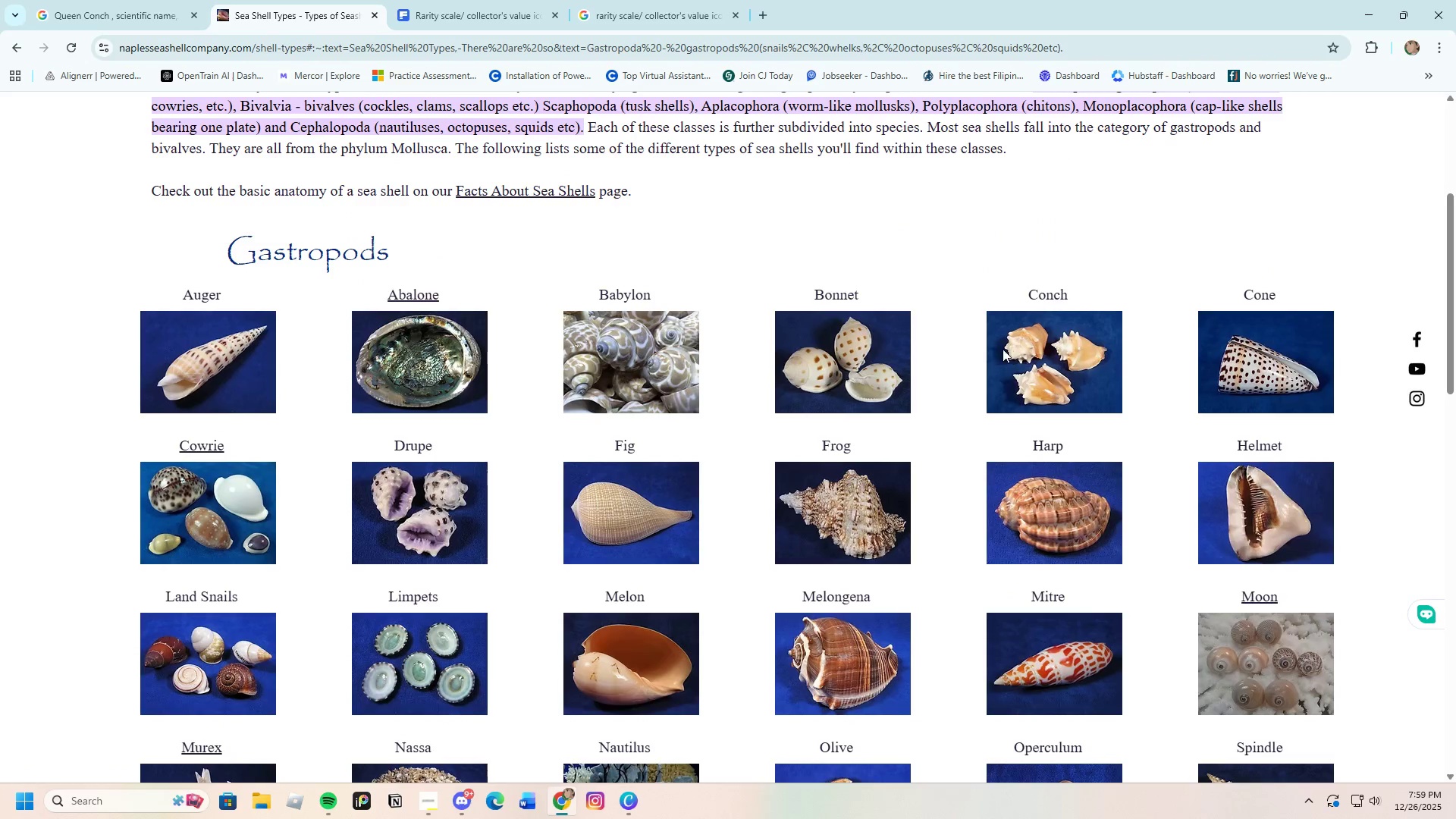 
left_click([48, 0])
 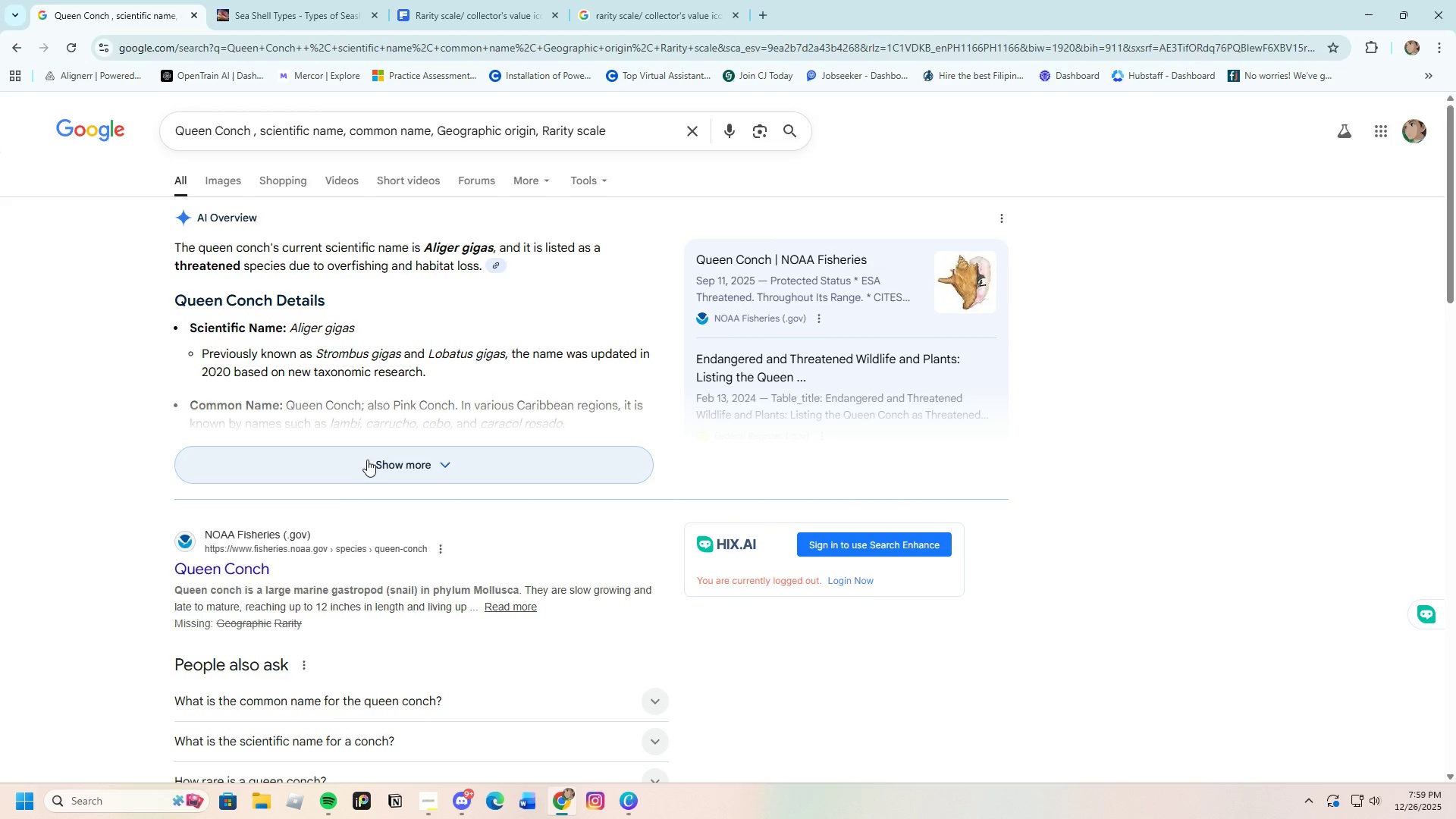 
left_click([364, 460])
 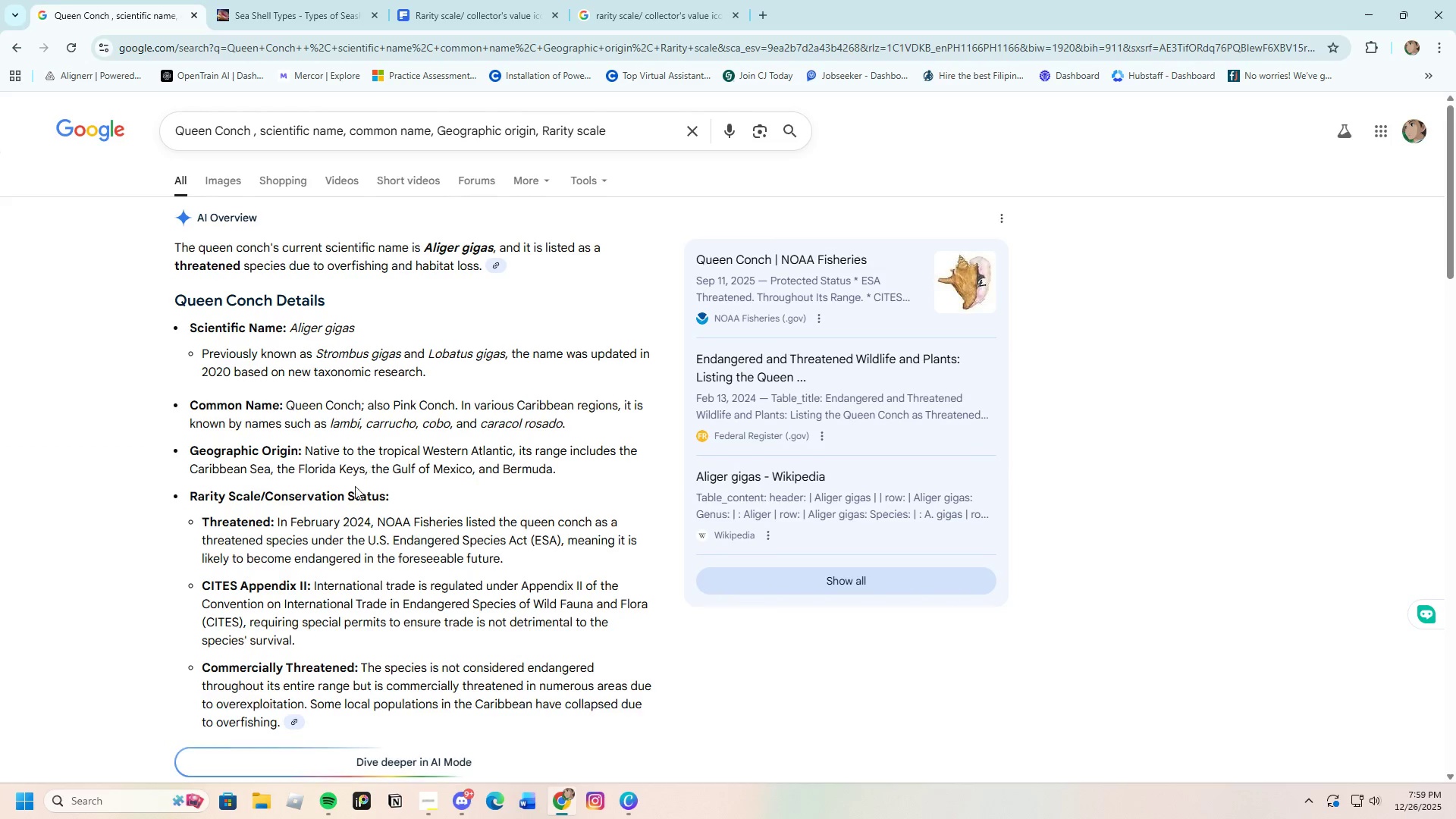 
scroll: coordinate [351, 492], scroll_direction: down, amount: 3.0
 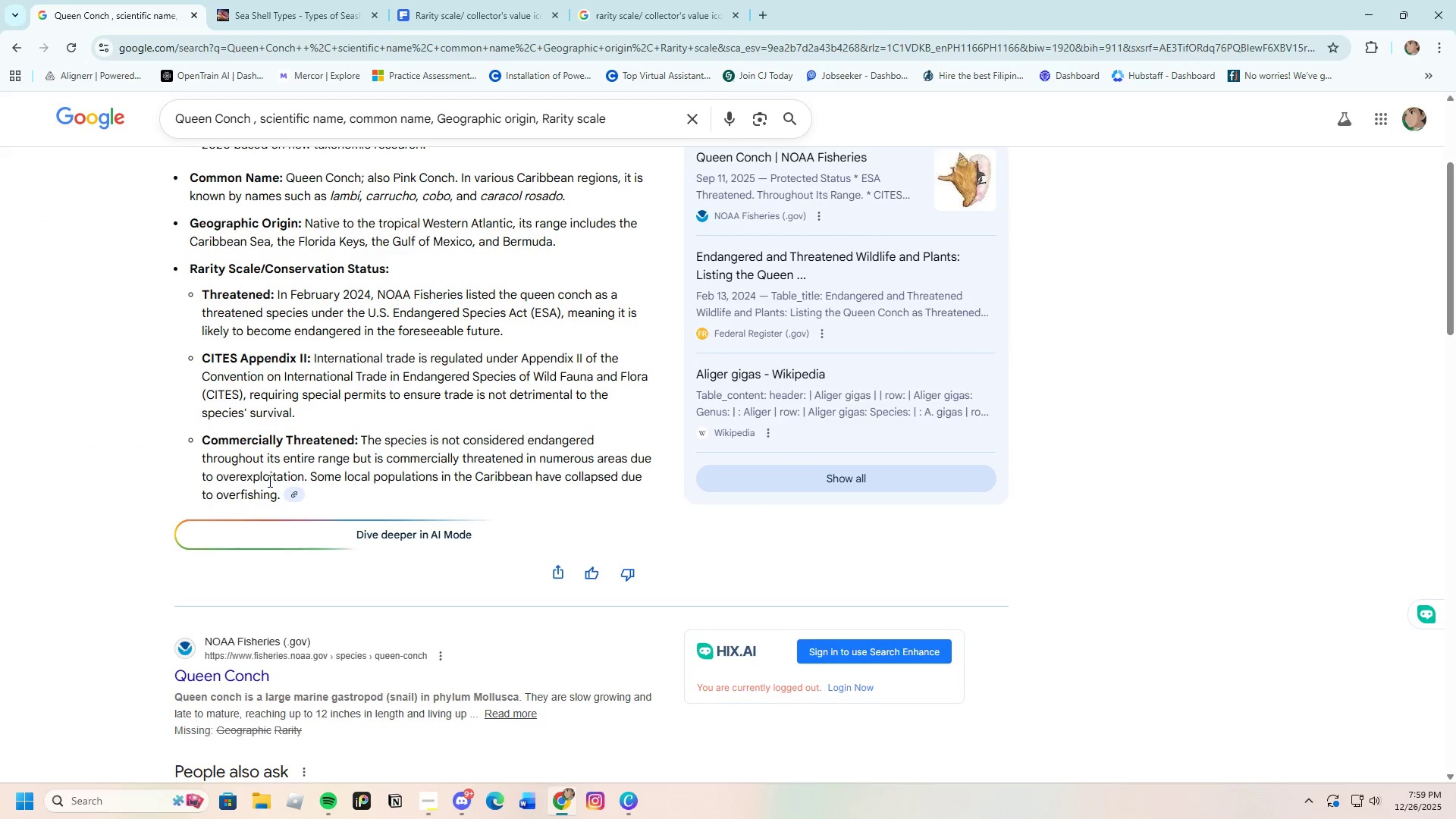 
scroll: coordinate [268, 475], scroll_direction: up, amount: 4.0
 